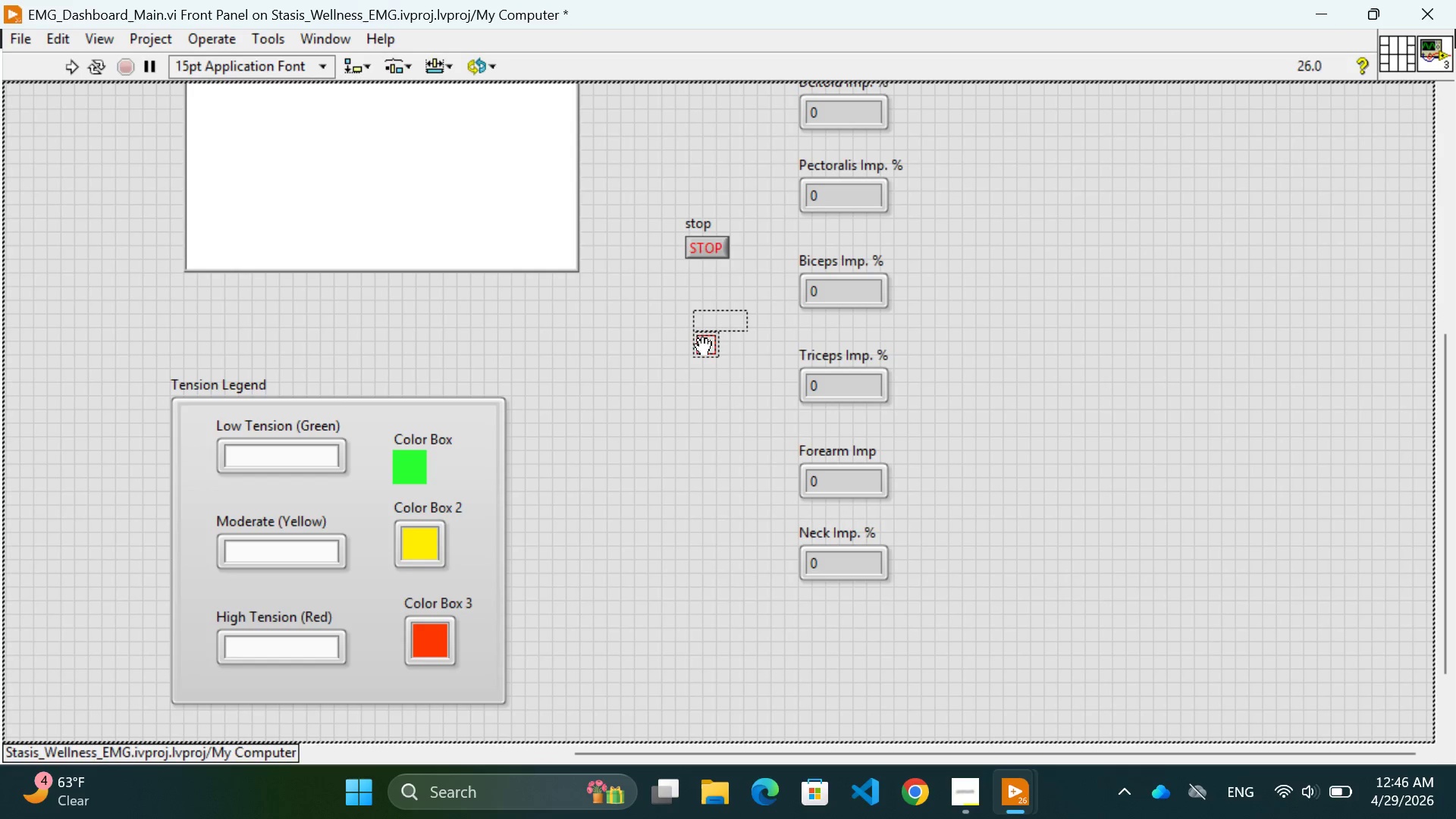 
wait(6.86)
 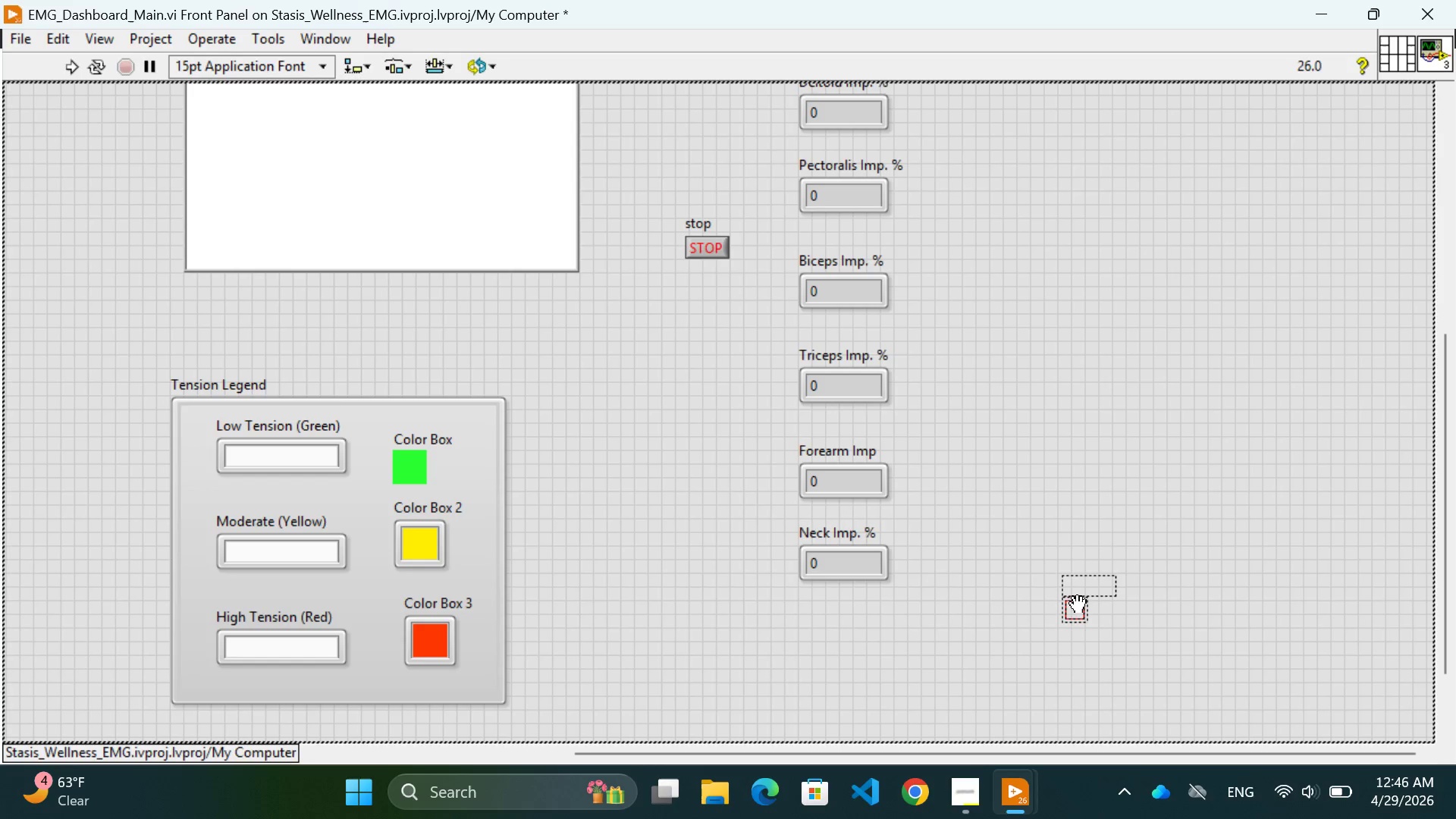 
left_click([695, 355])
 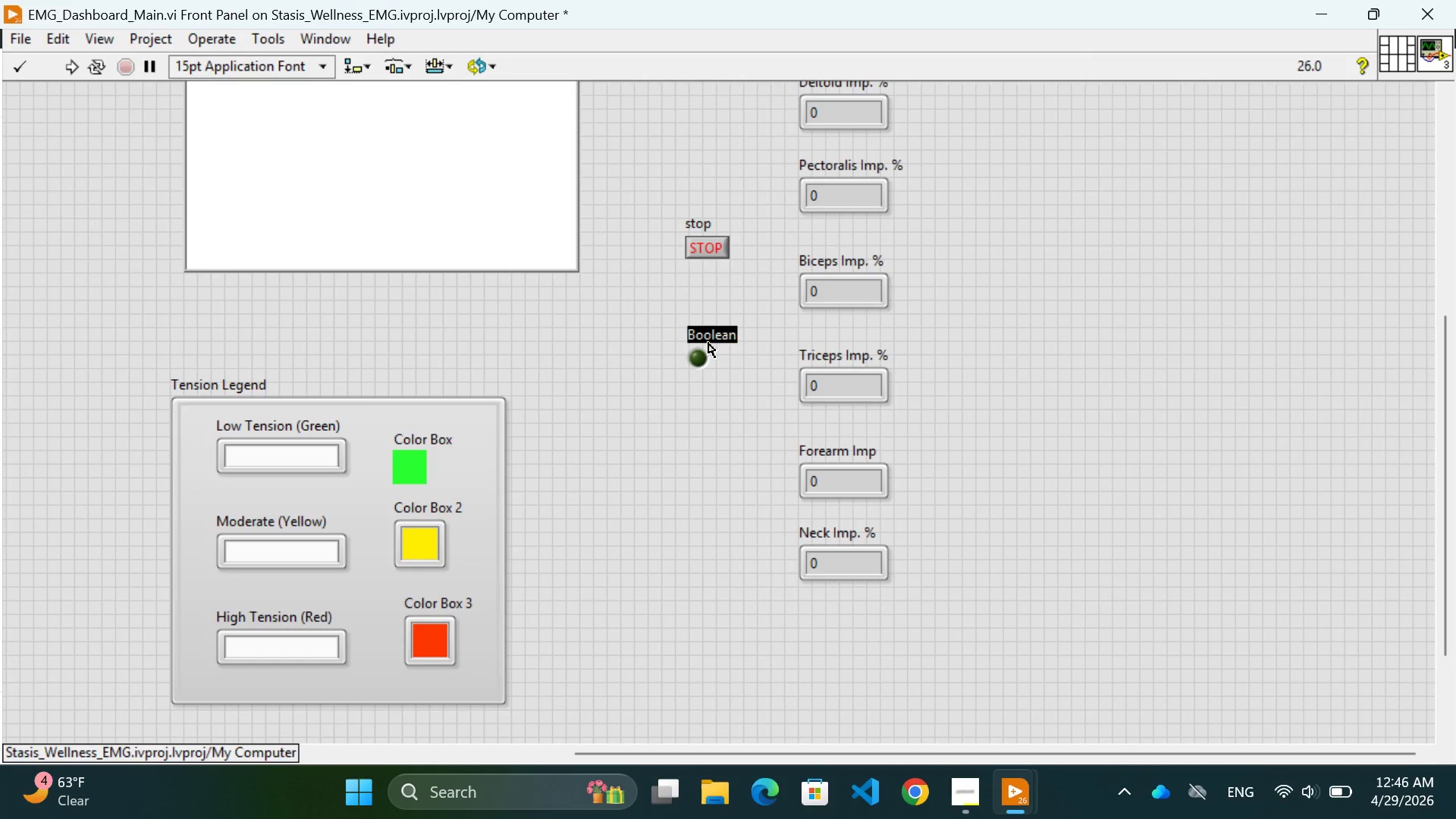 
double_click([708, 340])
 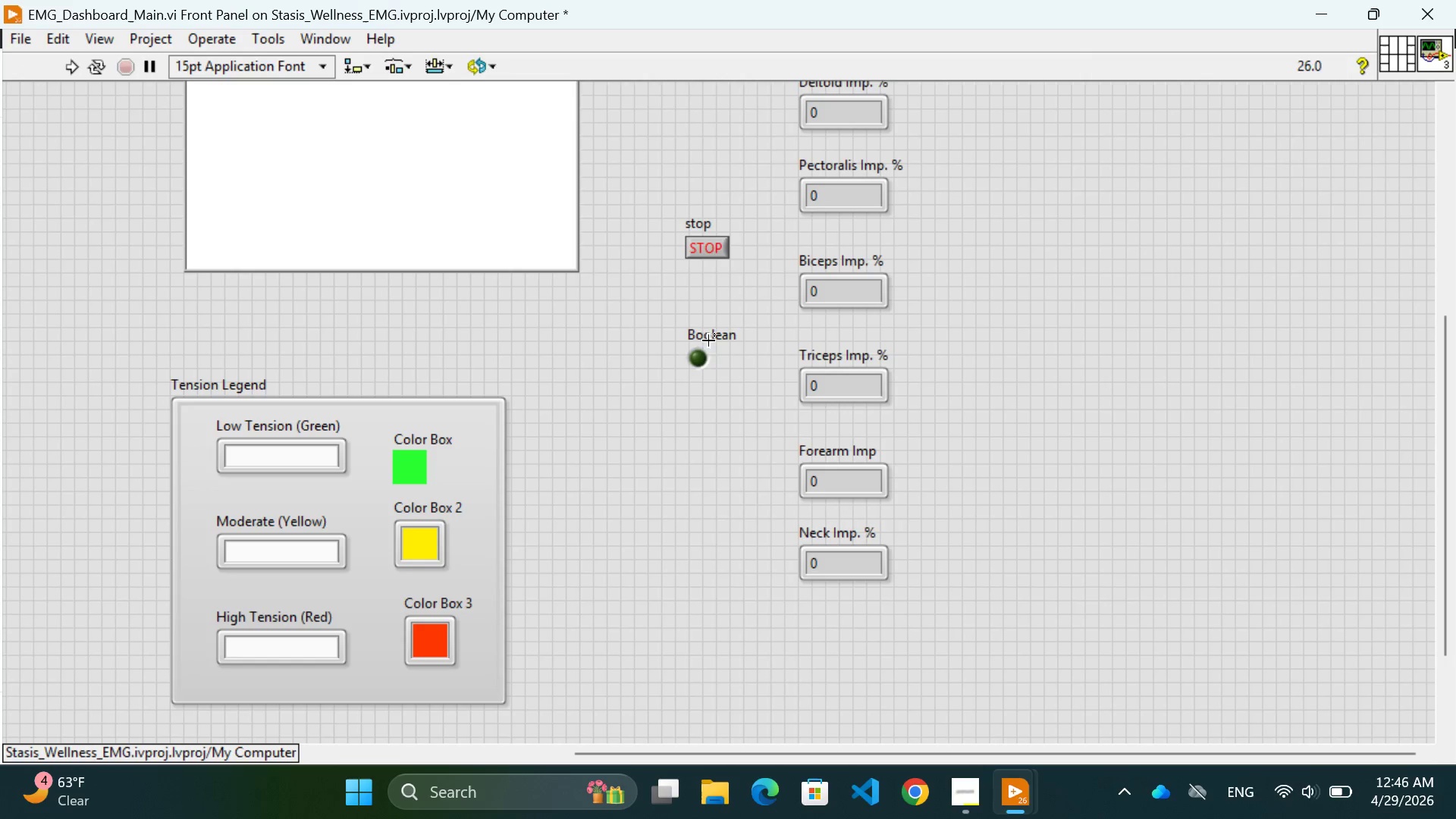 
triple_click([708, 340])
 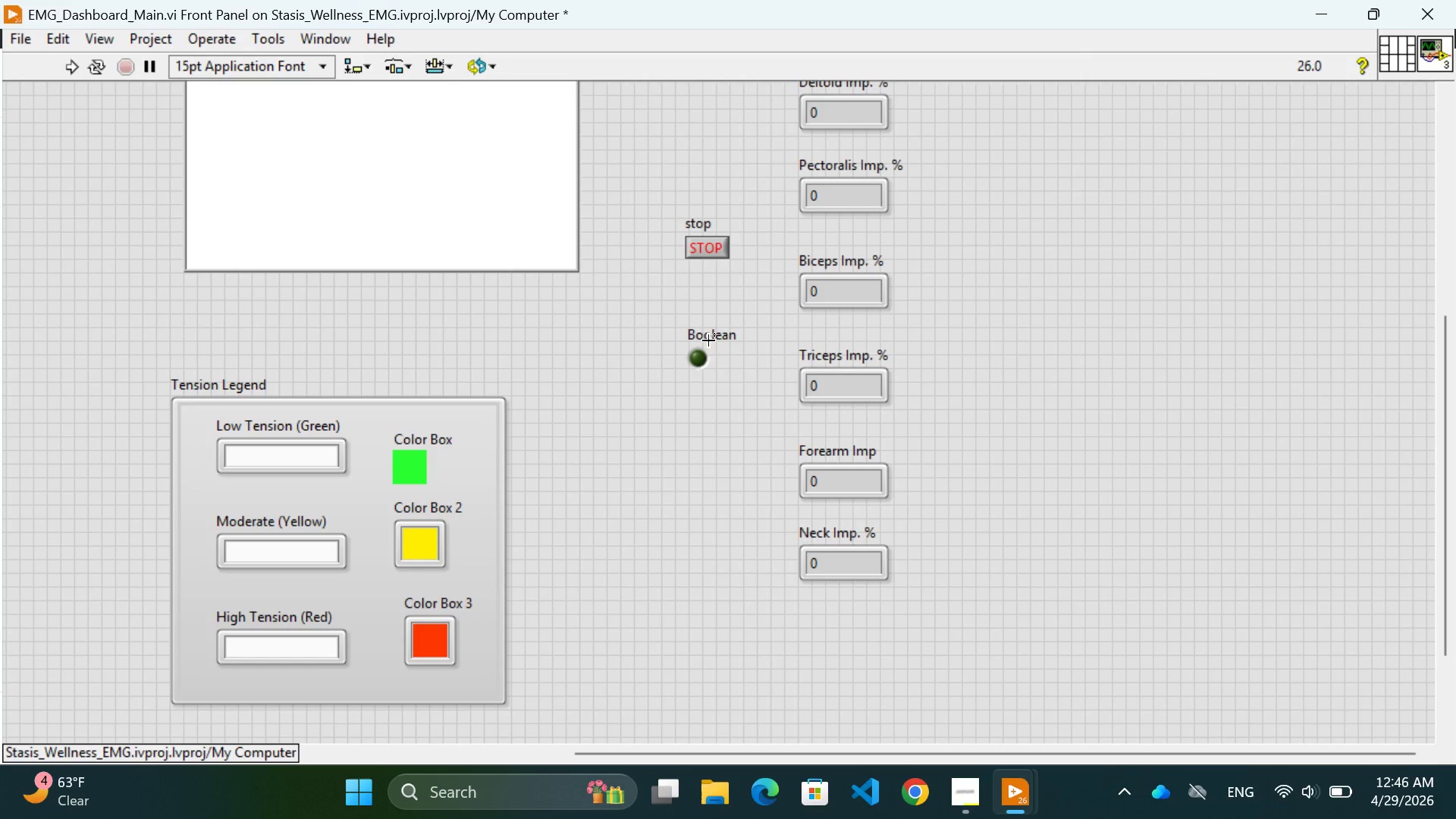 
double_click([708, 340])
 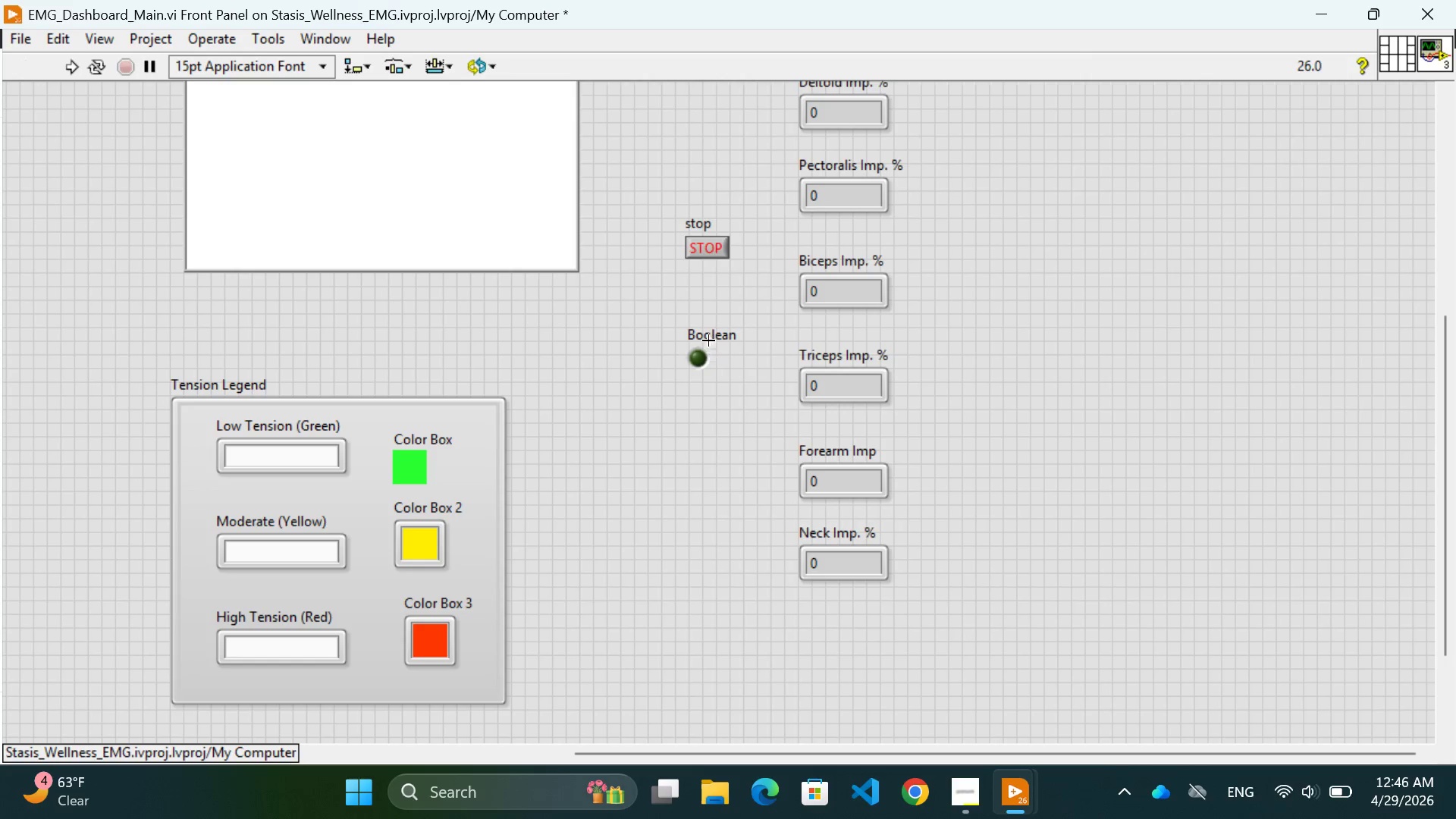 
triple_click([708, 340])
 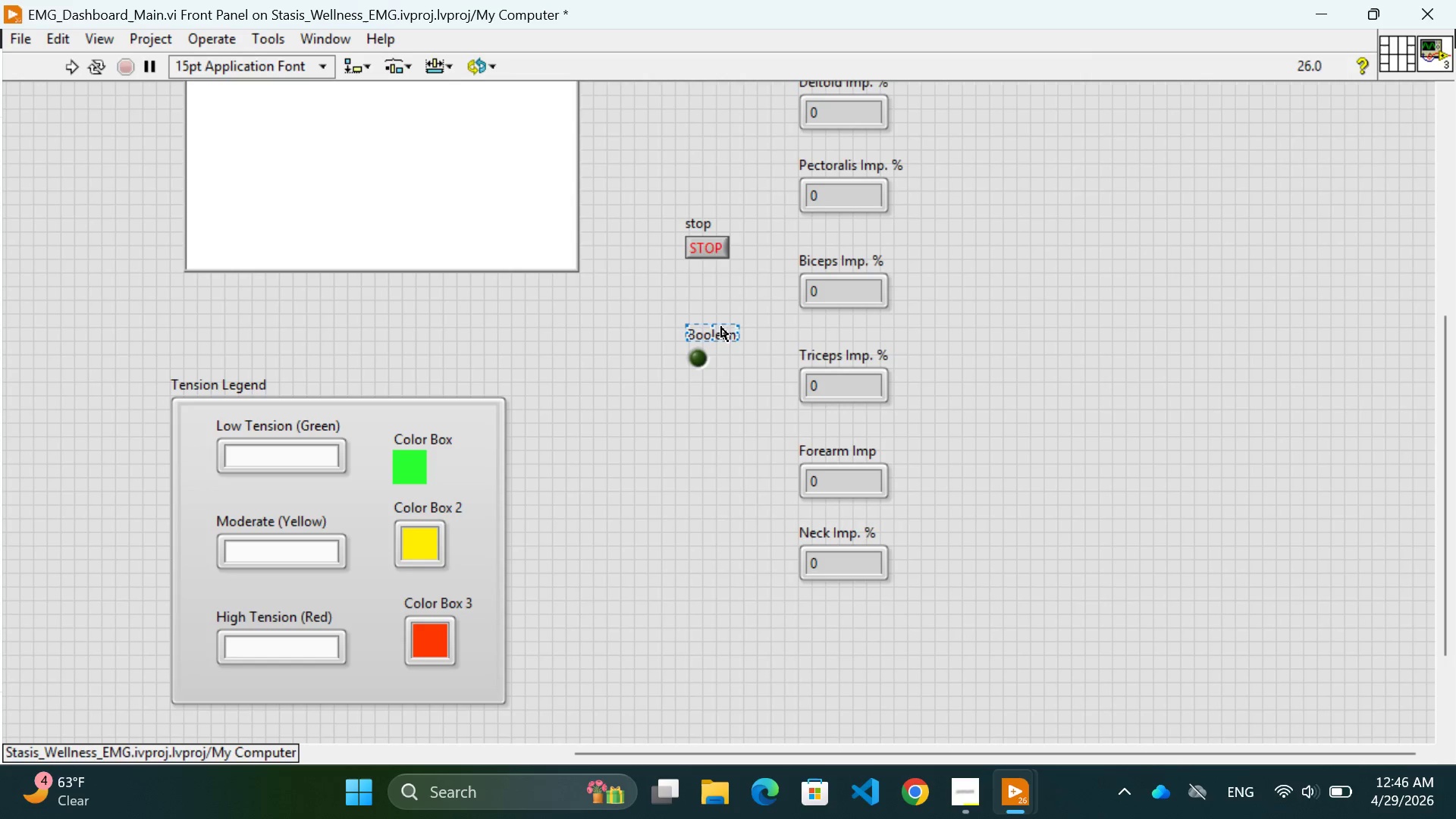 
double_click([719, 329])
 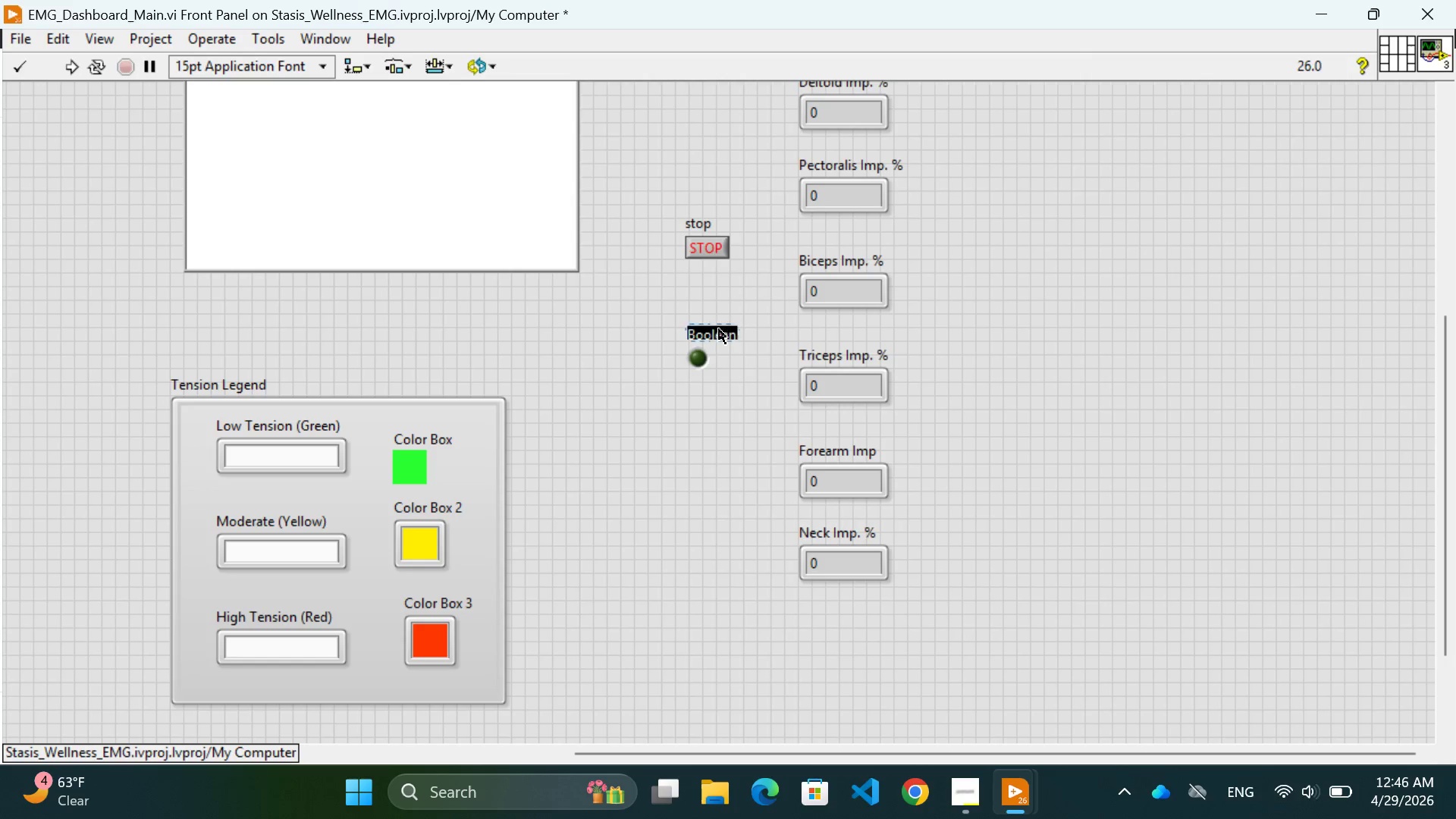 
triple_click([719, 329])
 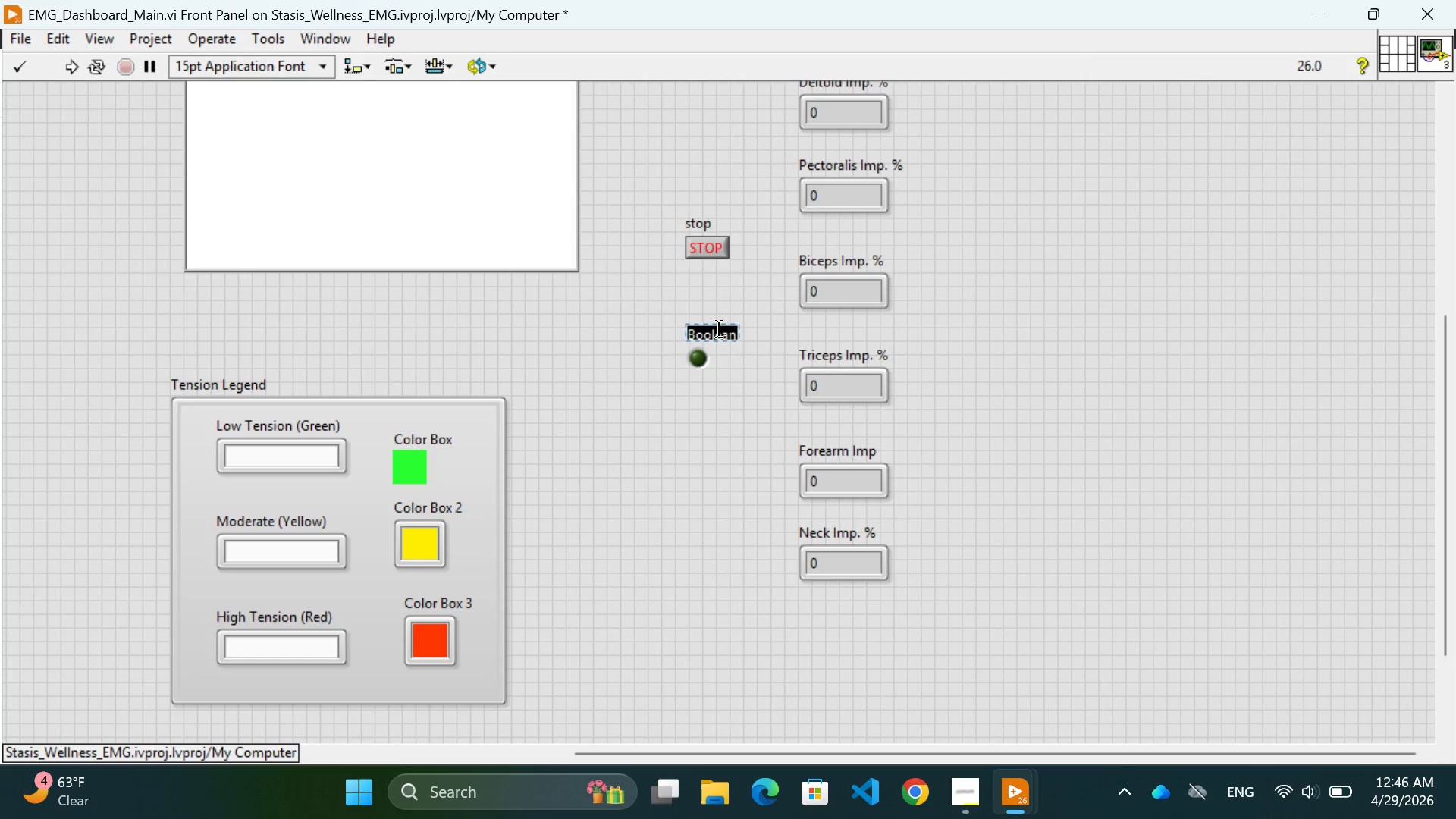 
type(Running)
 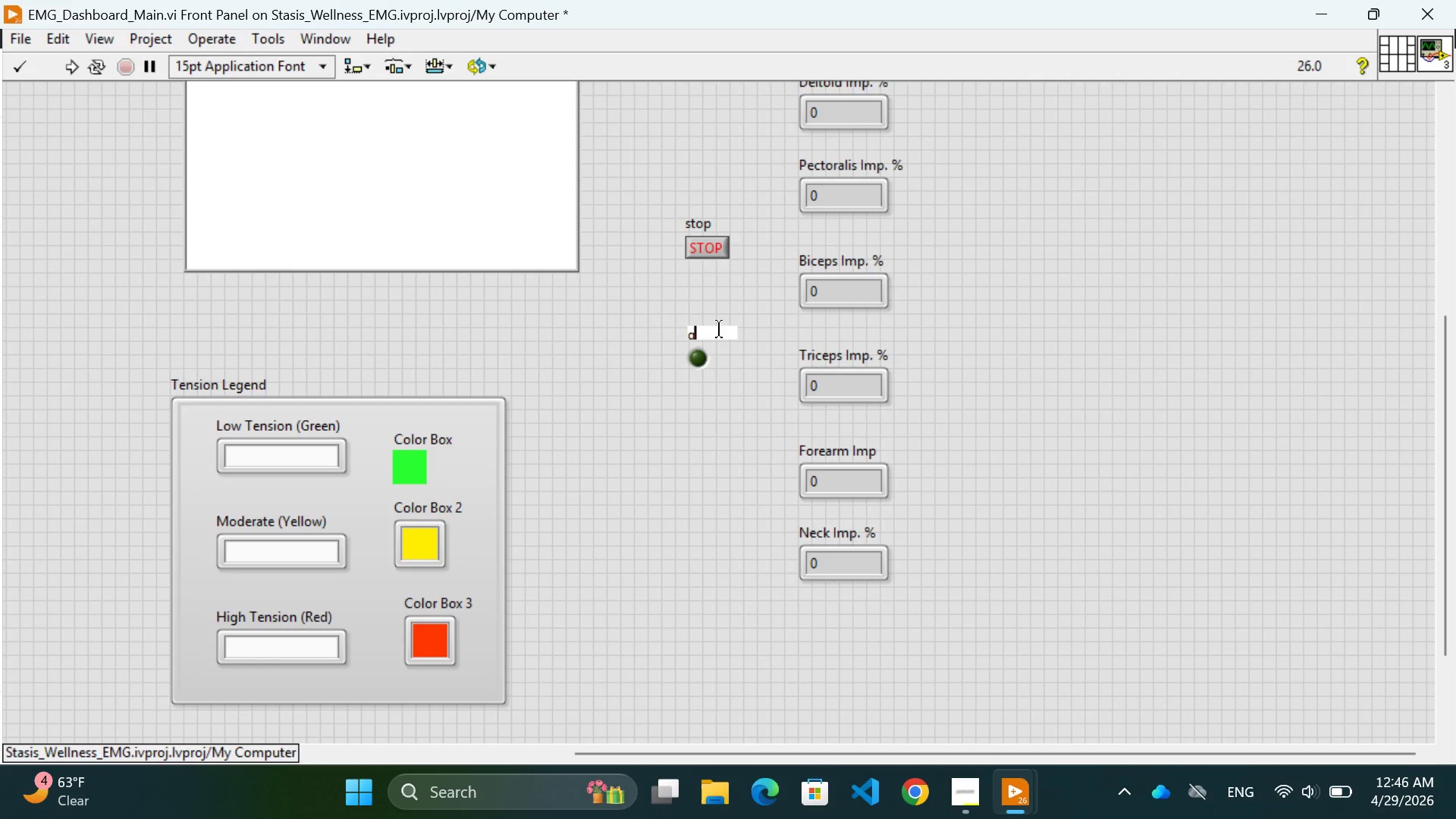 
left_click([714, 469])
 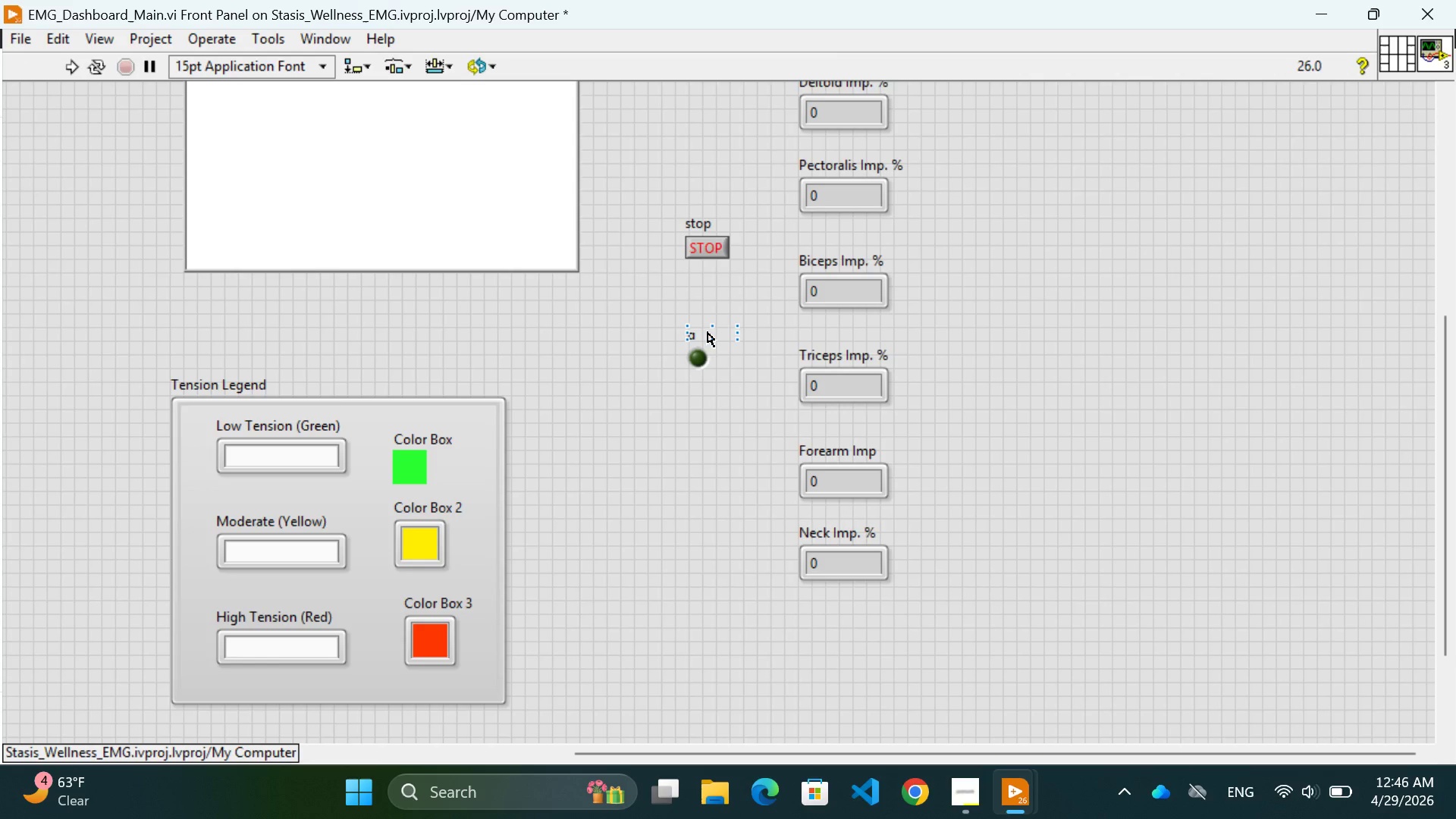 
left_click([701, 334])
 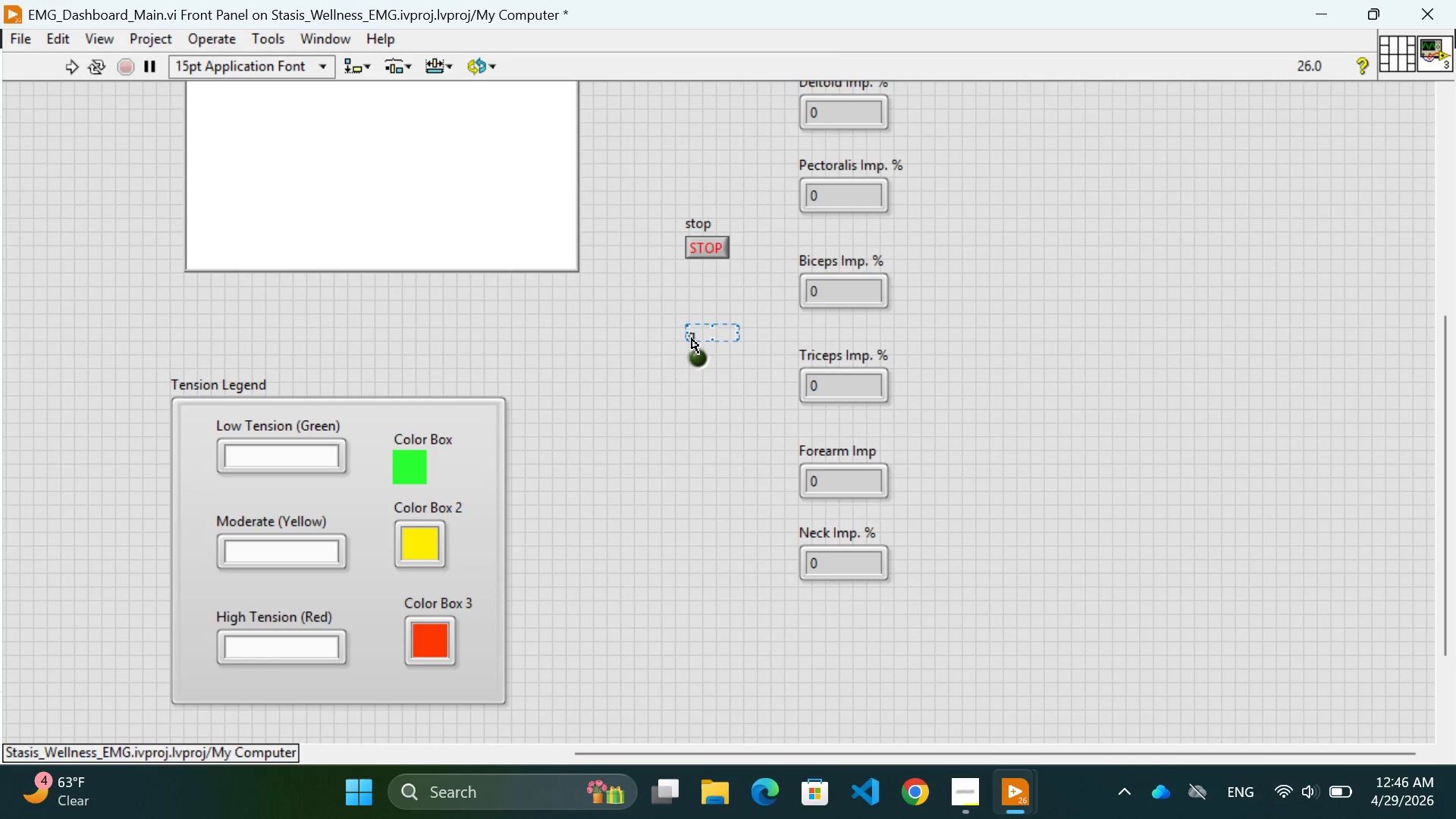 
double_click([694, 338])
 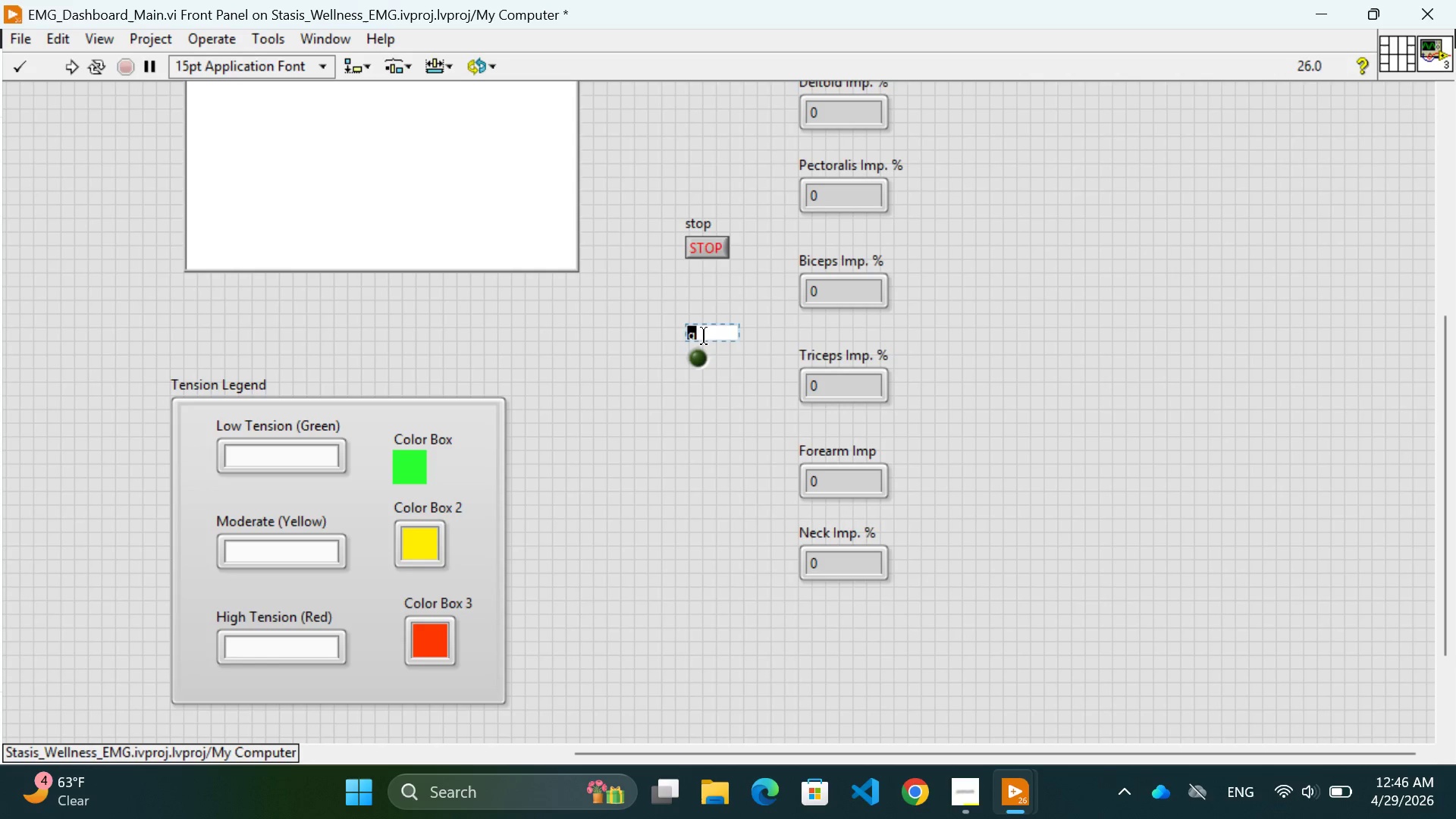 
key(Backspace)
 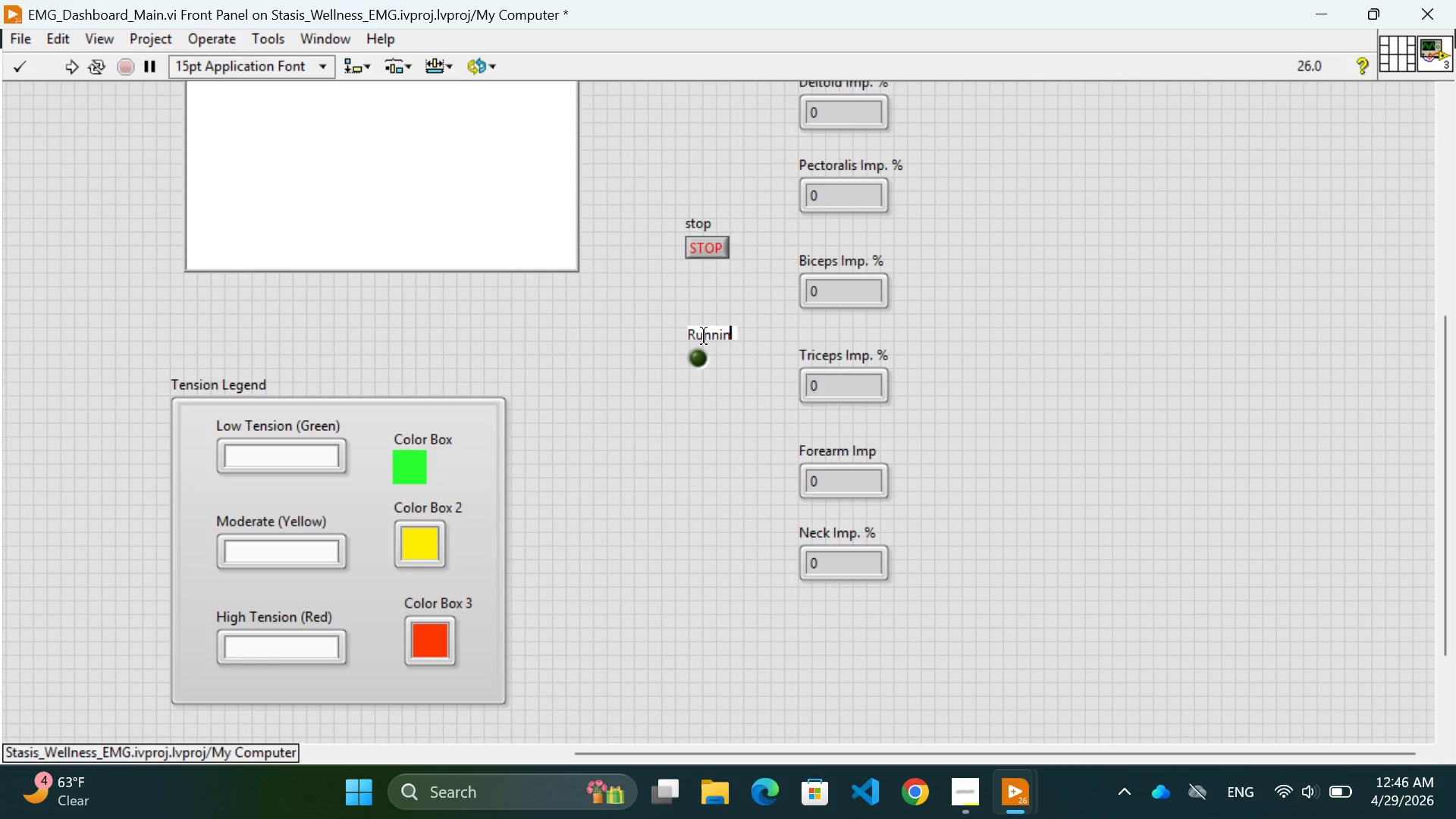 
key(G)
 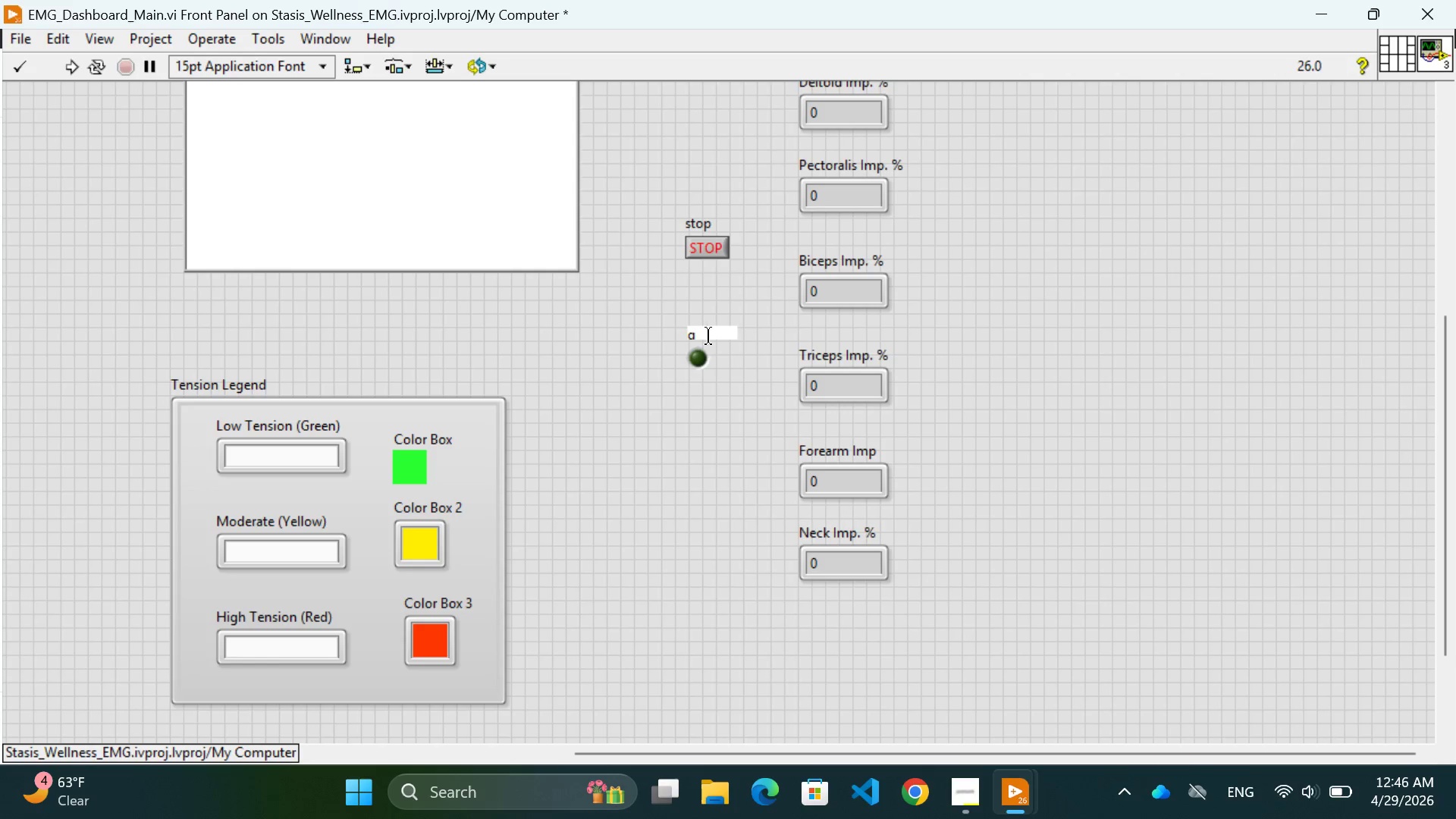 
left_click([715, 336])
 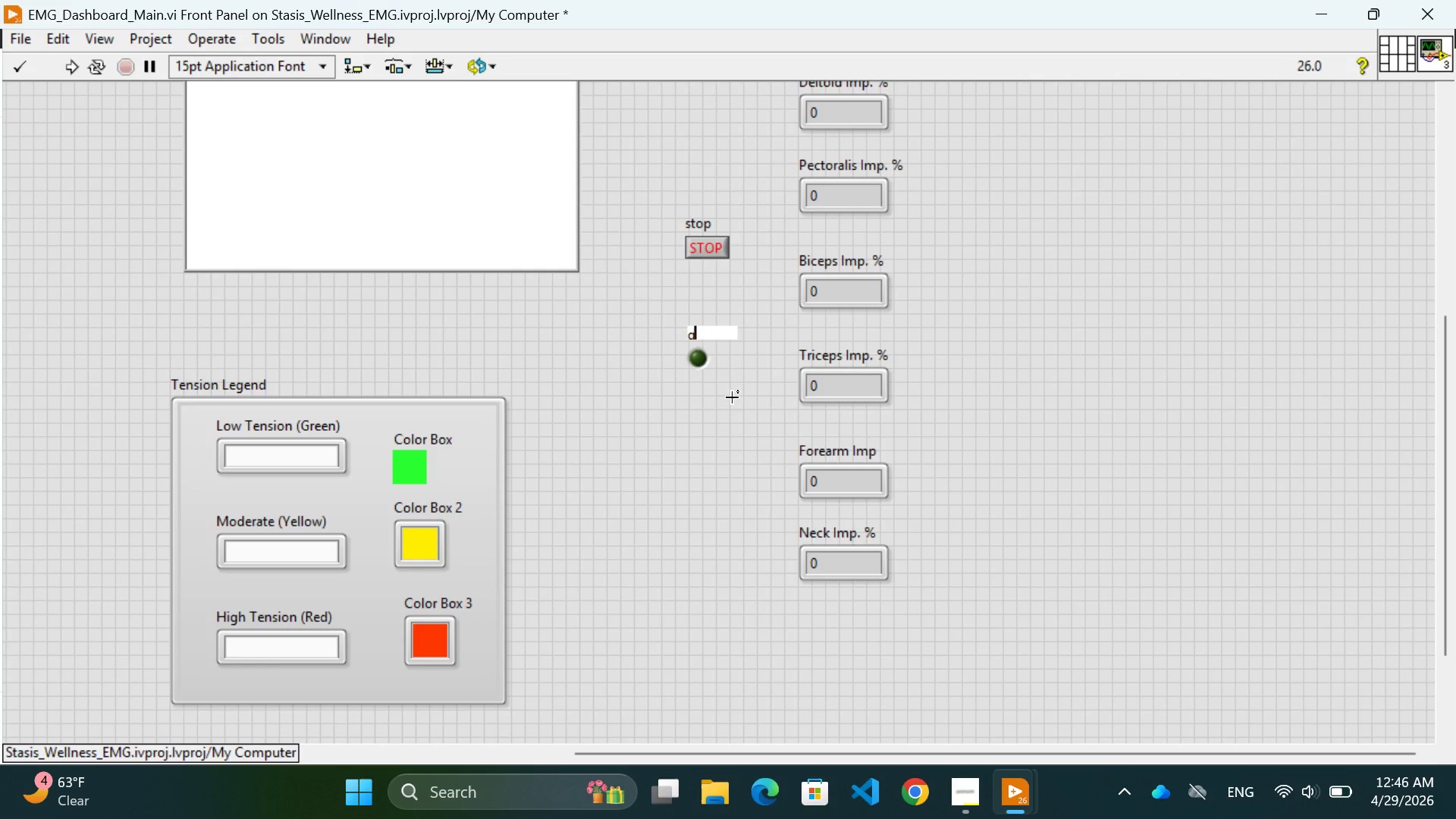 
left_click([732, 397])
 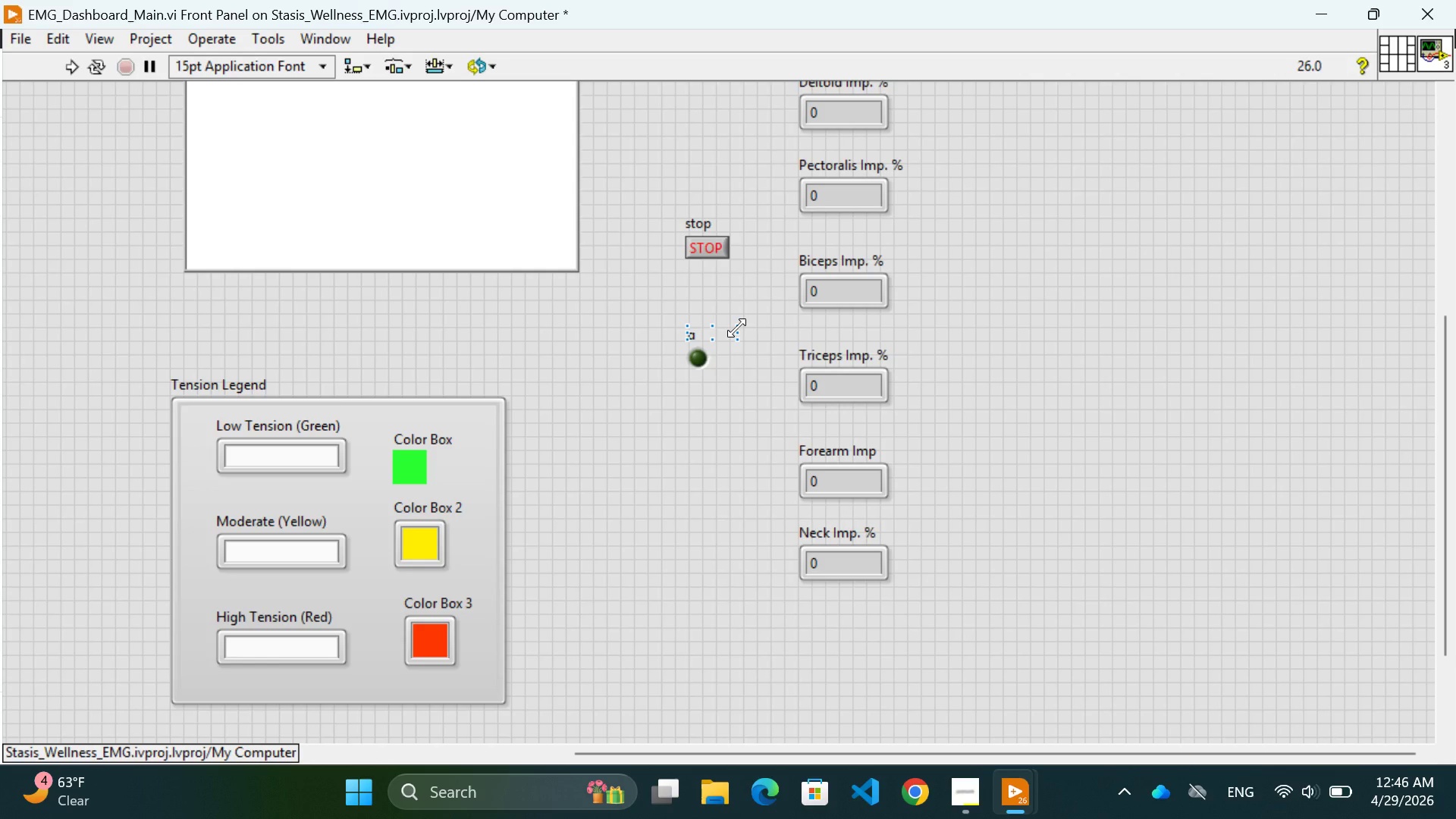 
left_click_drag(start_coordinate=[736, 327], to_coordinate=[736, 318])
 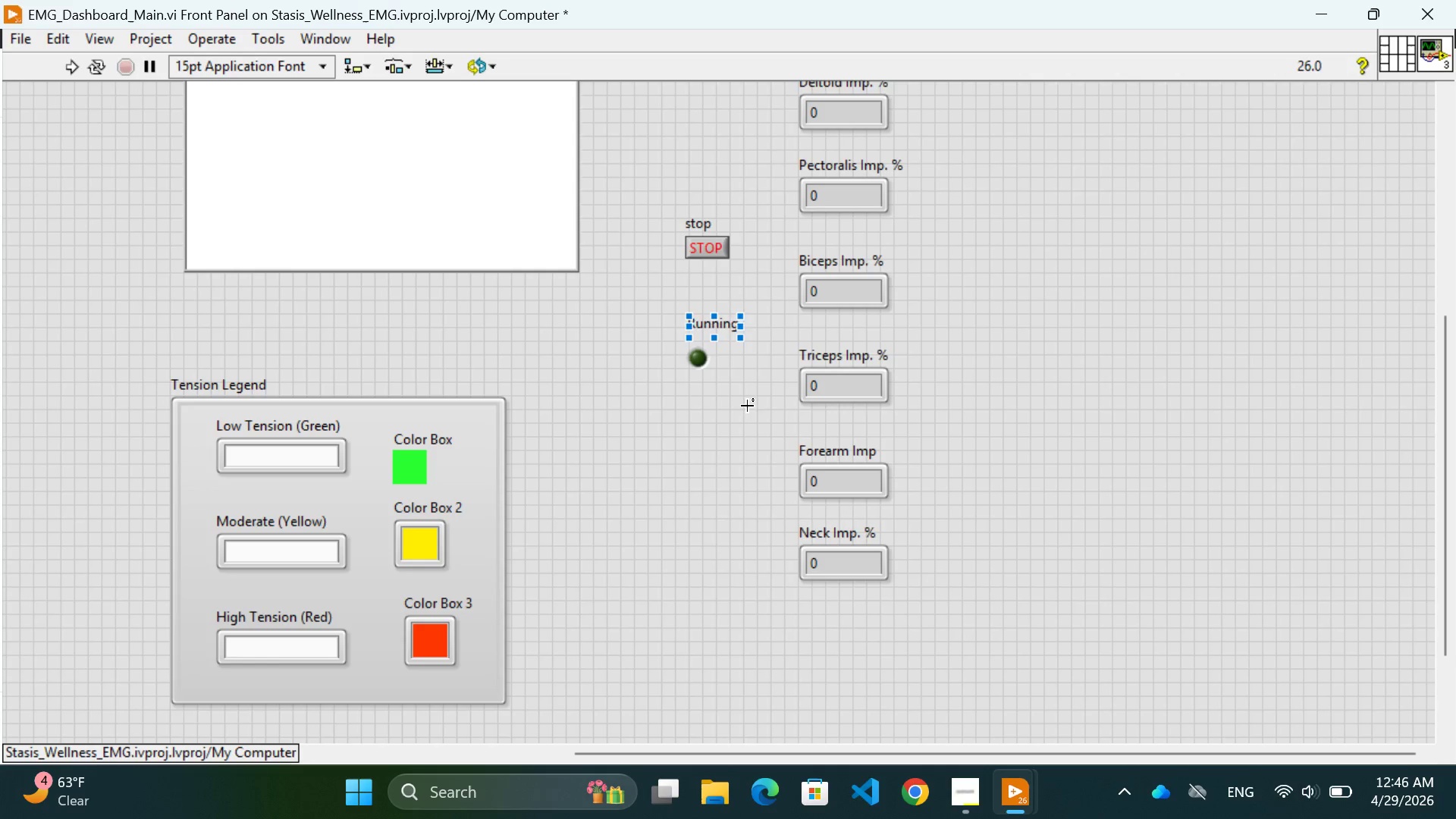 
left_click([747, 406])
 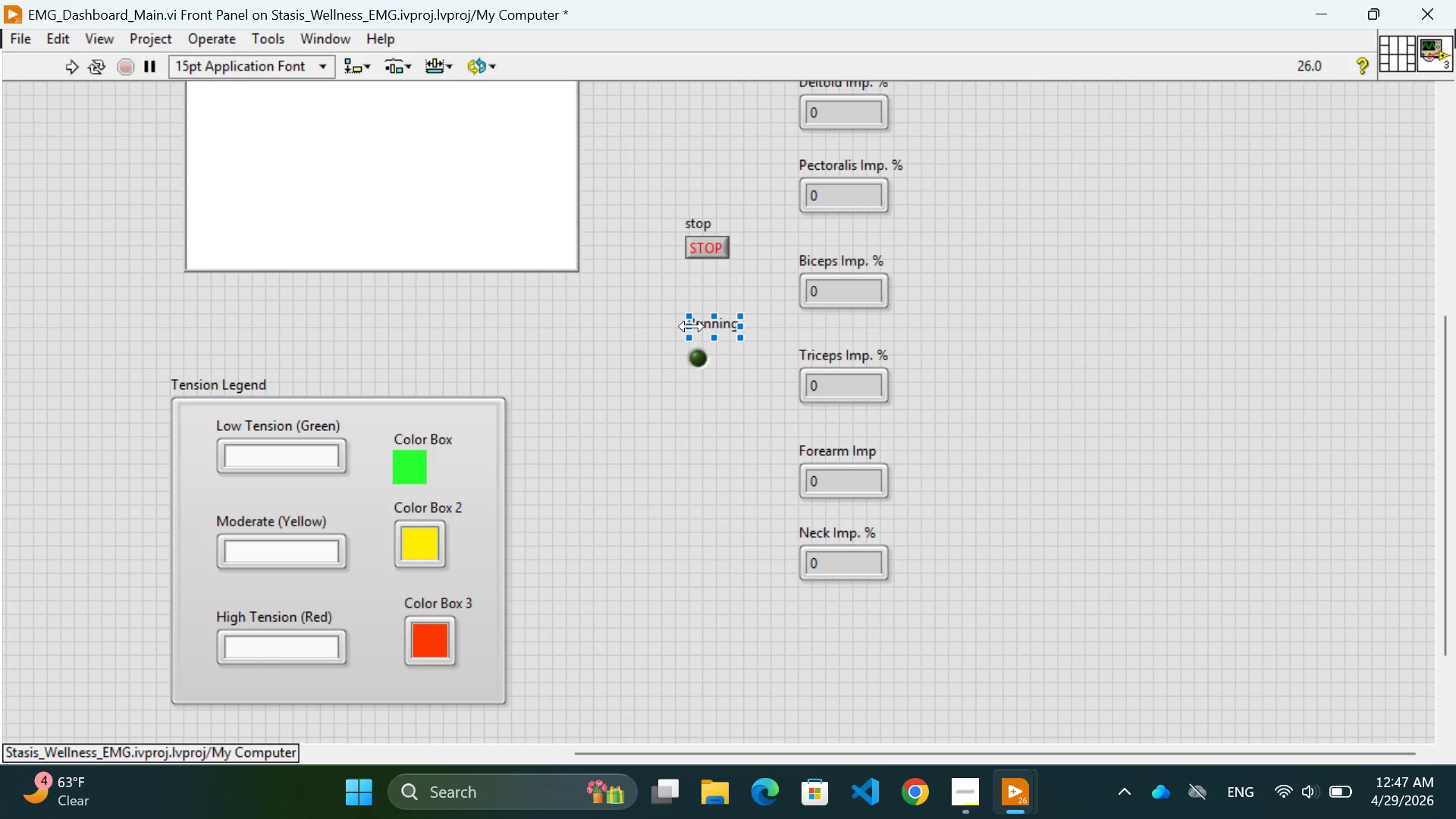 
left_click_drag(start_coordinate=[692, 325], to_coordinate=[680, 325])
 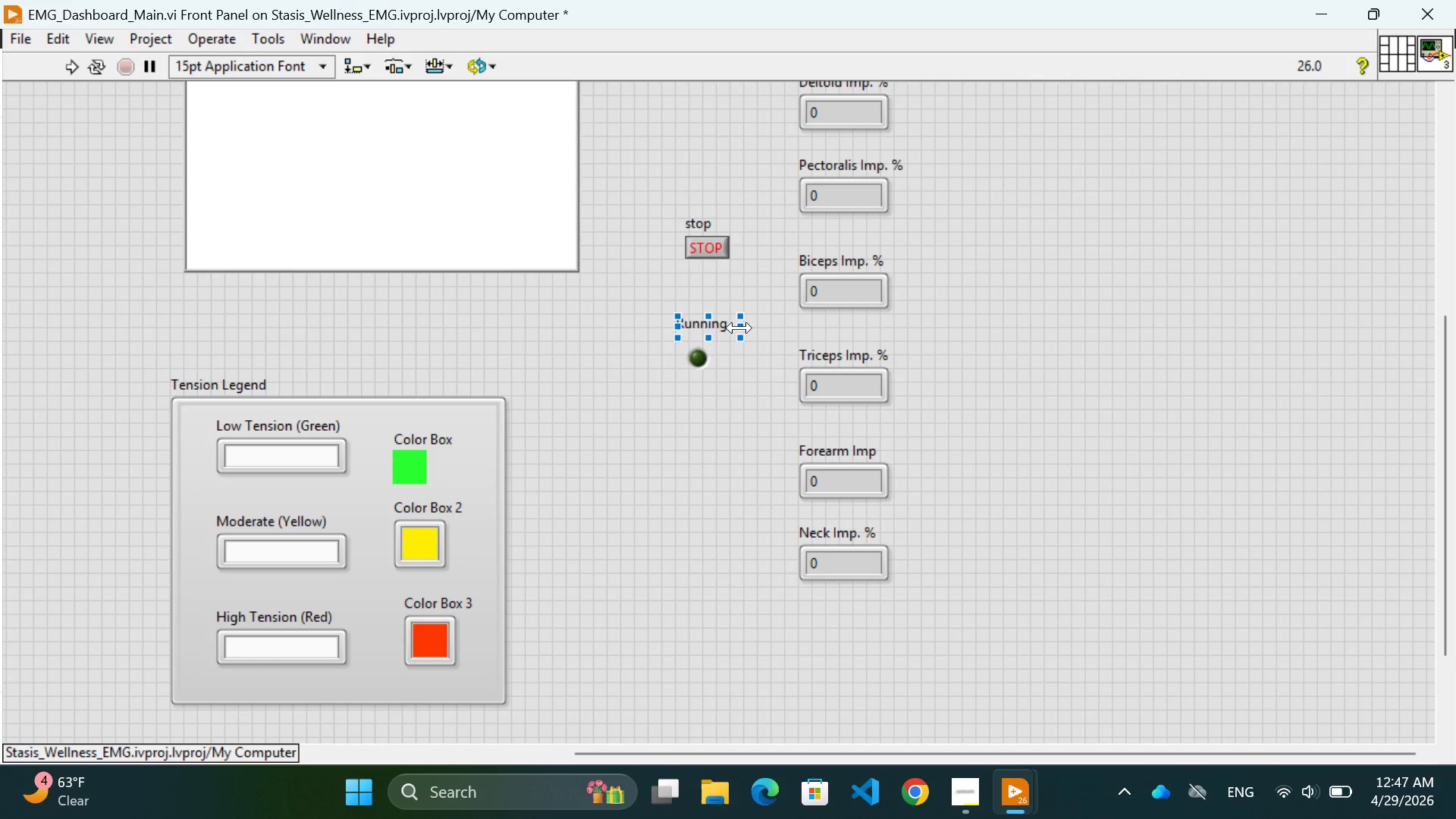 
left_click_drag(start_coordinate=[741, 328], to_coordinate=[752, 328])
 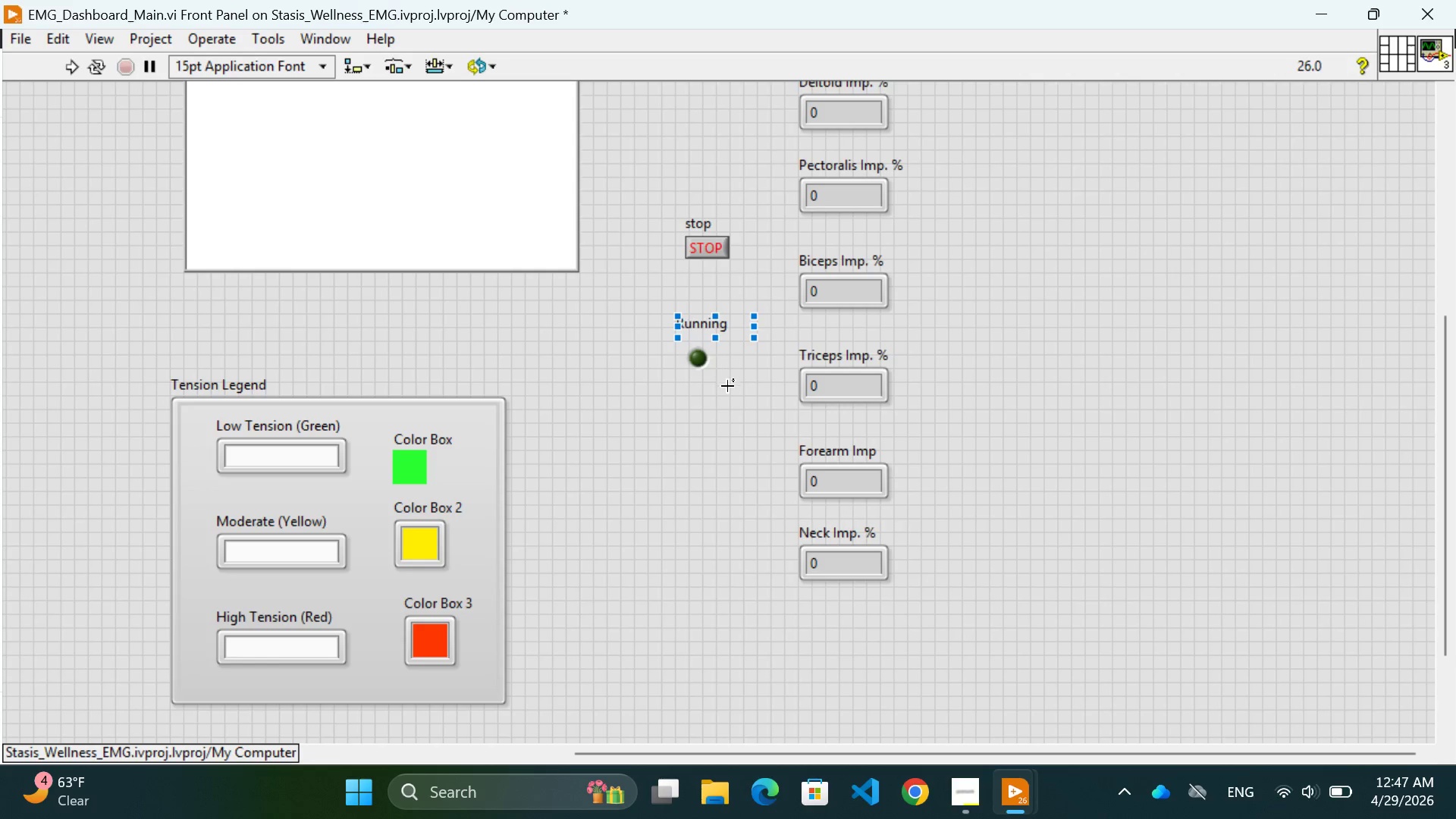 
left_click([727, 386])
 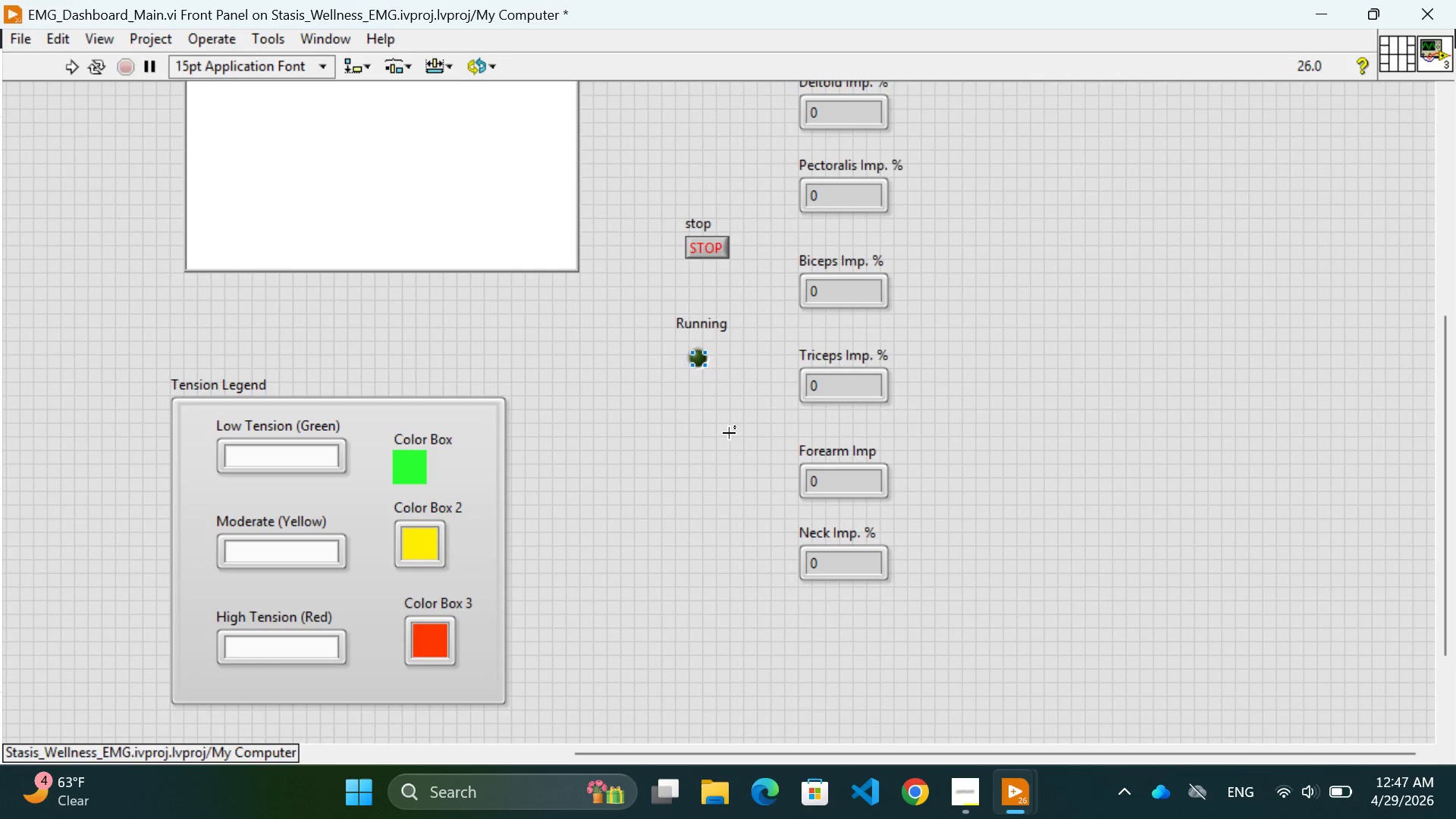 
left_click([735, 447])
 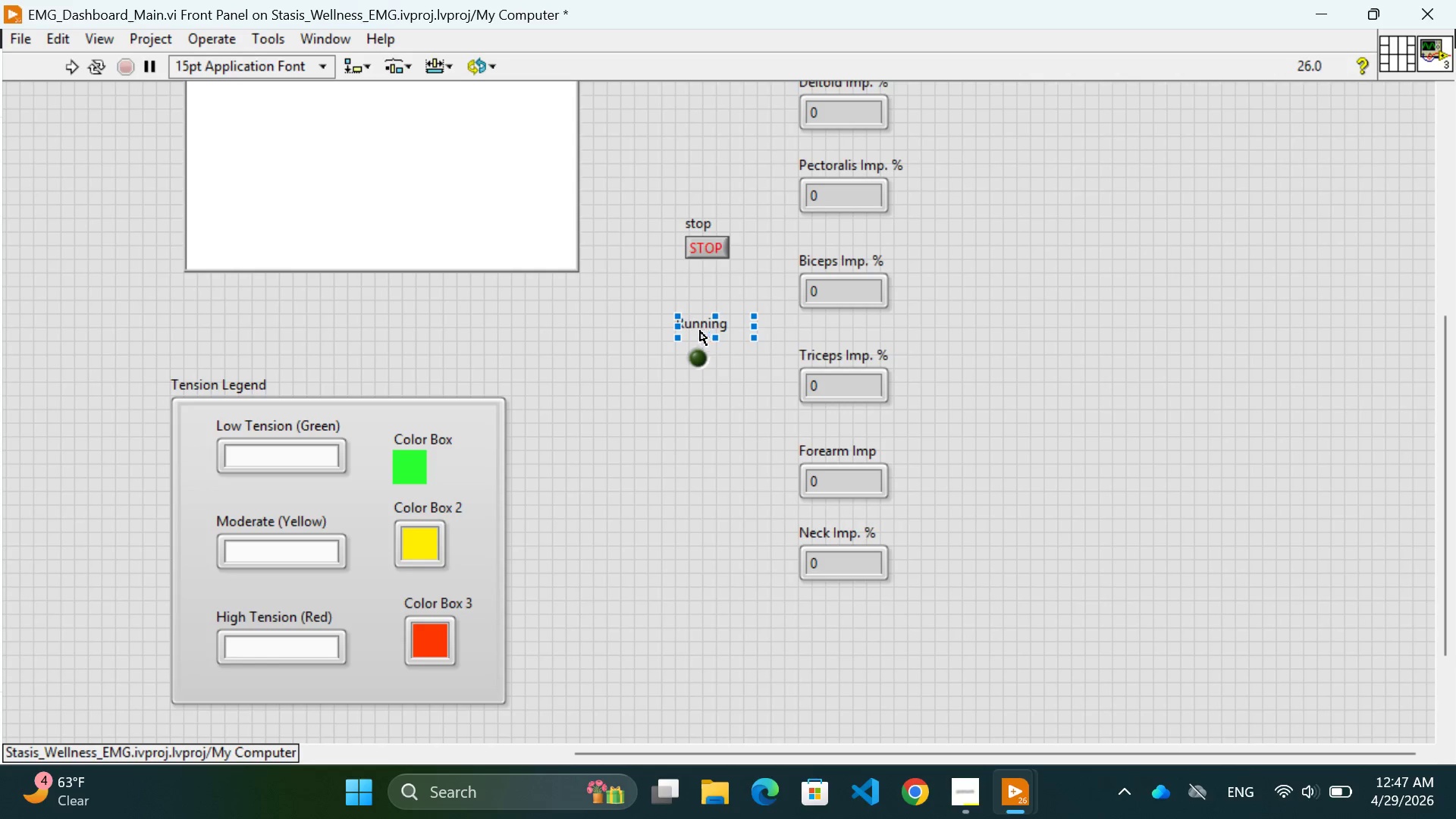 
left_click([695, 327])
 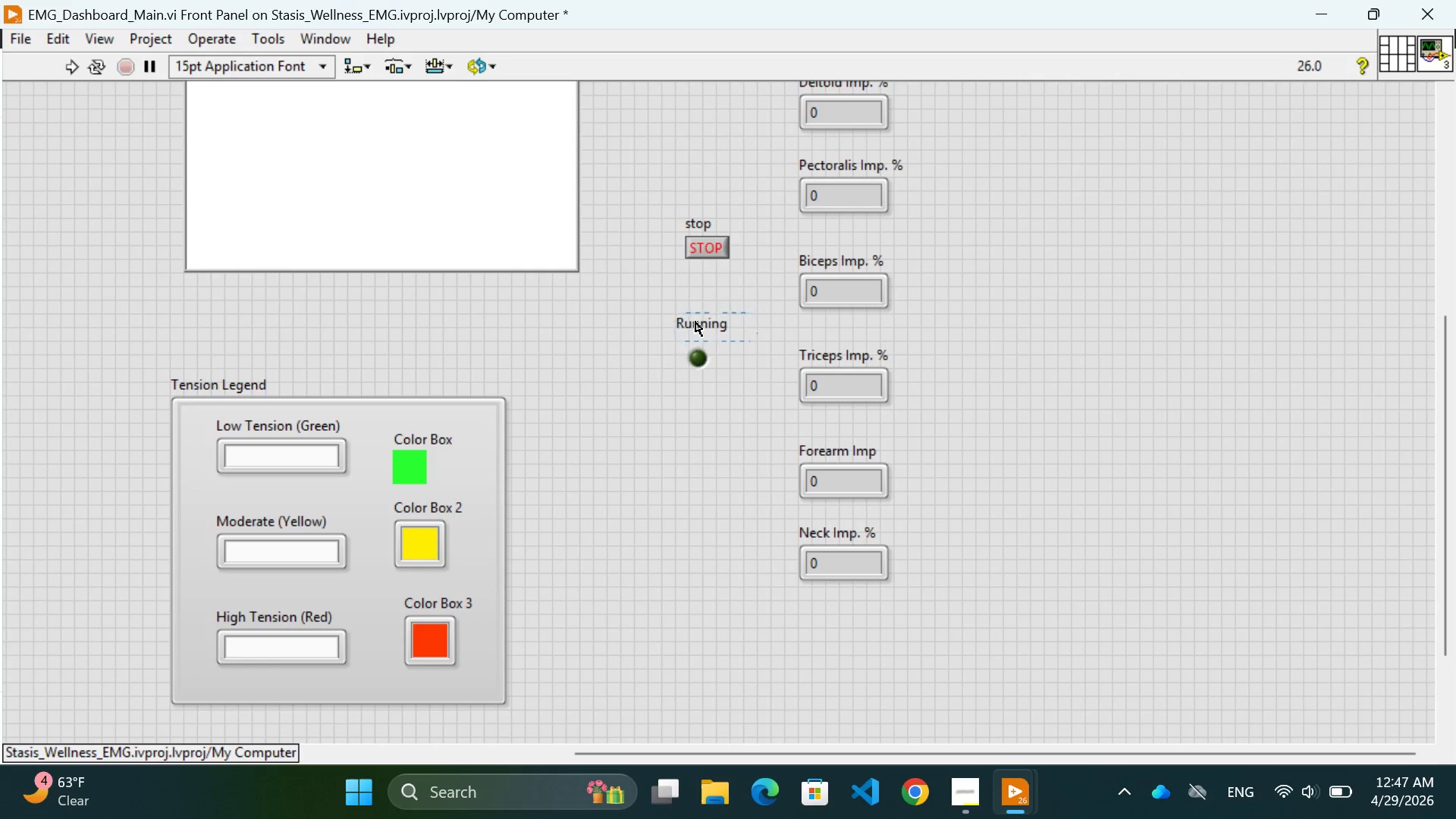 
double_click([695, 322])
 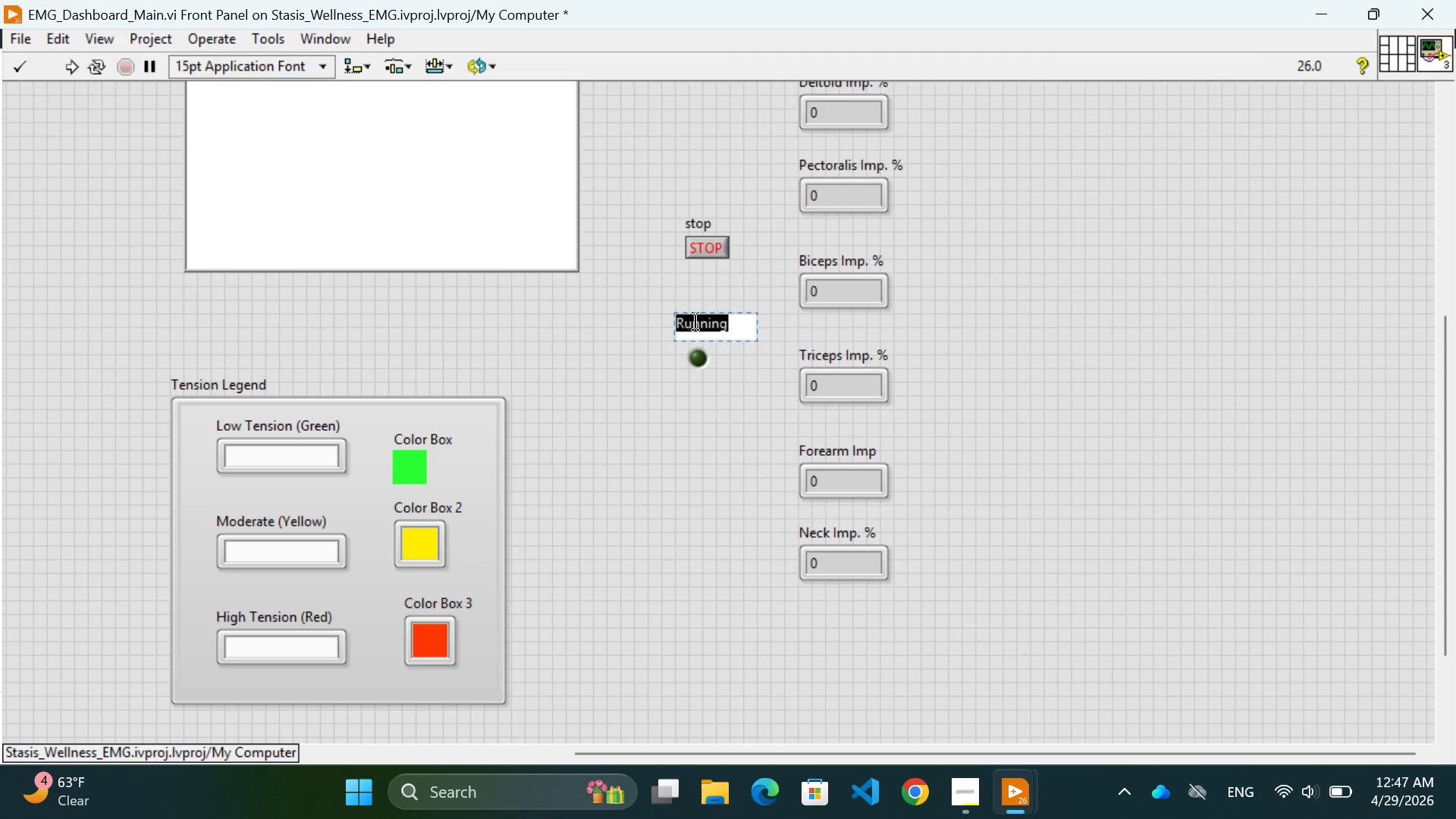 
triple_click([695, 322])
 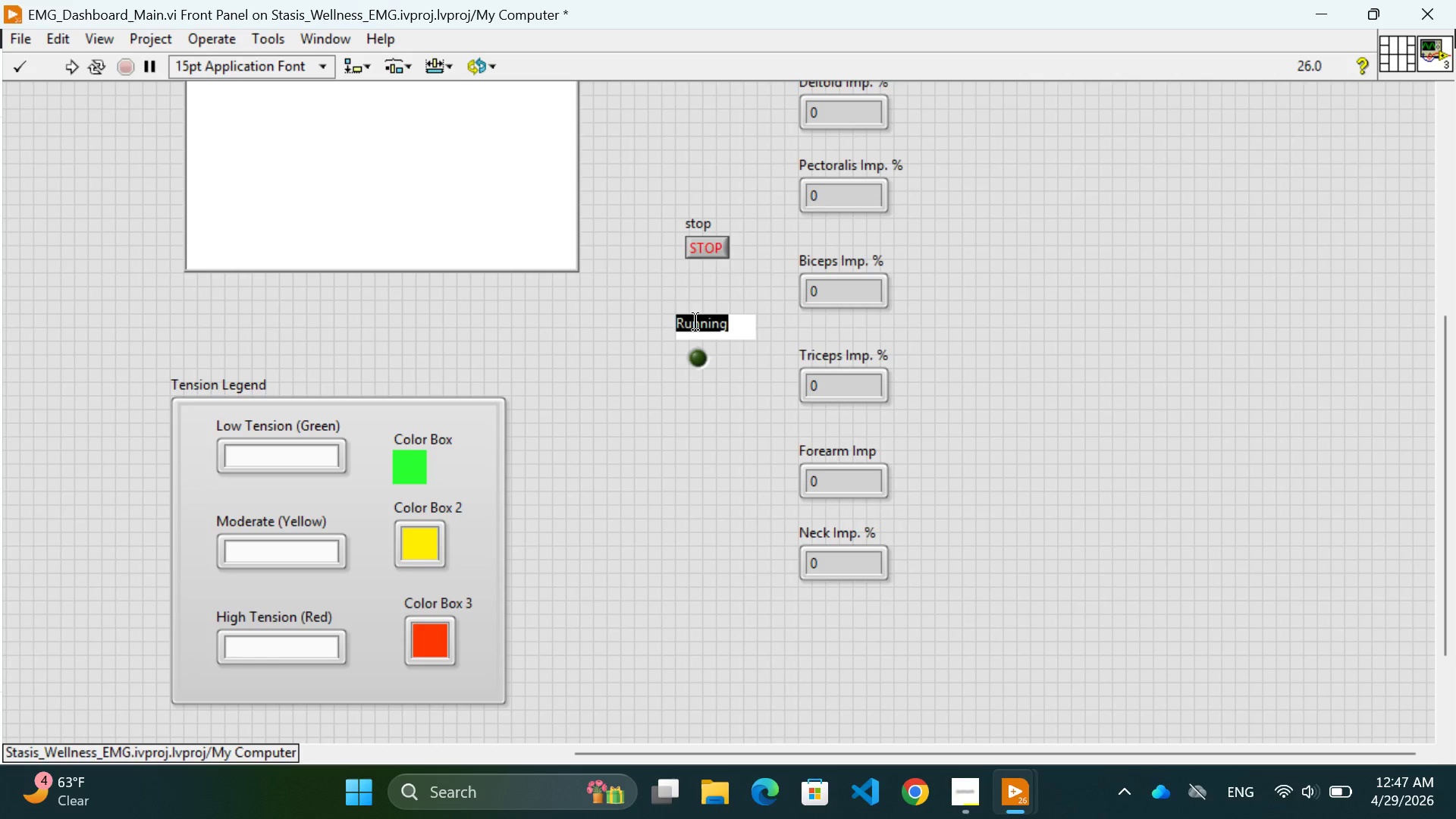 
key(ArrowLeft)
 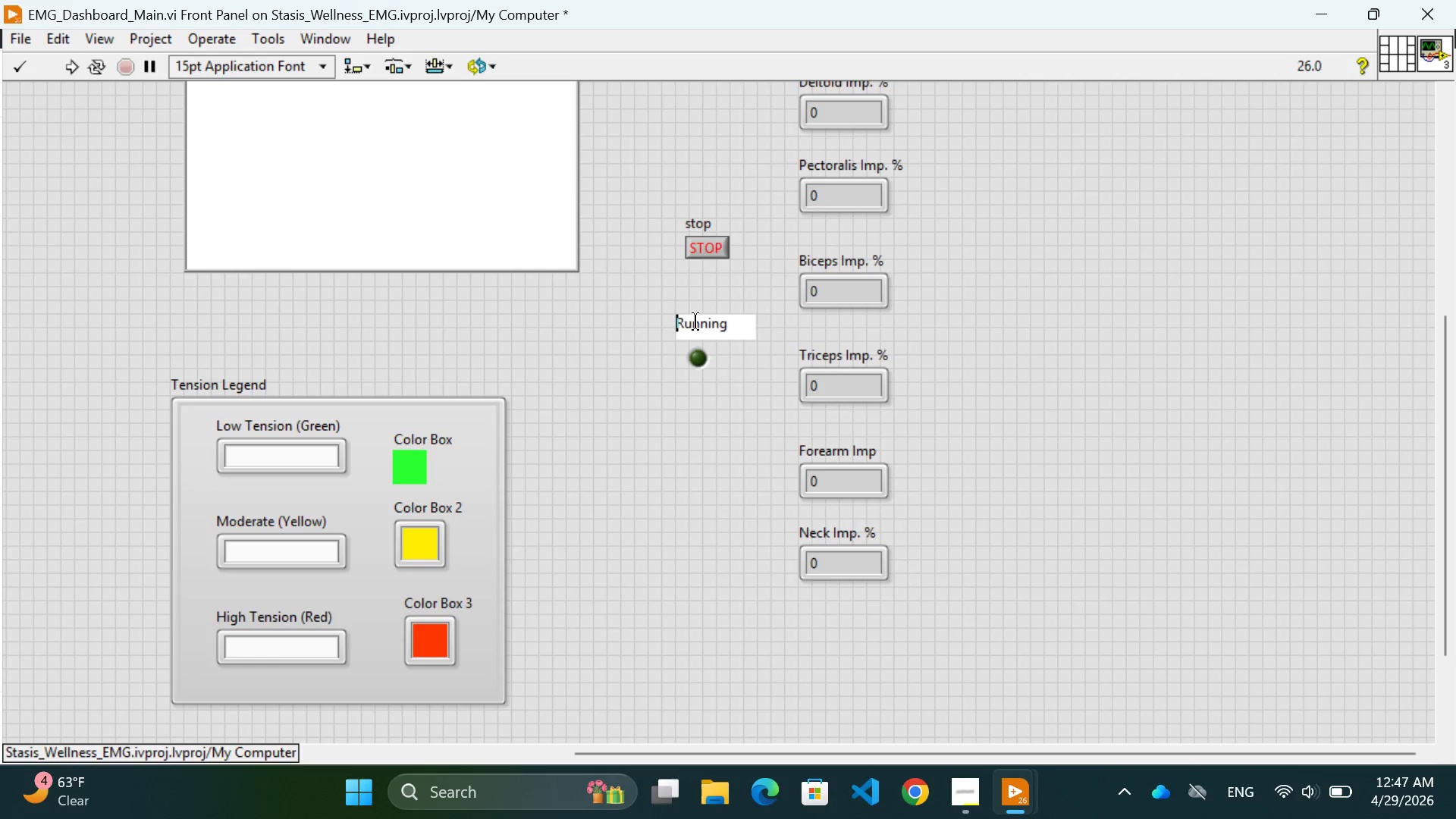 
key(ArrowLeft)
 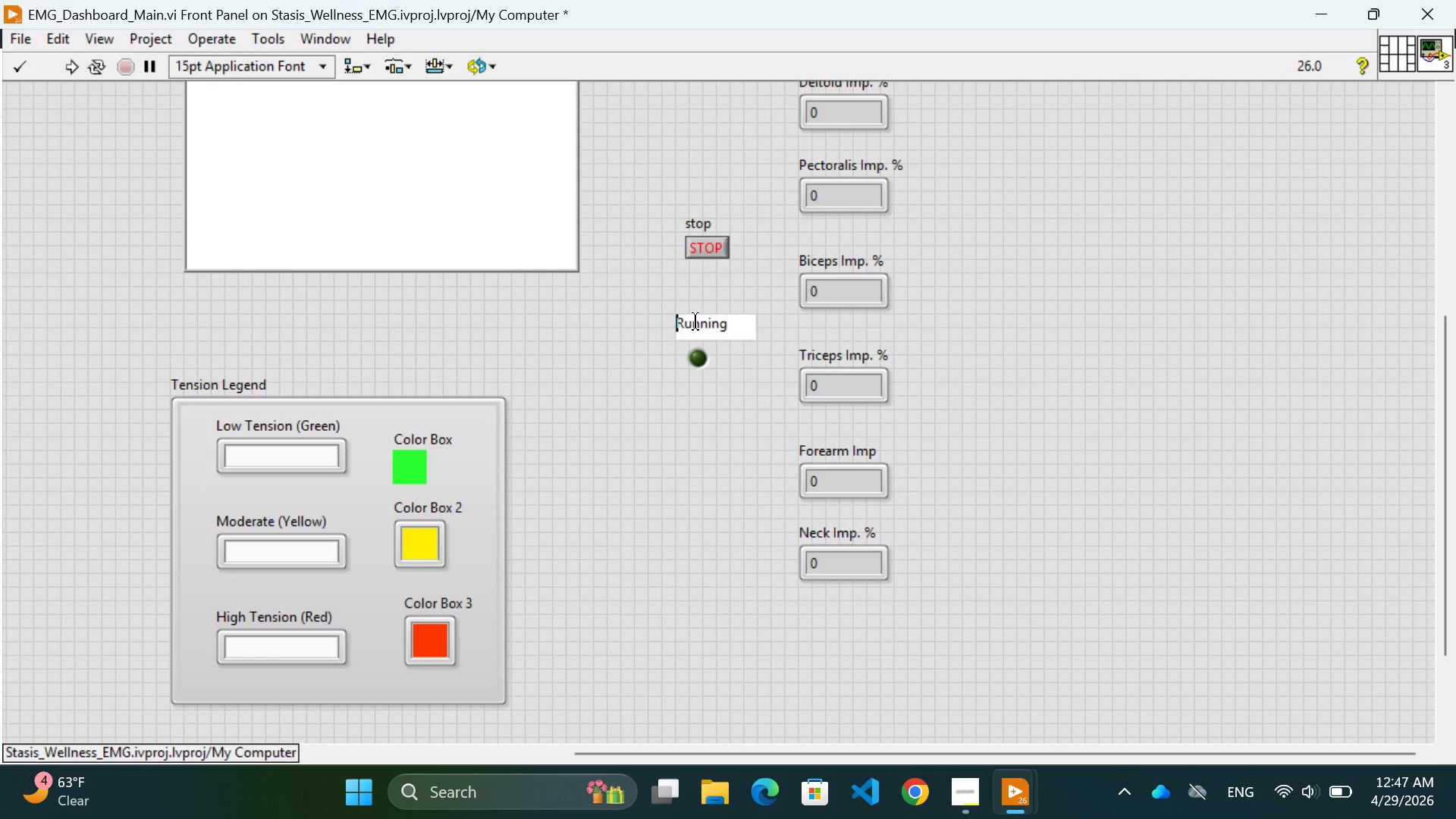 
key(ArrowLeft)
 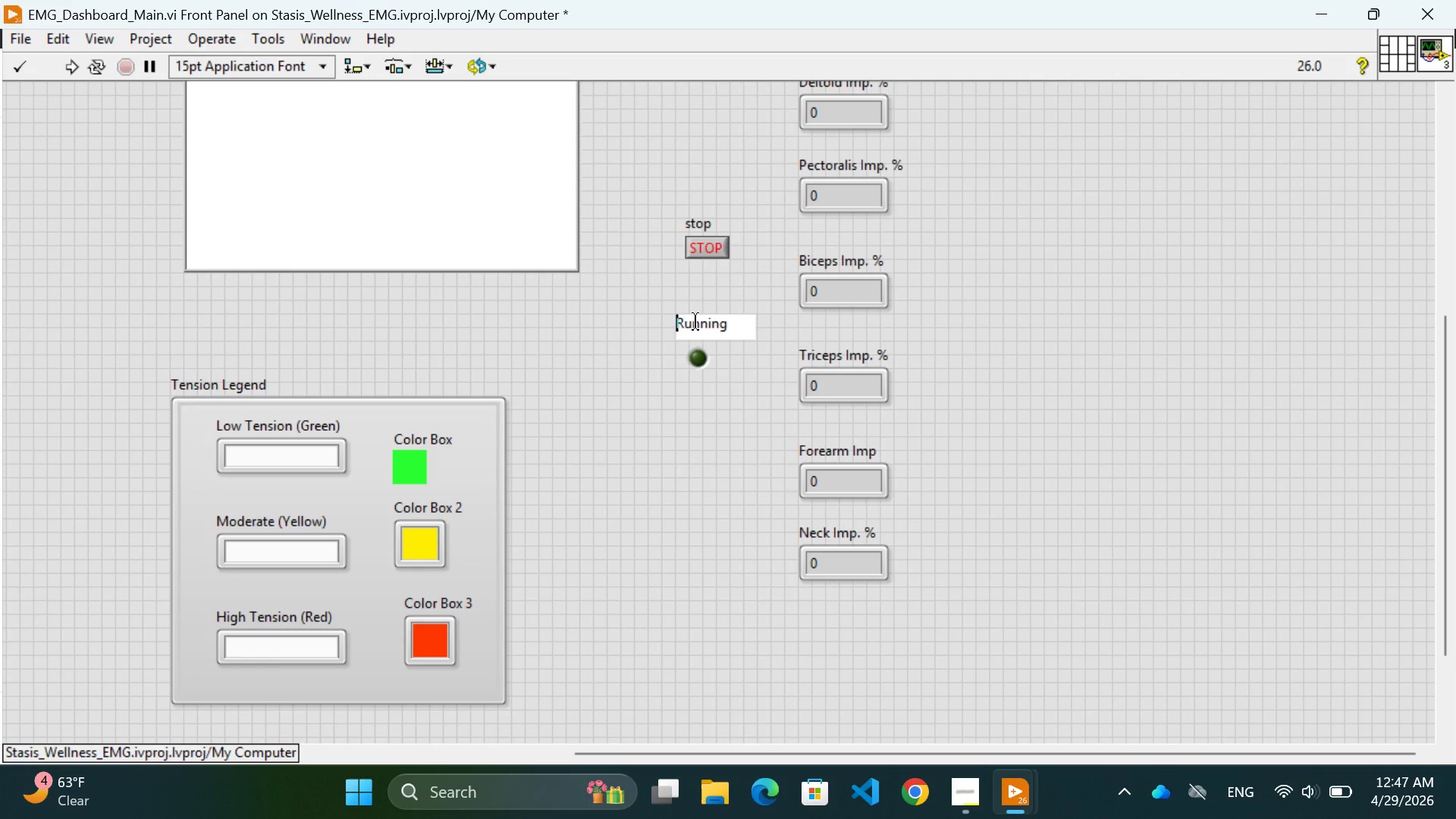 
key(ArrowLeft)
 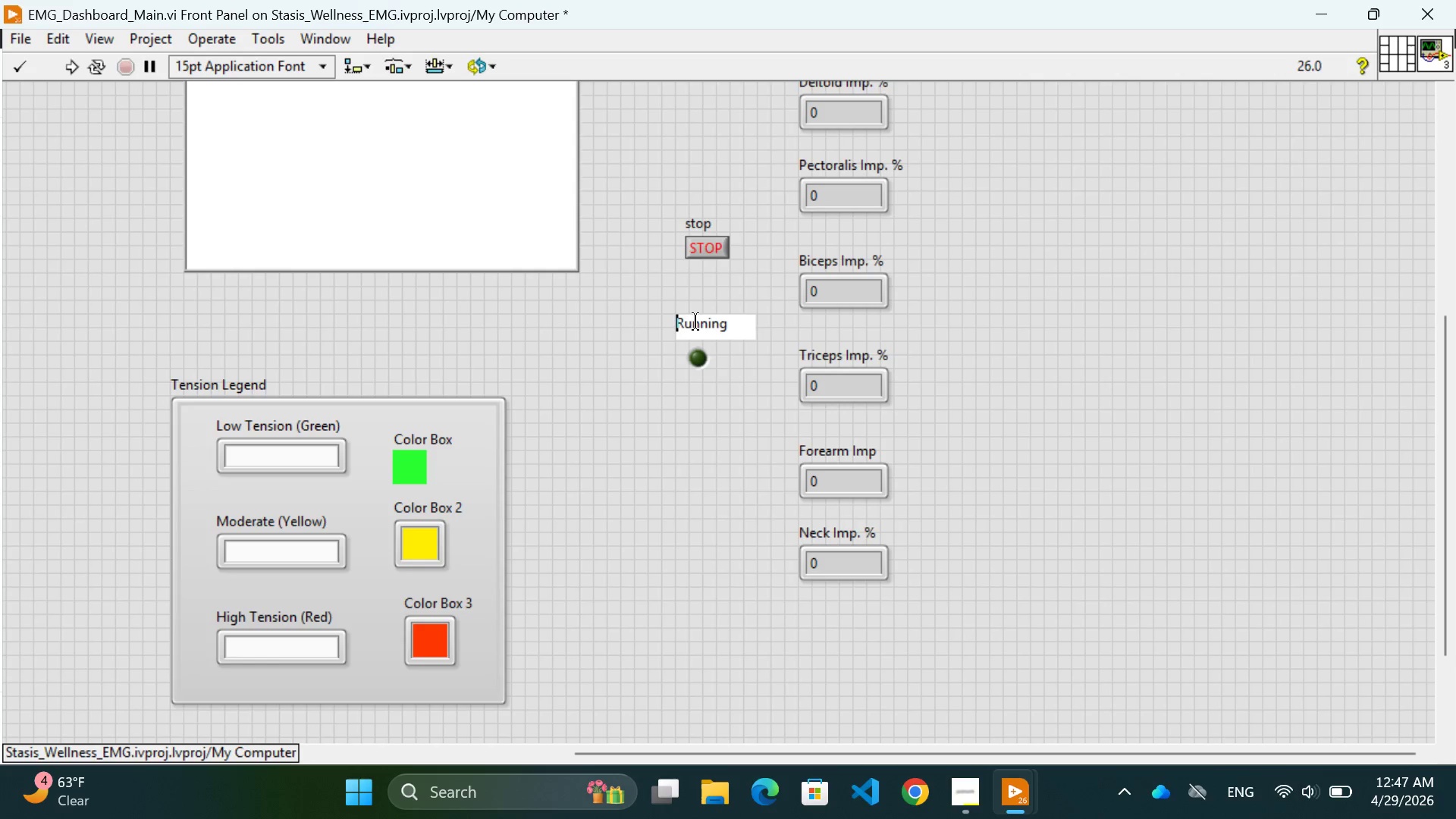 
key(ArrowLeft)
 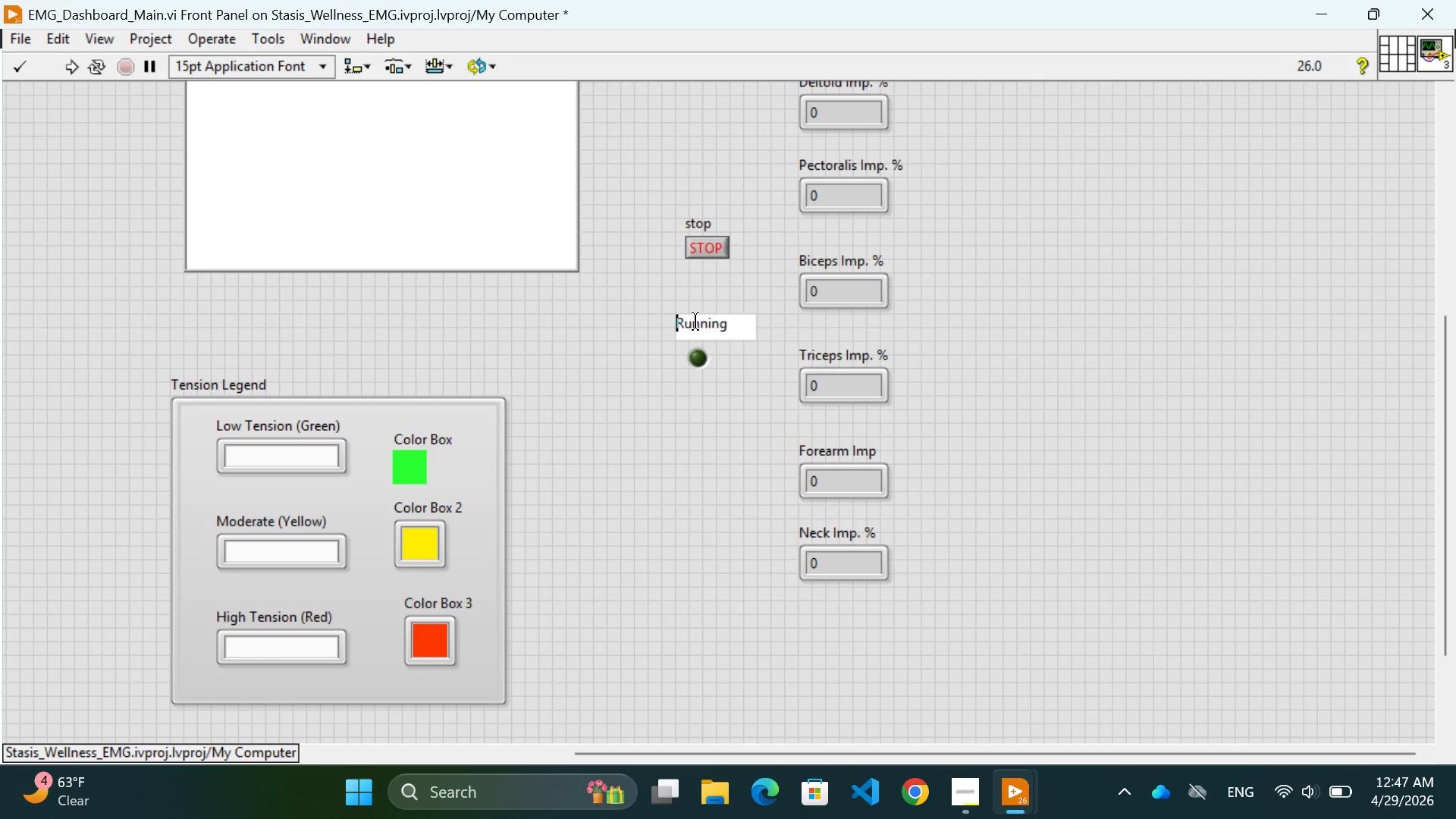 
key(ArrowLeft)
 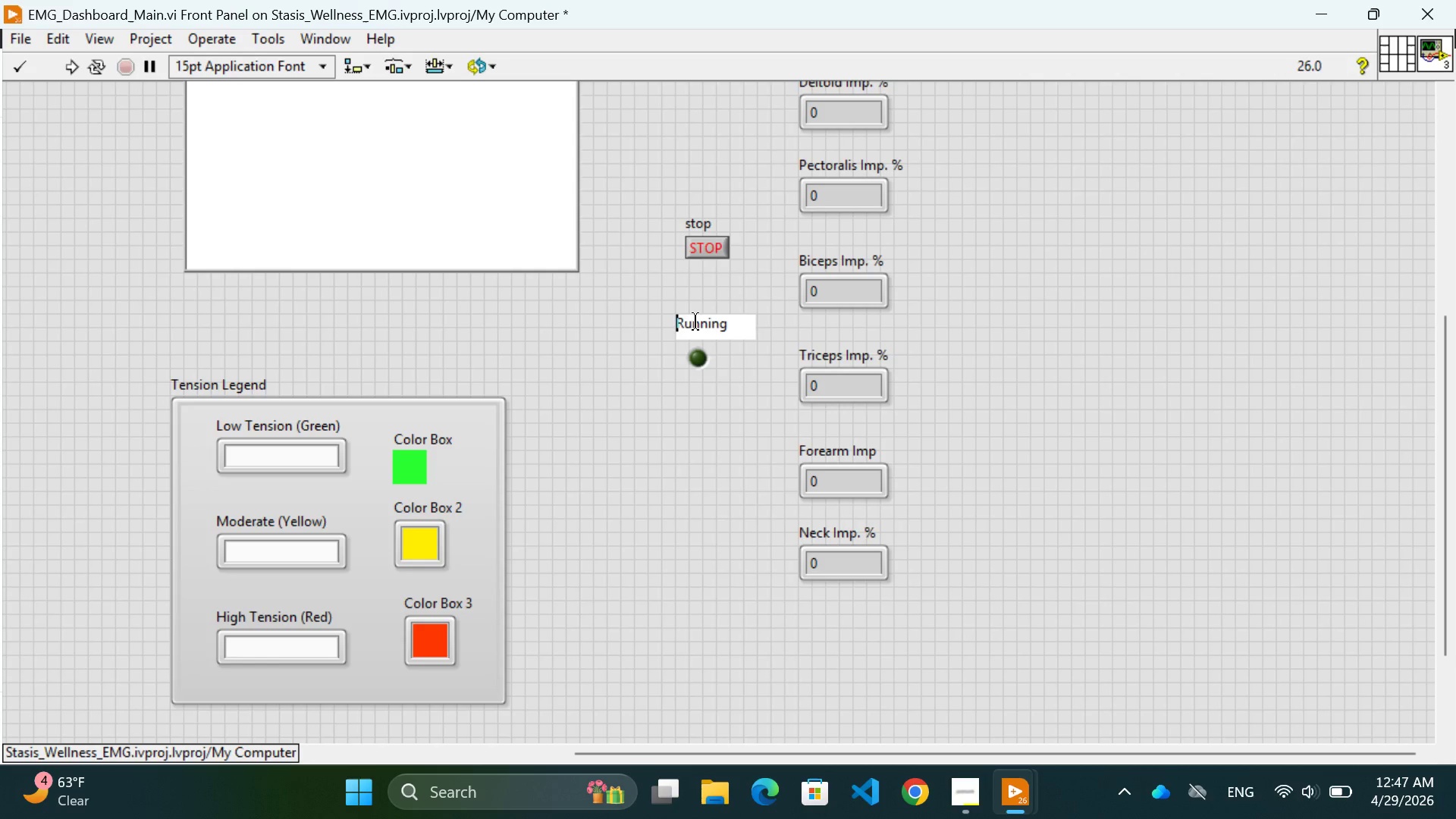 
key(ArrowLeft)
 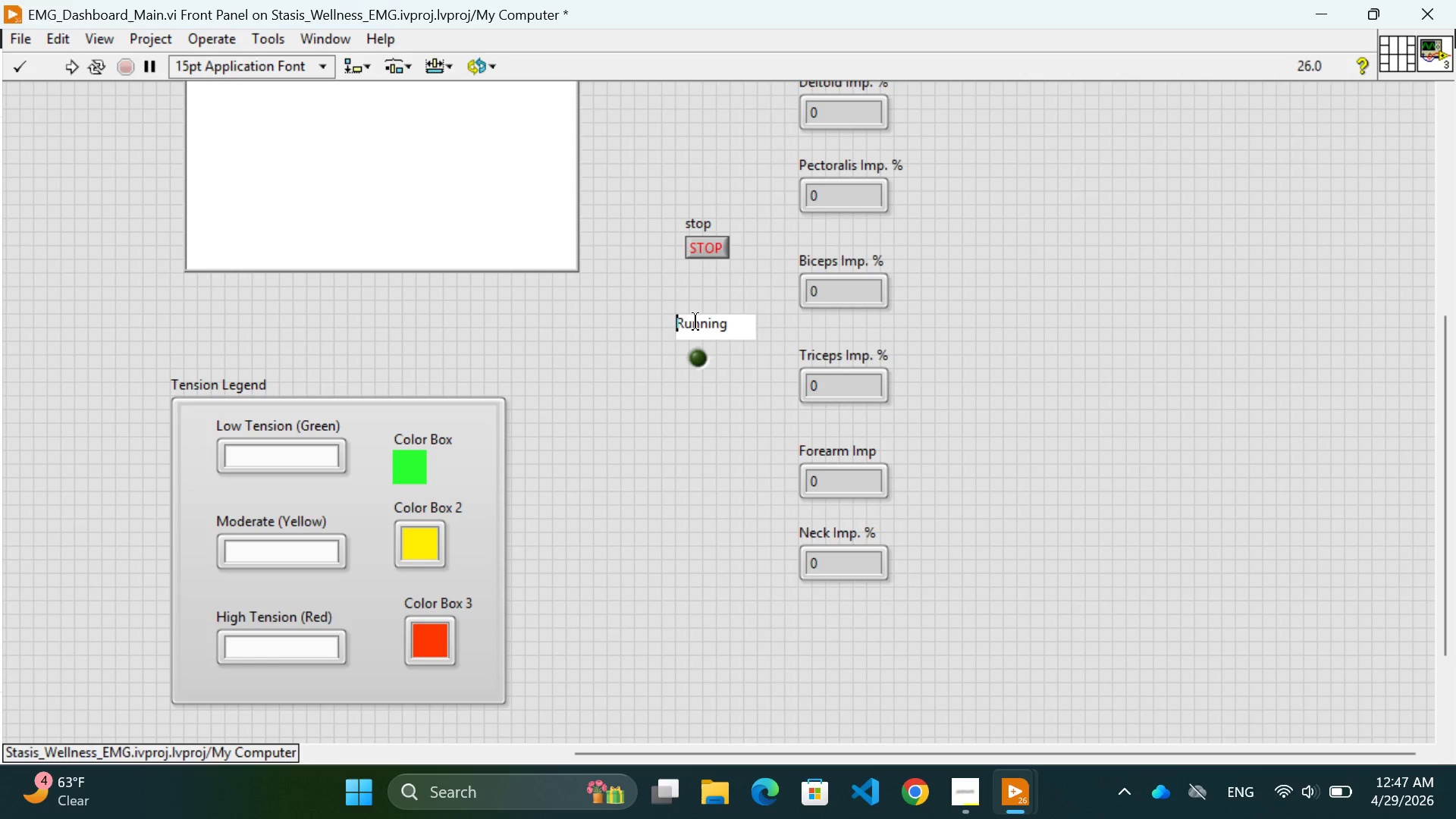 
key(ArrowLeft)
 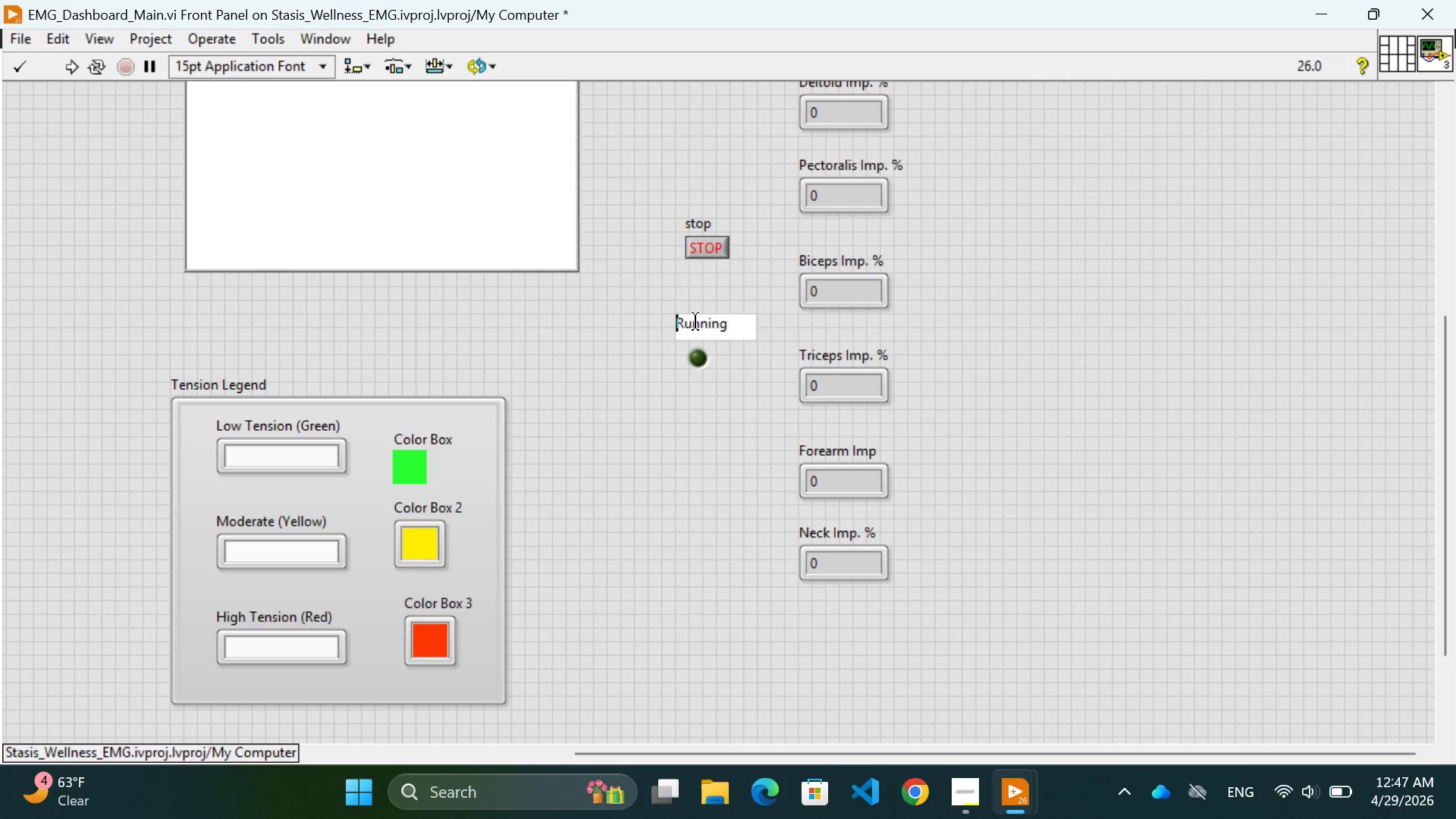 
key(ArrowLeft)
 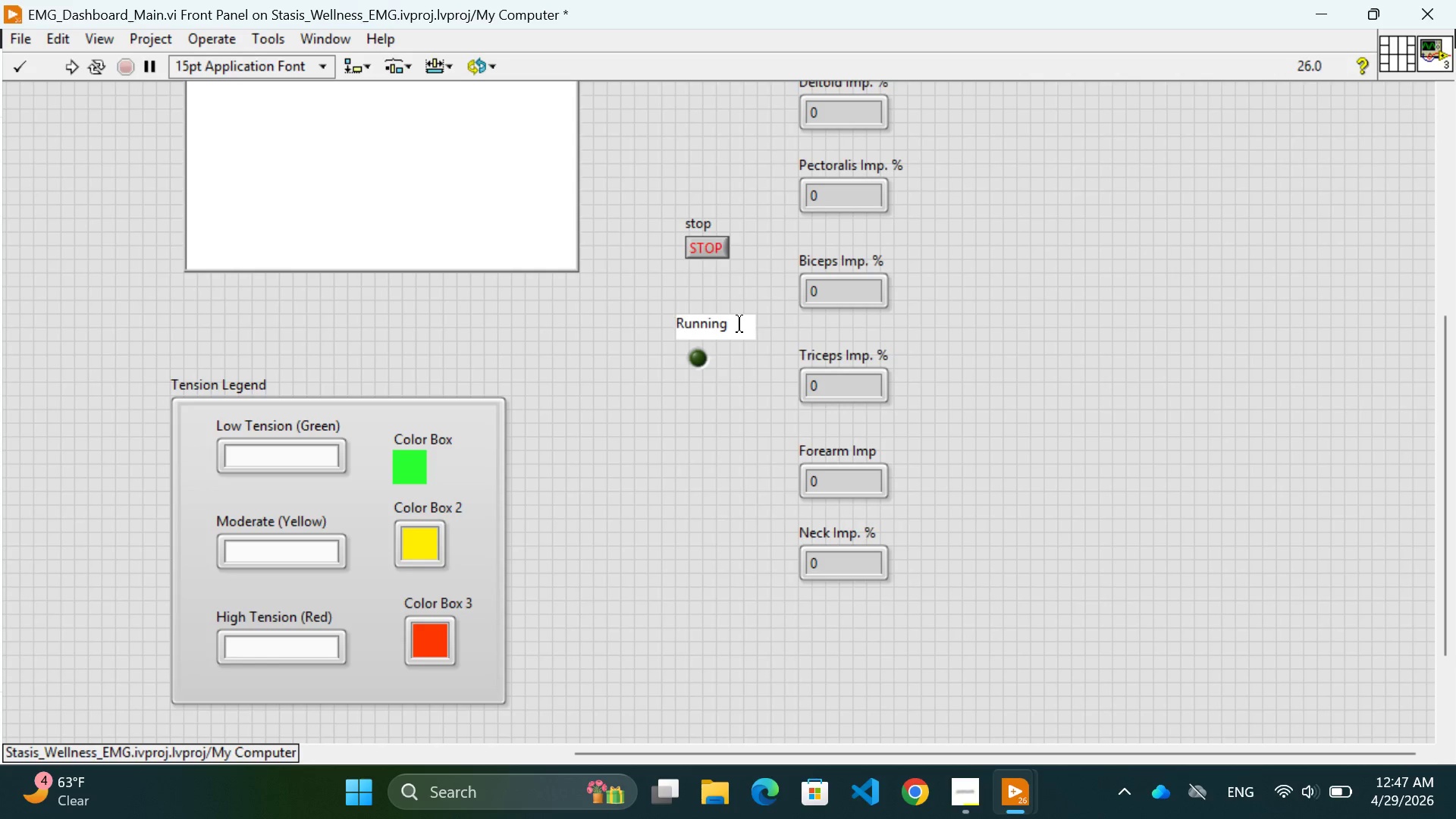 
key(Space)
 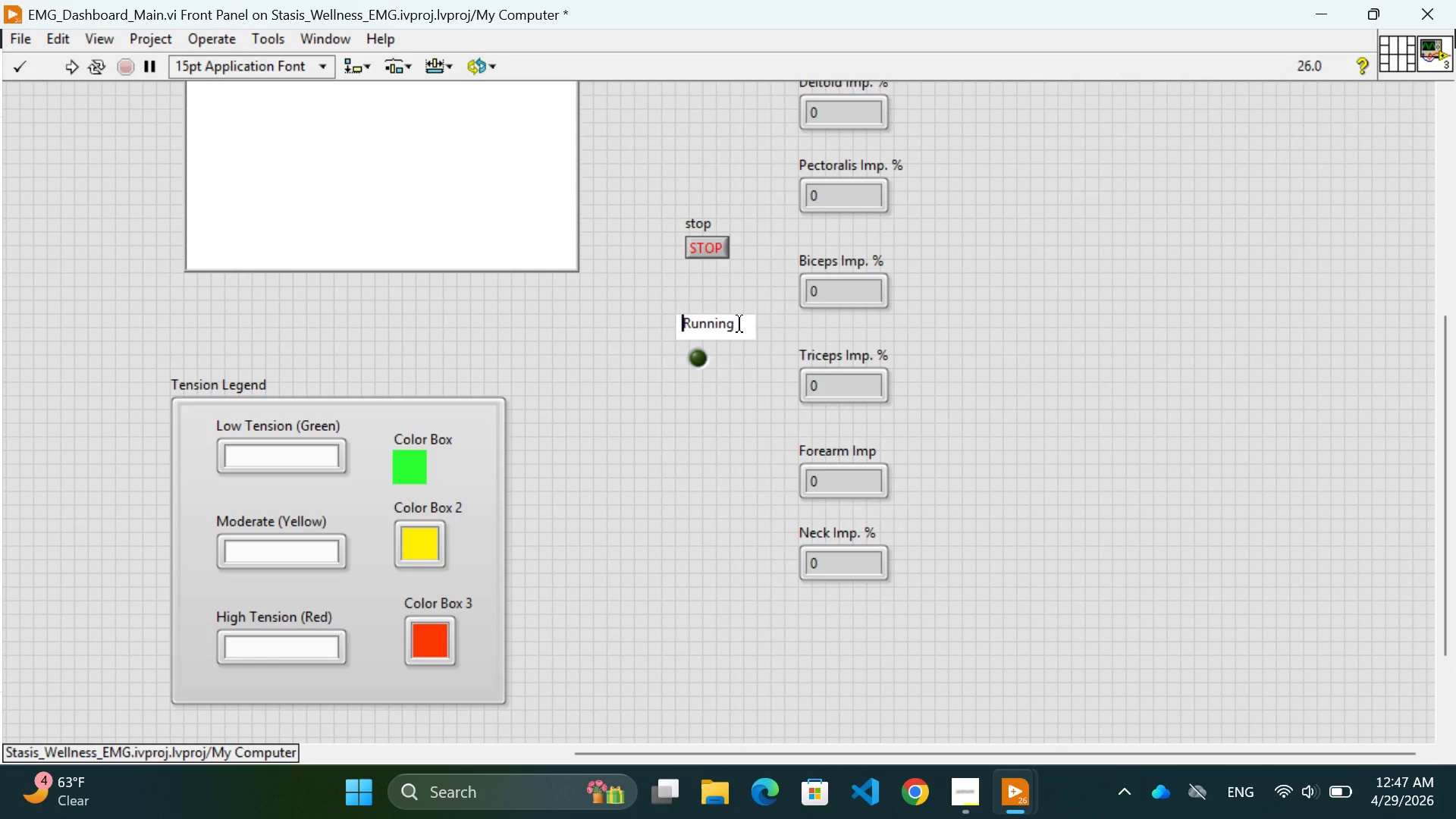 
key(Space)
 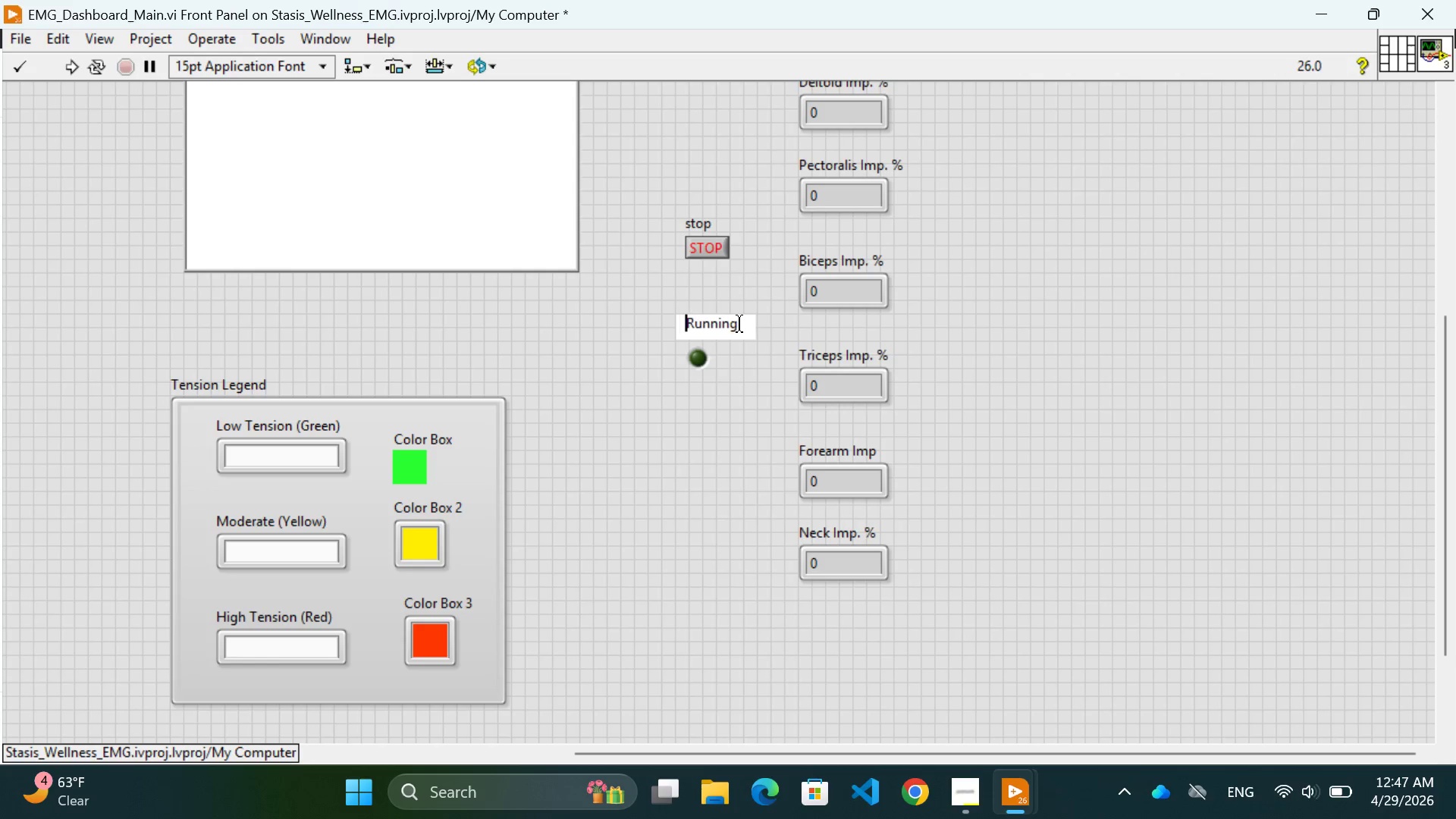 
key(Space)
 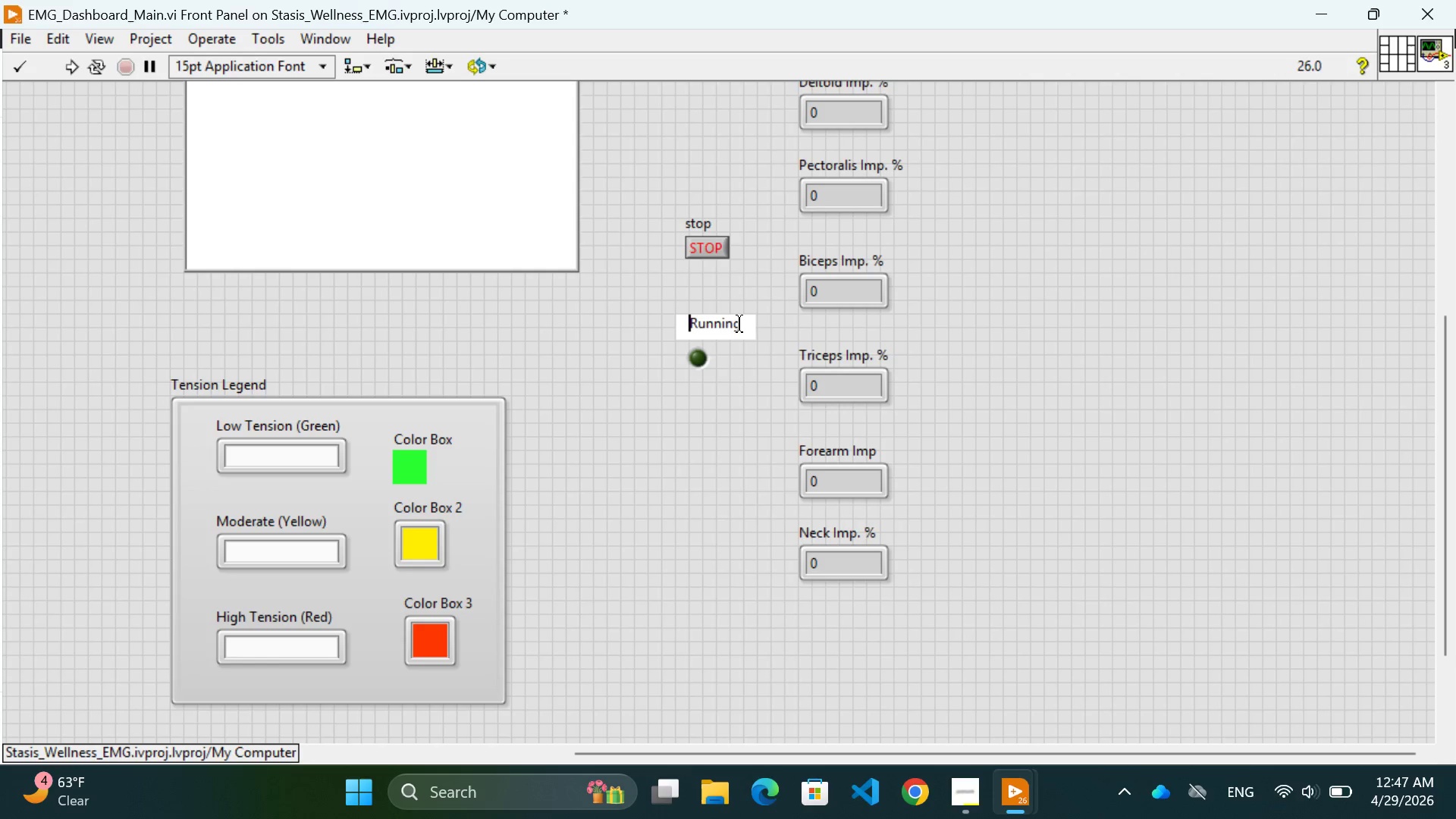 
key(Space)
 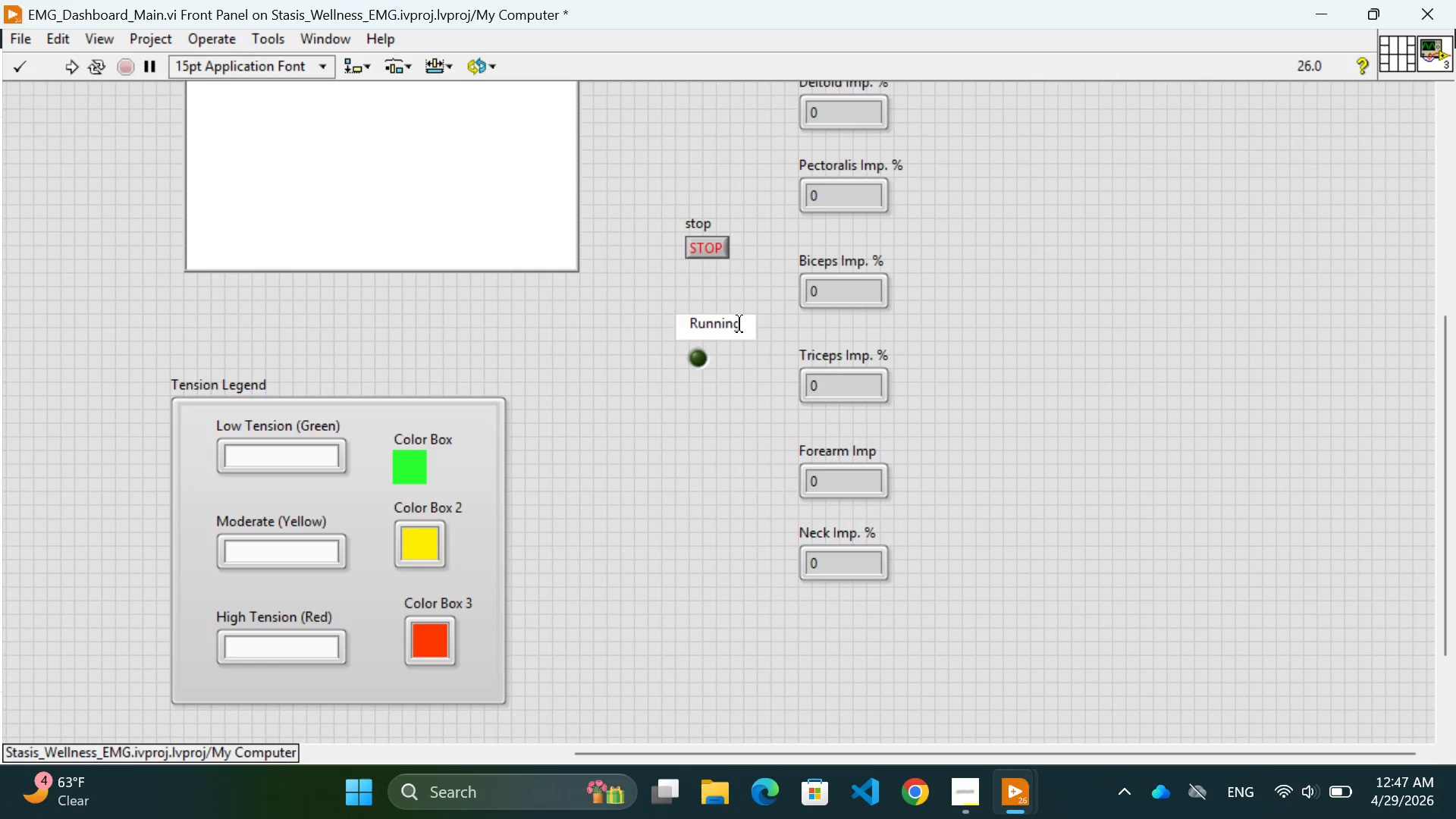 
key(Backspace)
 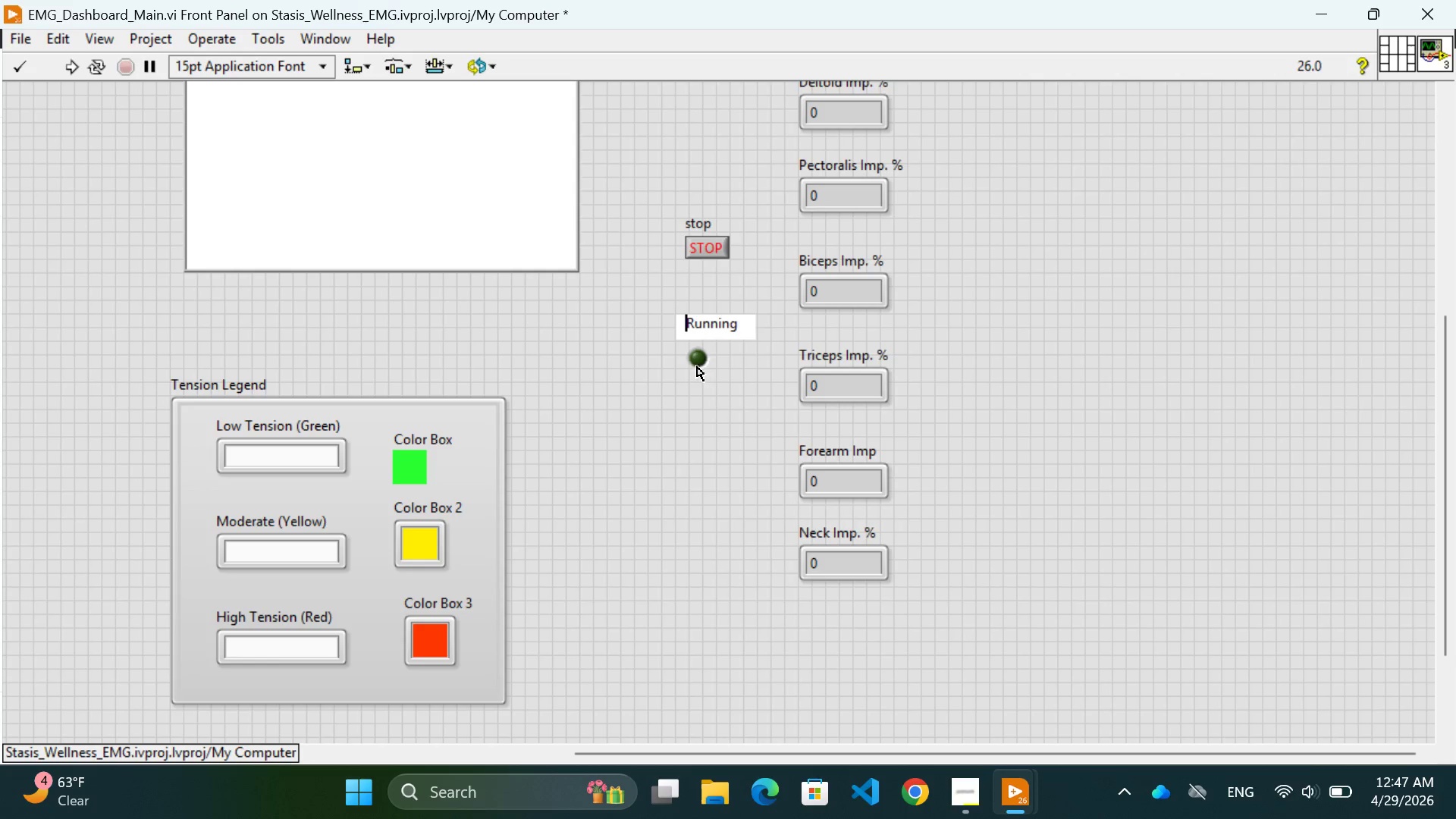 
left_click([699, 362])
 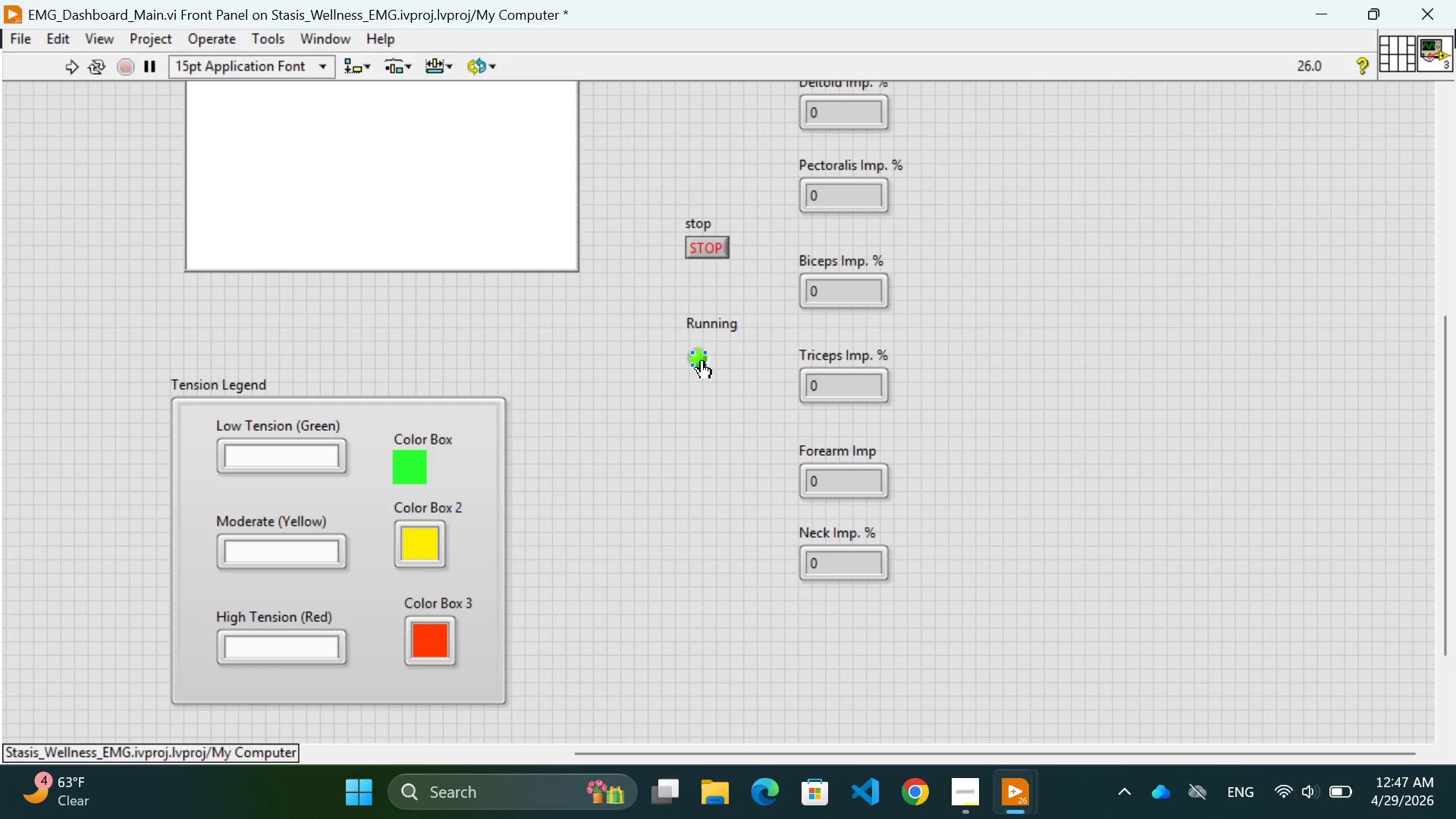 
left_click([702, 360])
 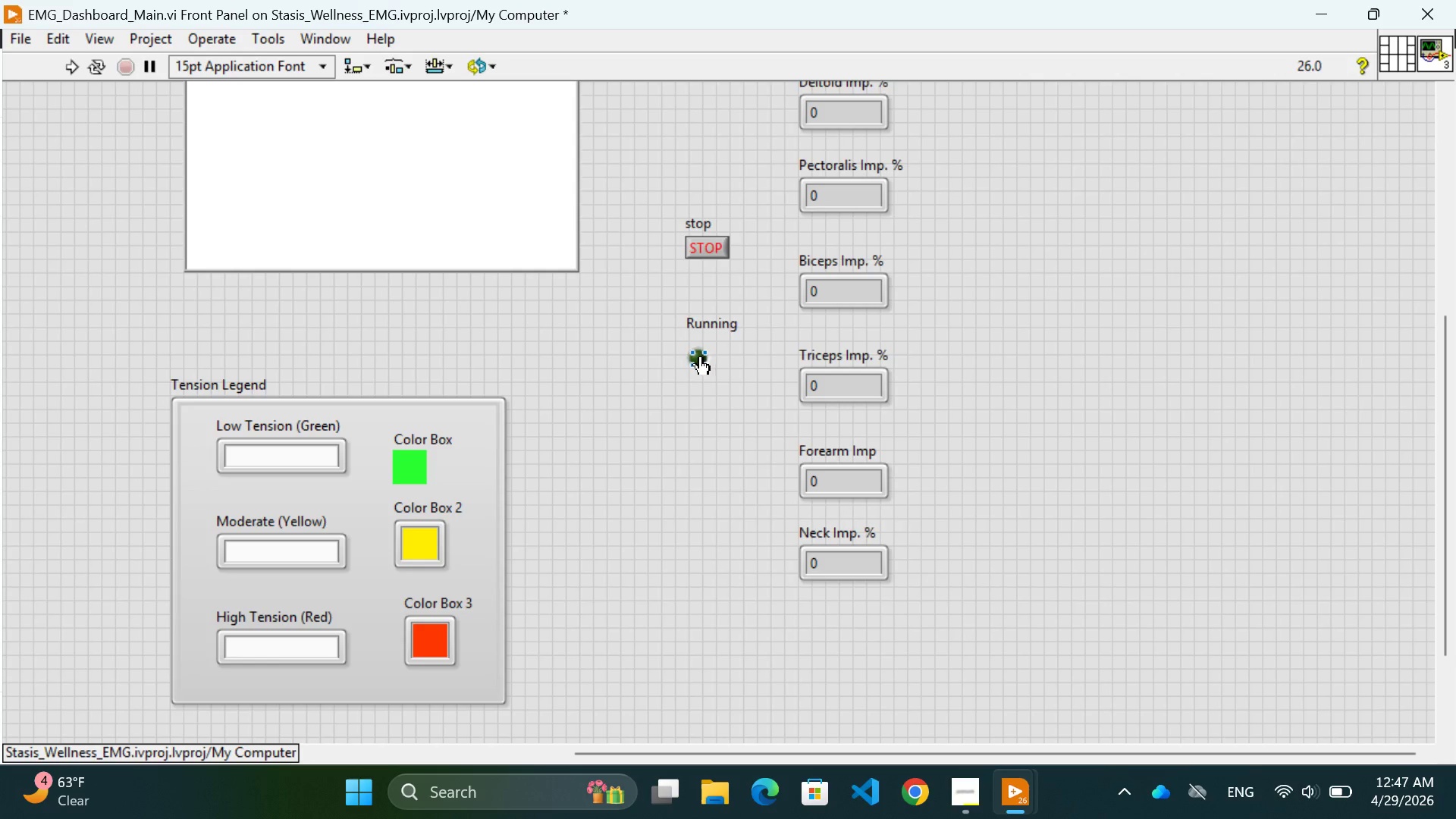 
left_click([701, 356])
 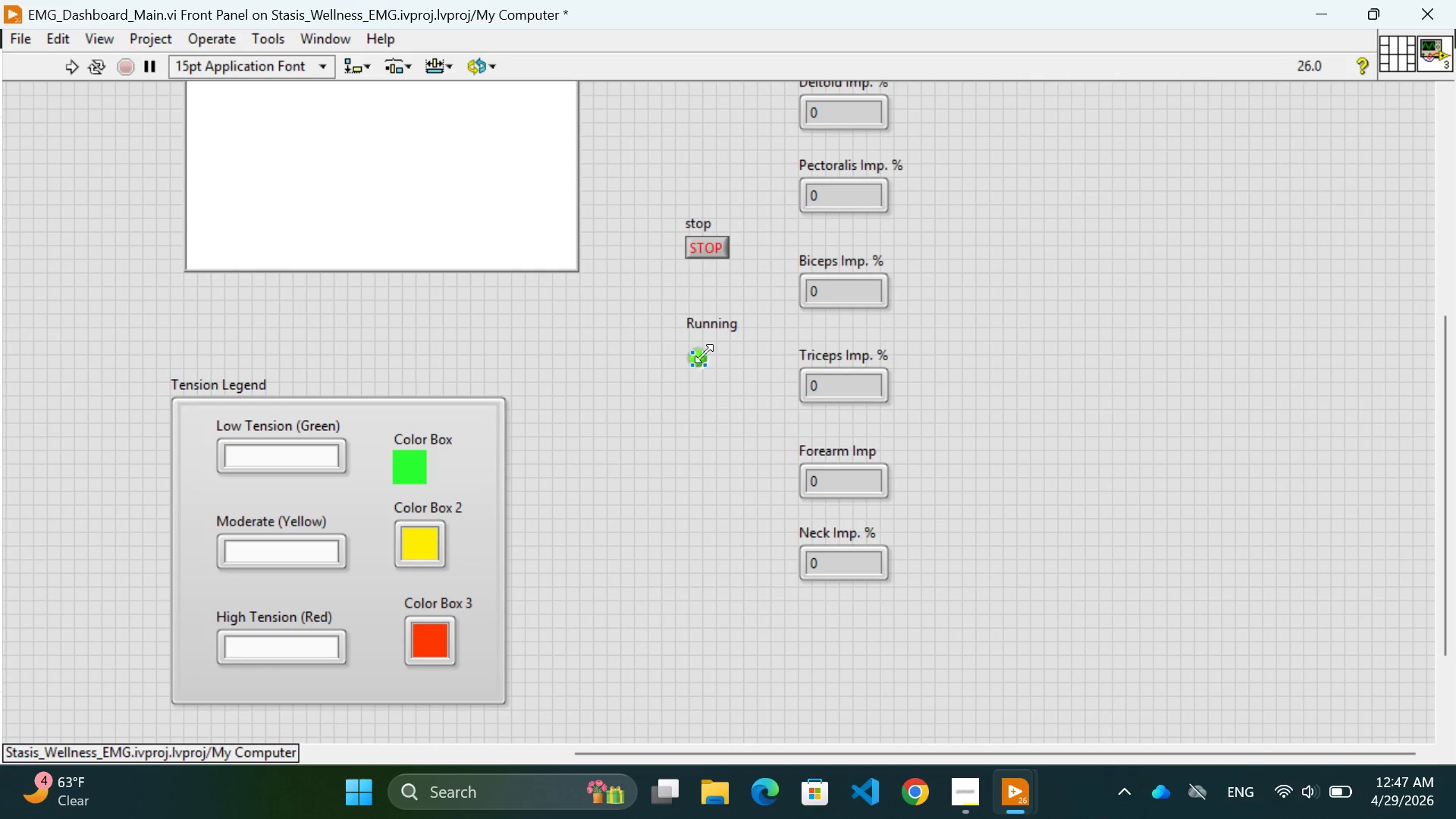 
left_click_drag(start_coordinate=[705, 353], to_coordinate=[720, 344])
 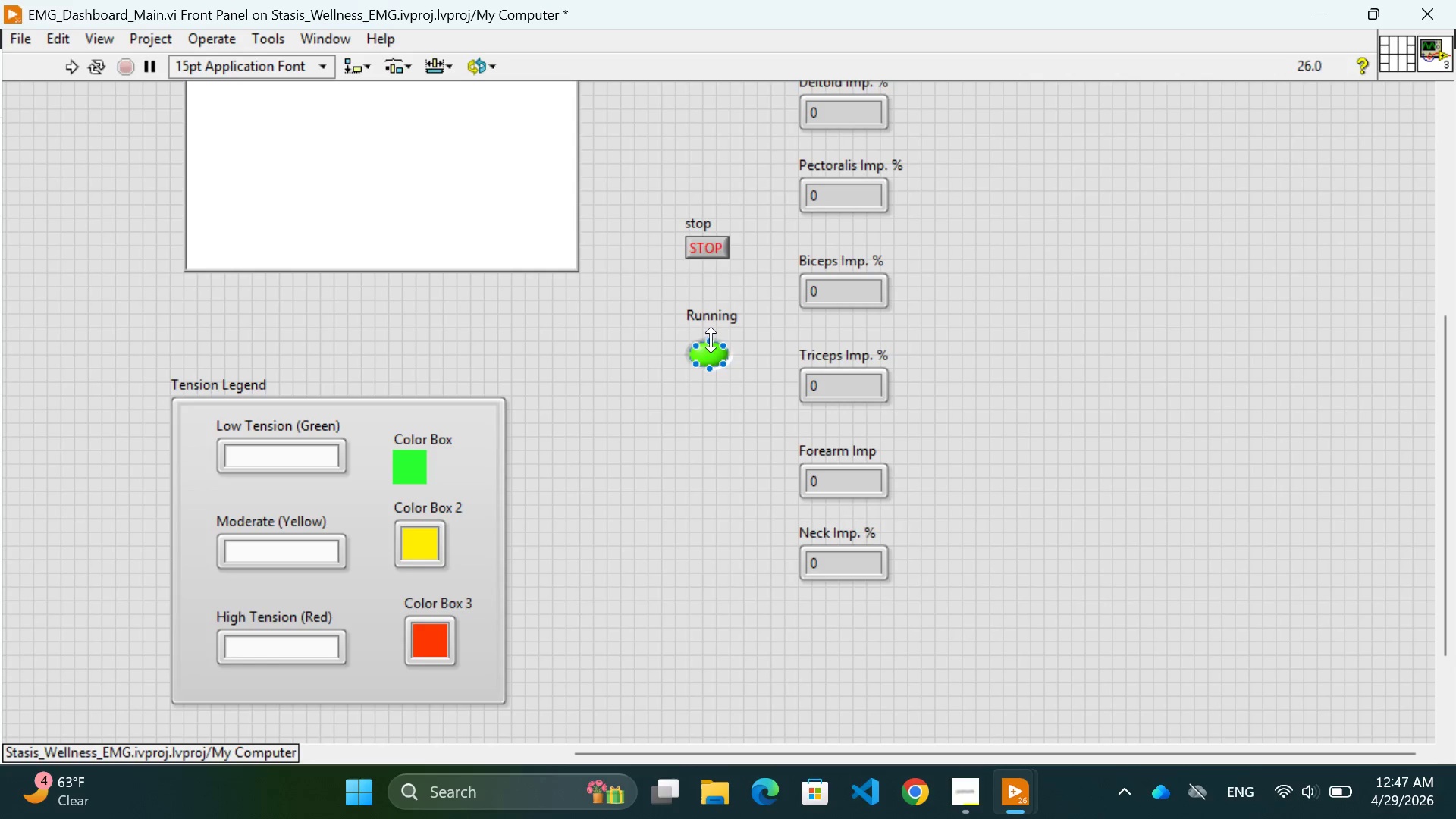 
left_click_drag(start_coordinate=[711, 340], to_coordinate=[708, 327])
 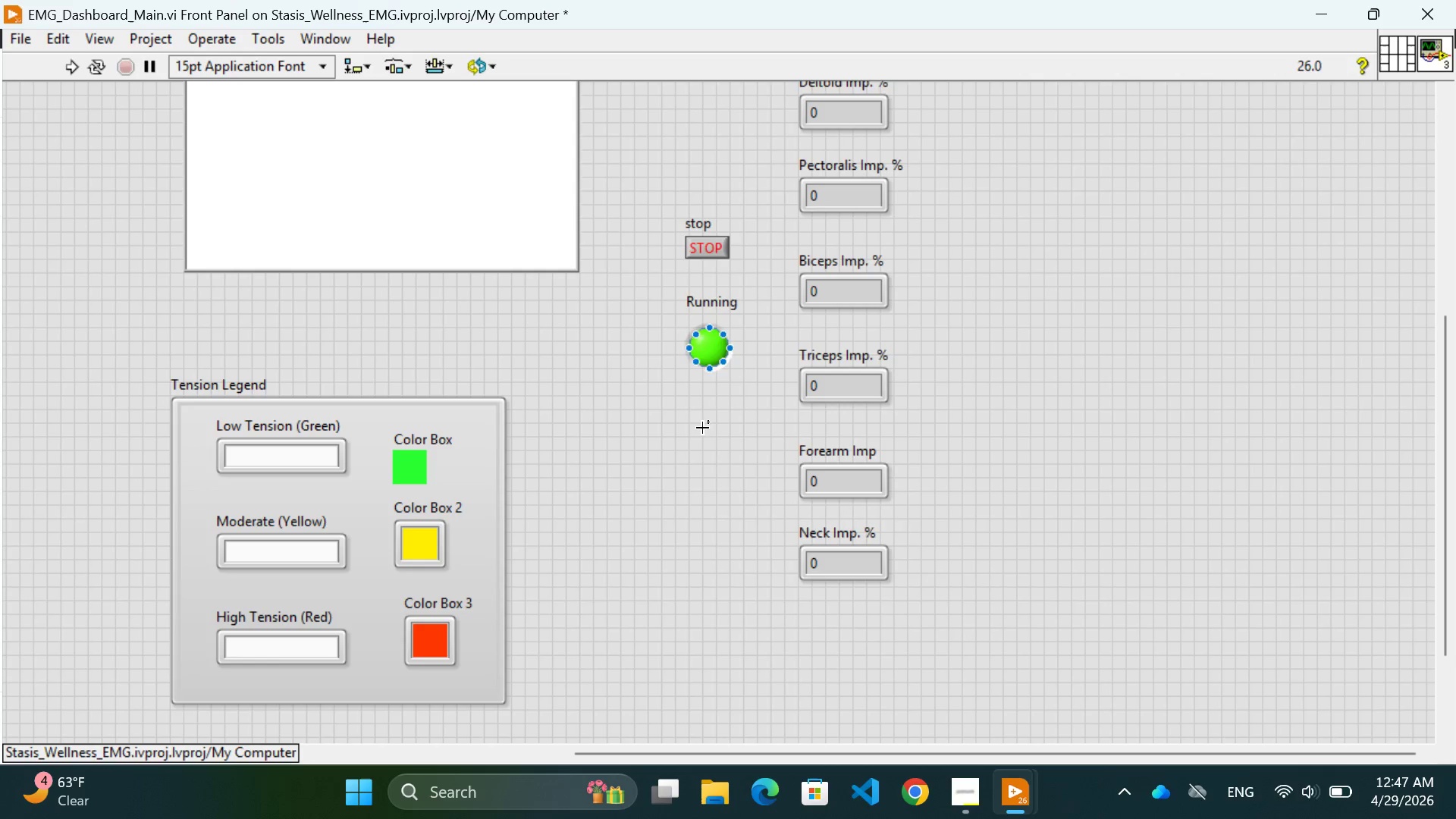 
left_click([702, 428])
 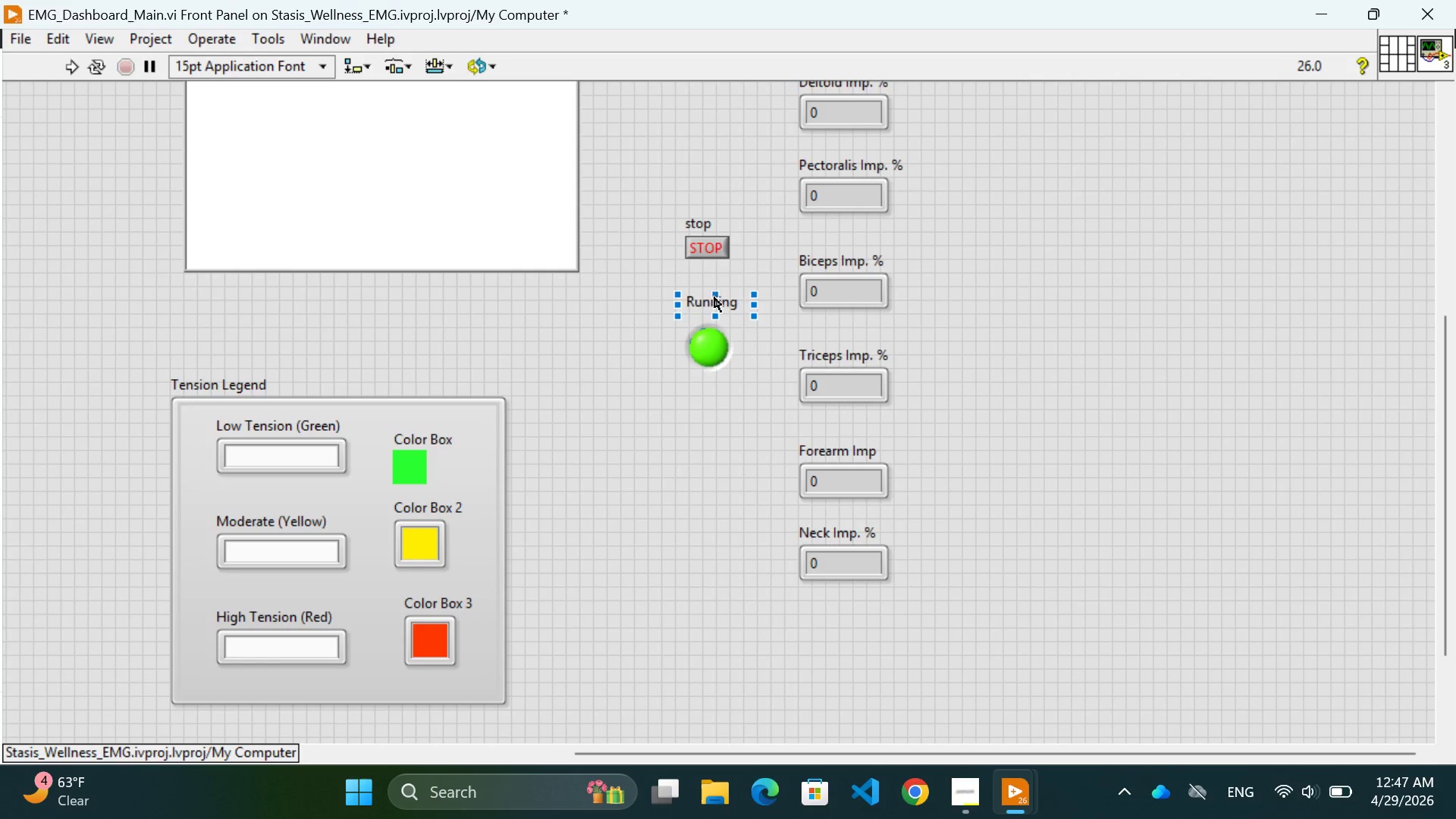 
left_click_drag(start_coordinate=[714, 300], to_coordinate=[713, 312])
 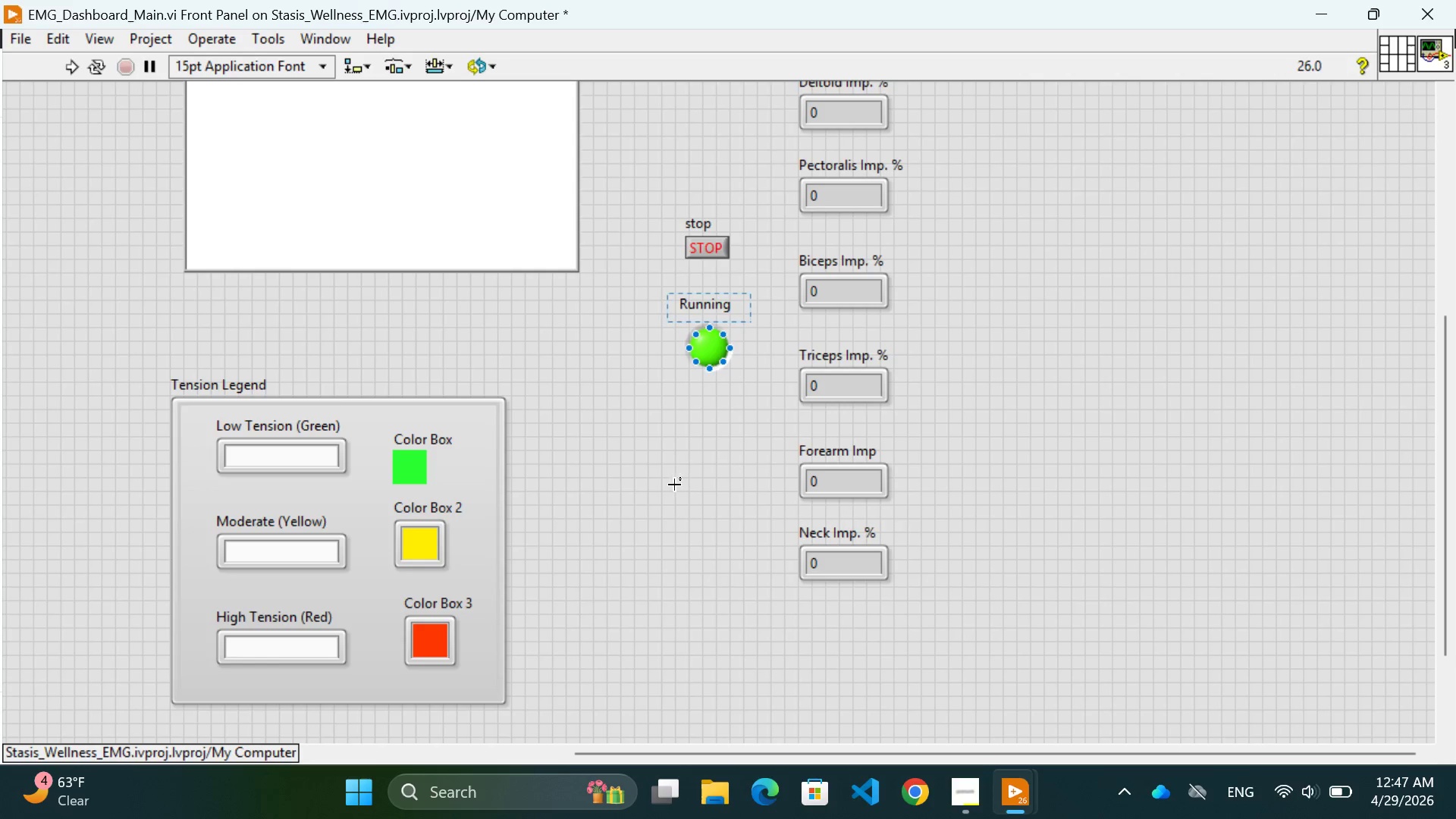 
left_click([674, 485])
 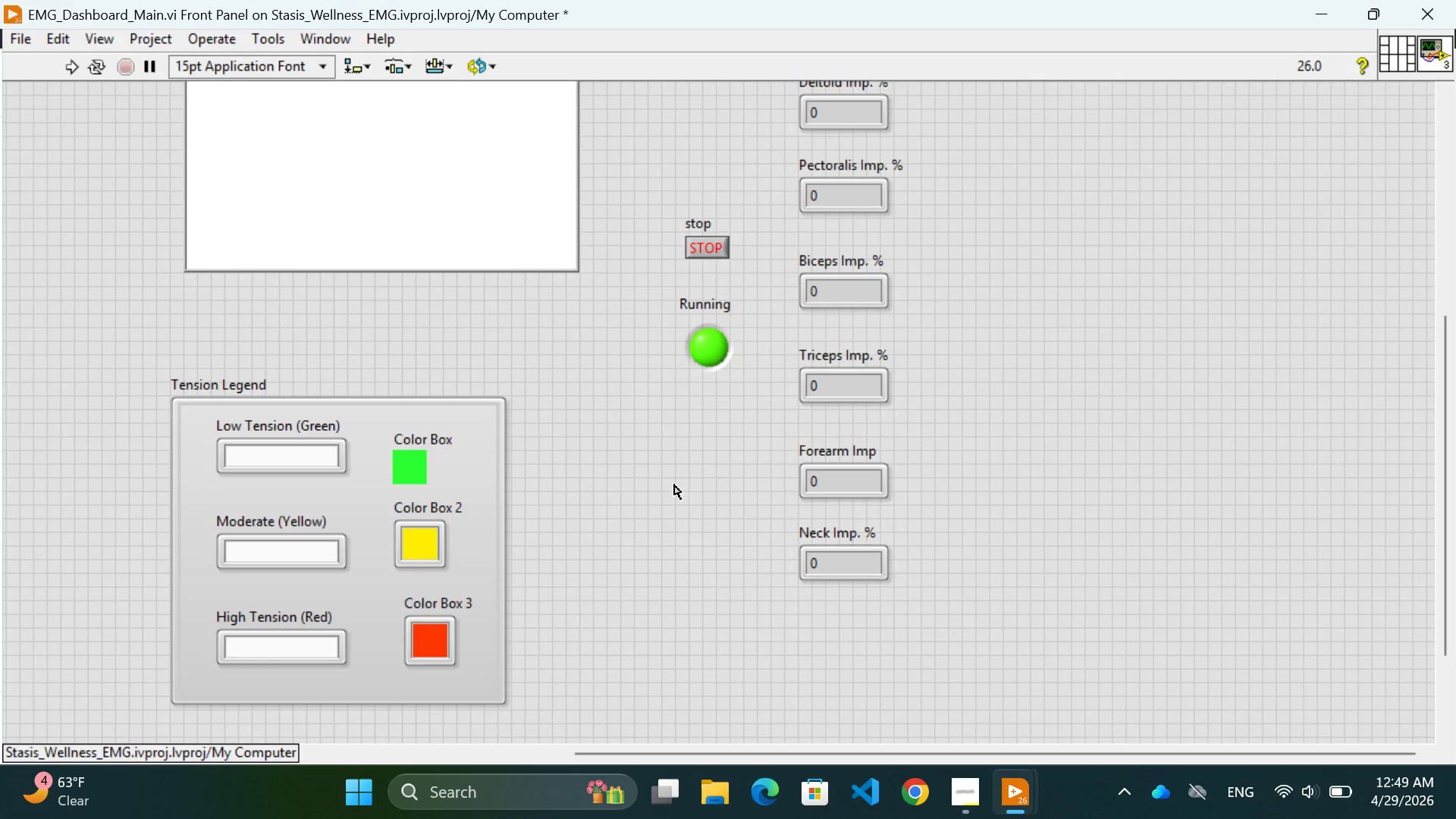 
wait(133.11)
 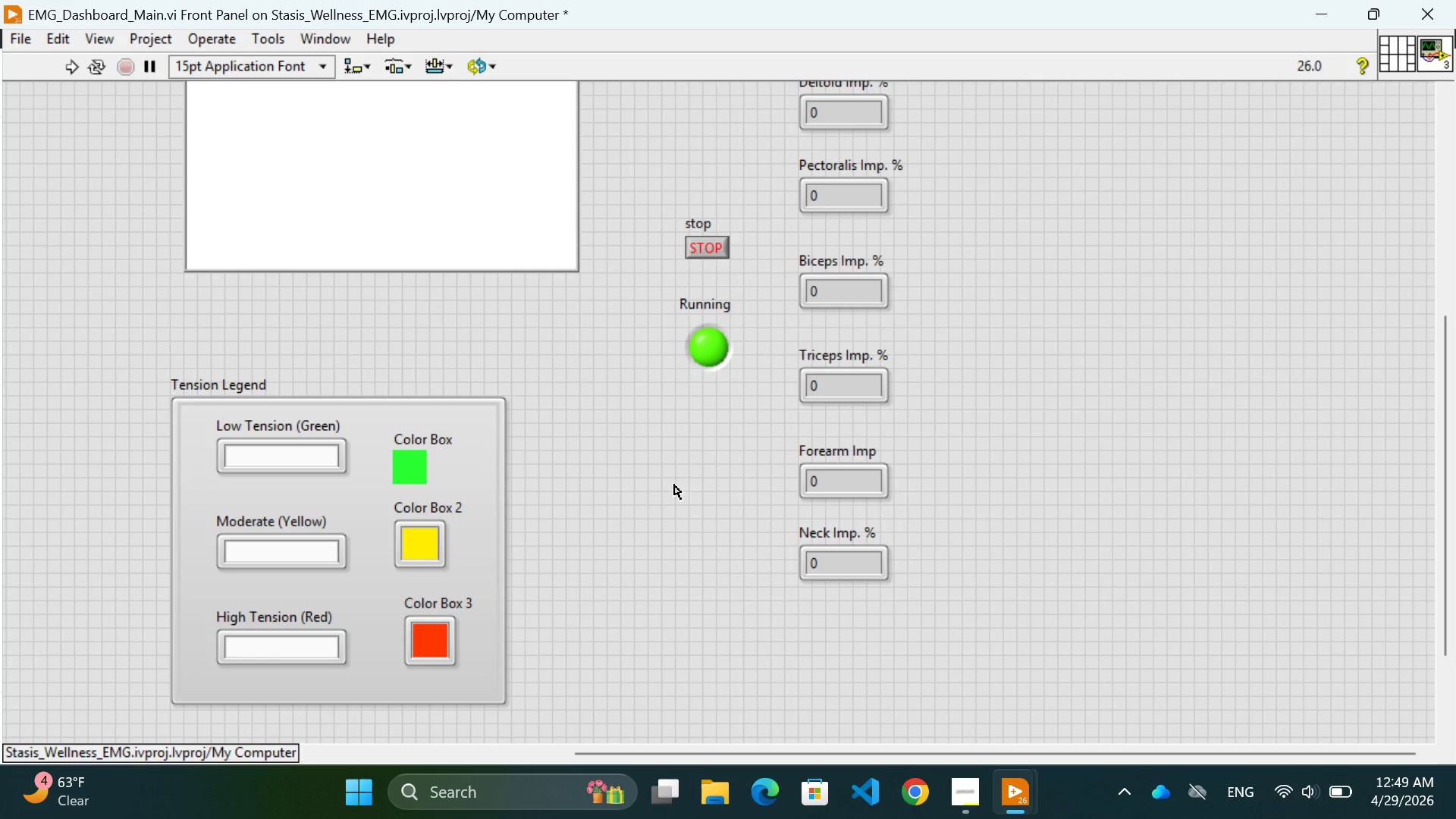 
left_click([674, 485])
 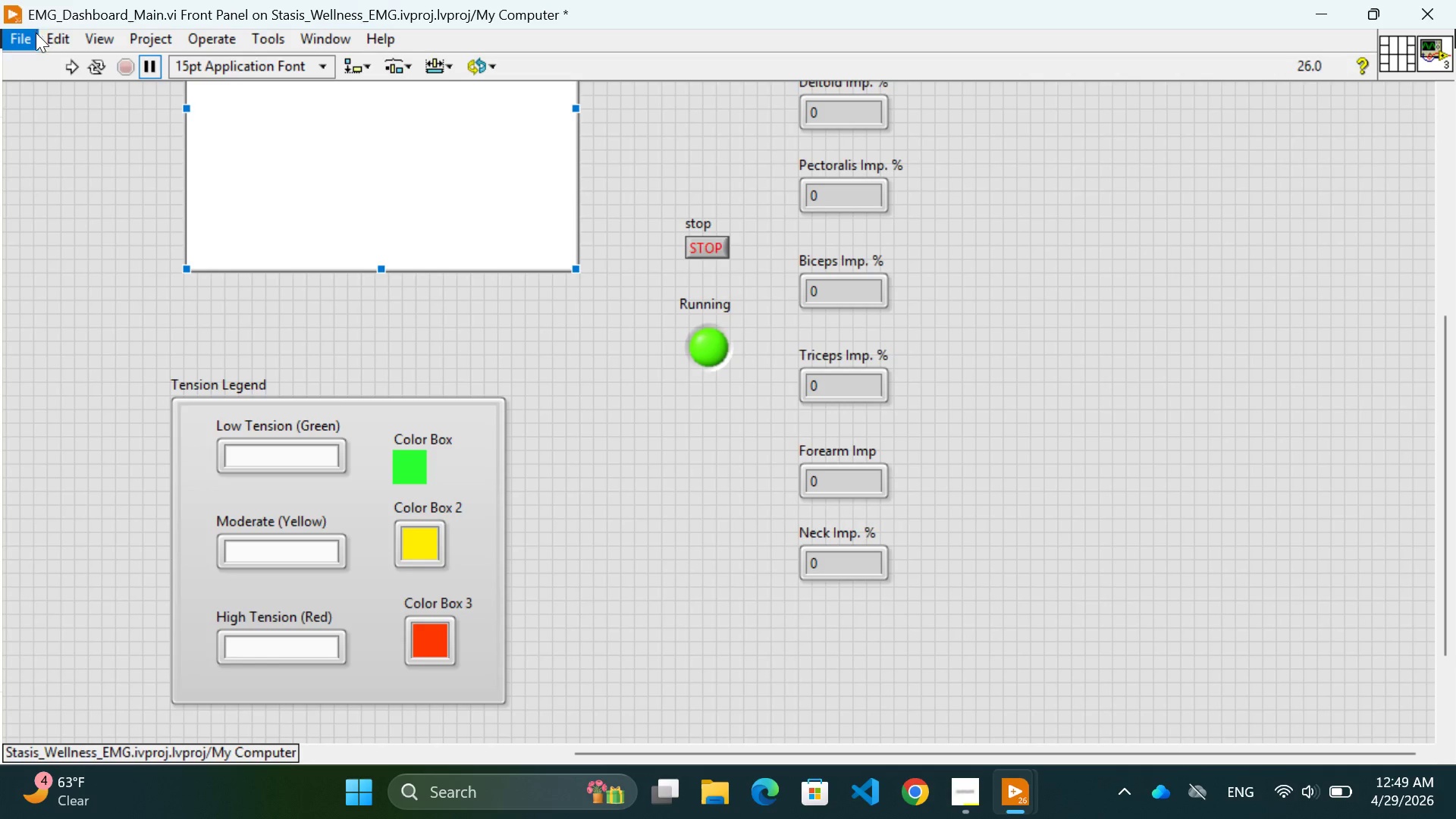 
left_click([20, 35])
 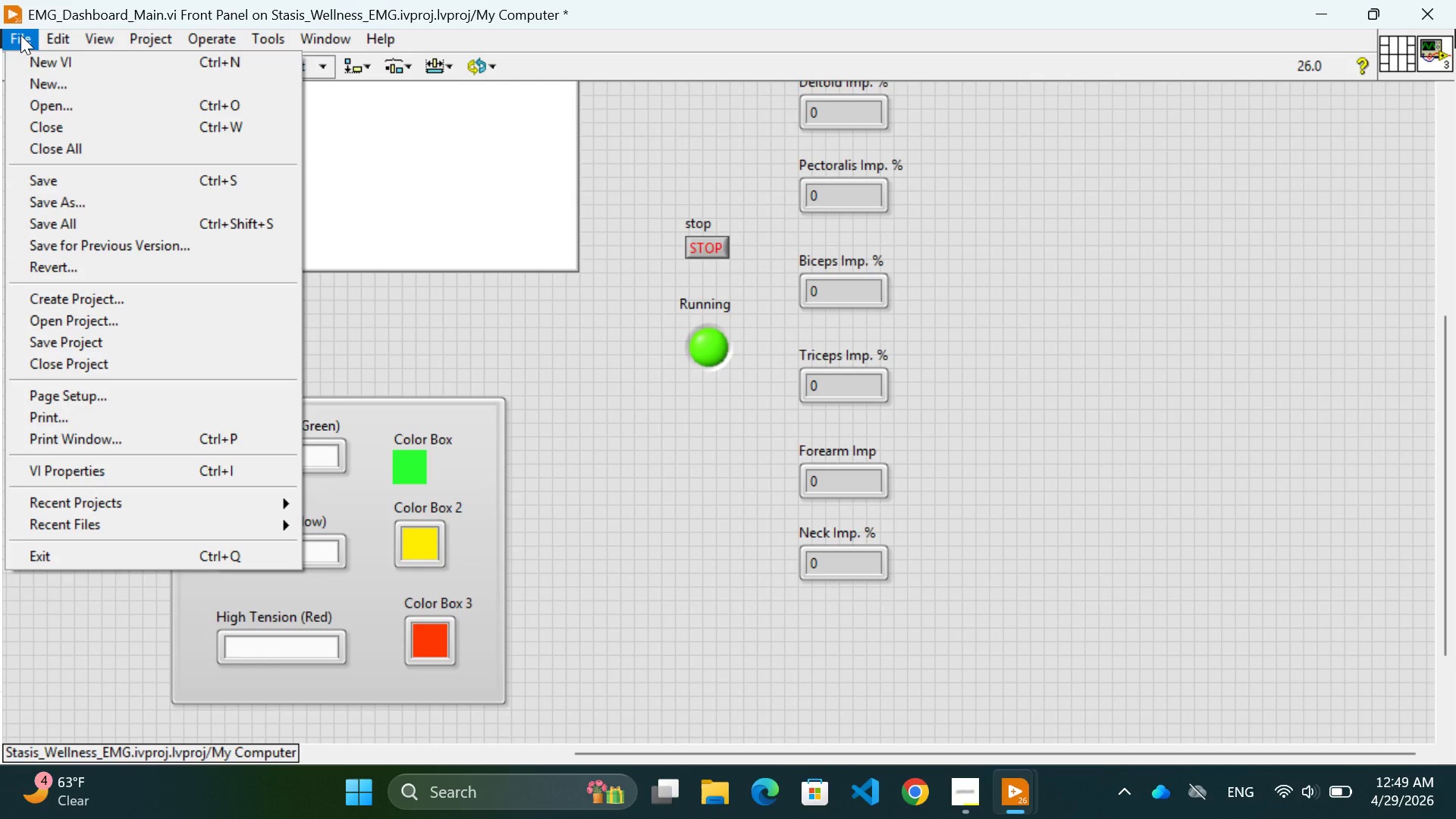 
wait(5.23)
 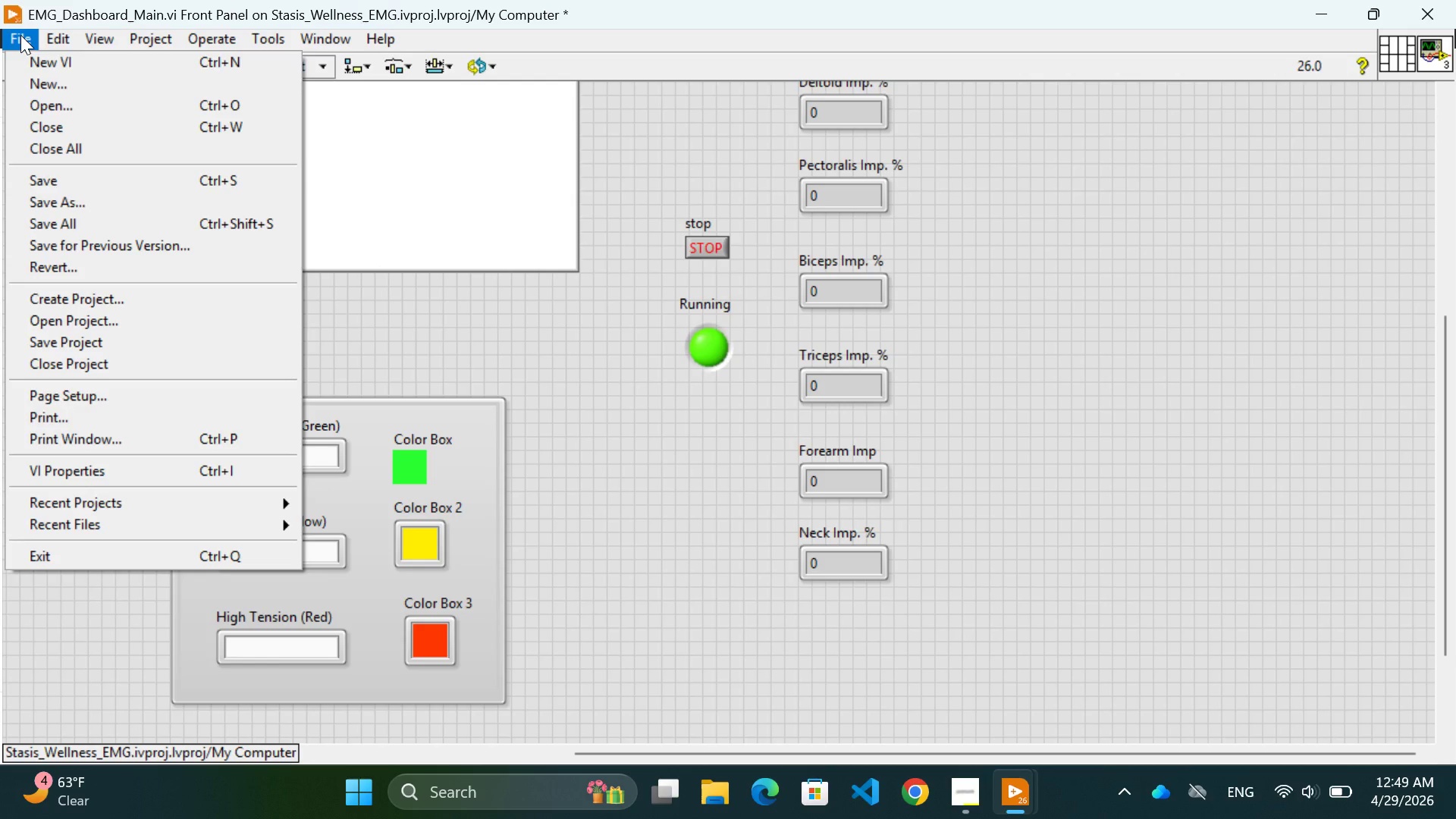 
left_click([46, 180])
 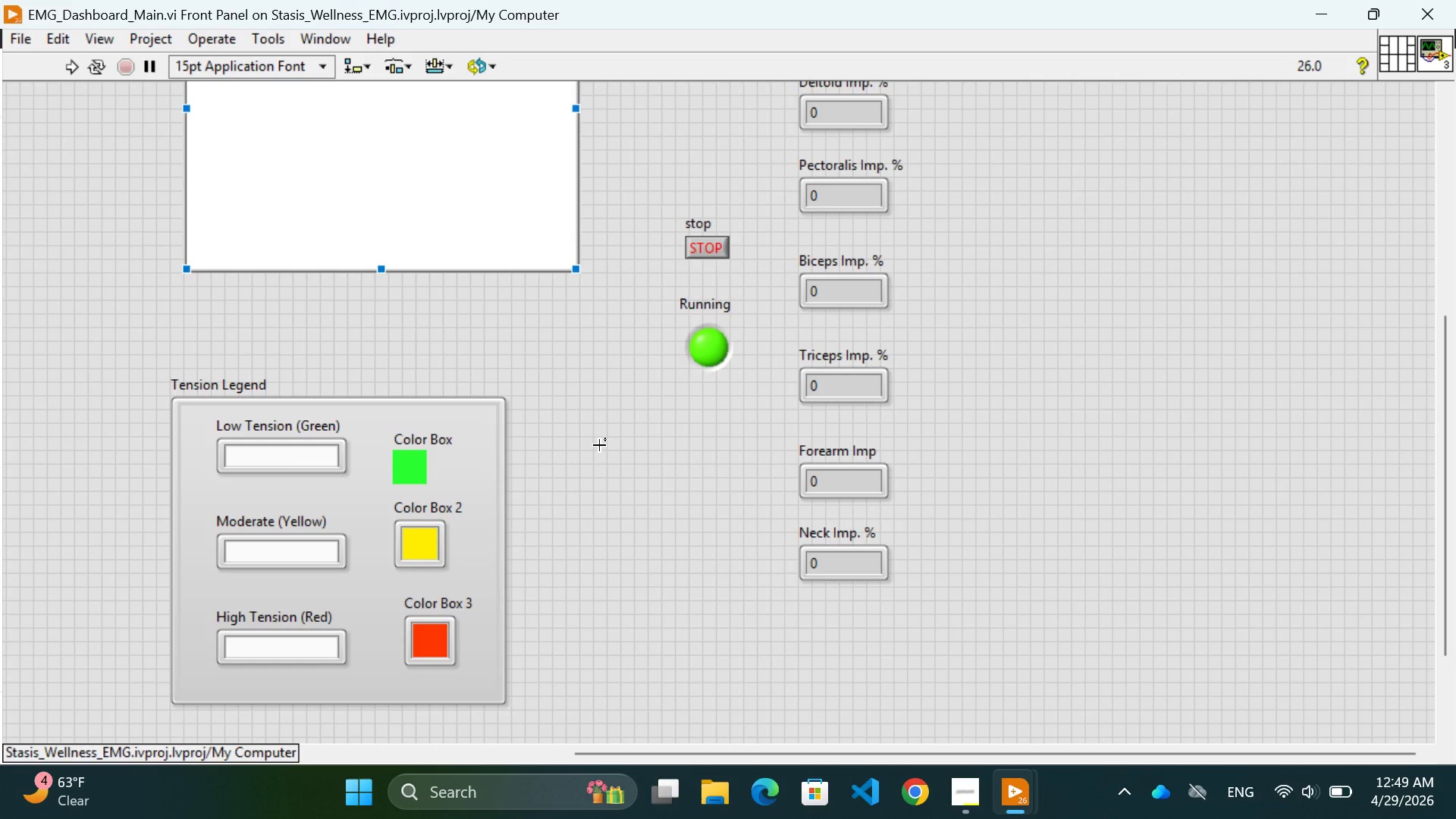 
key(Control+S)
 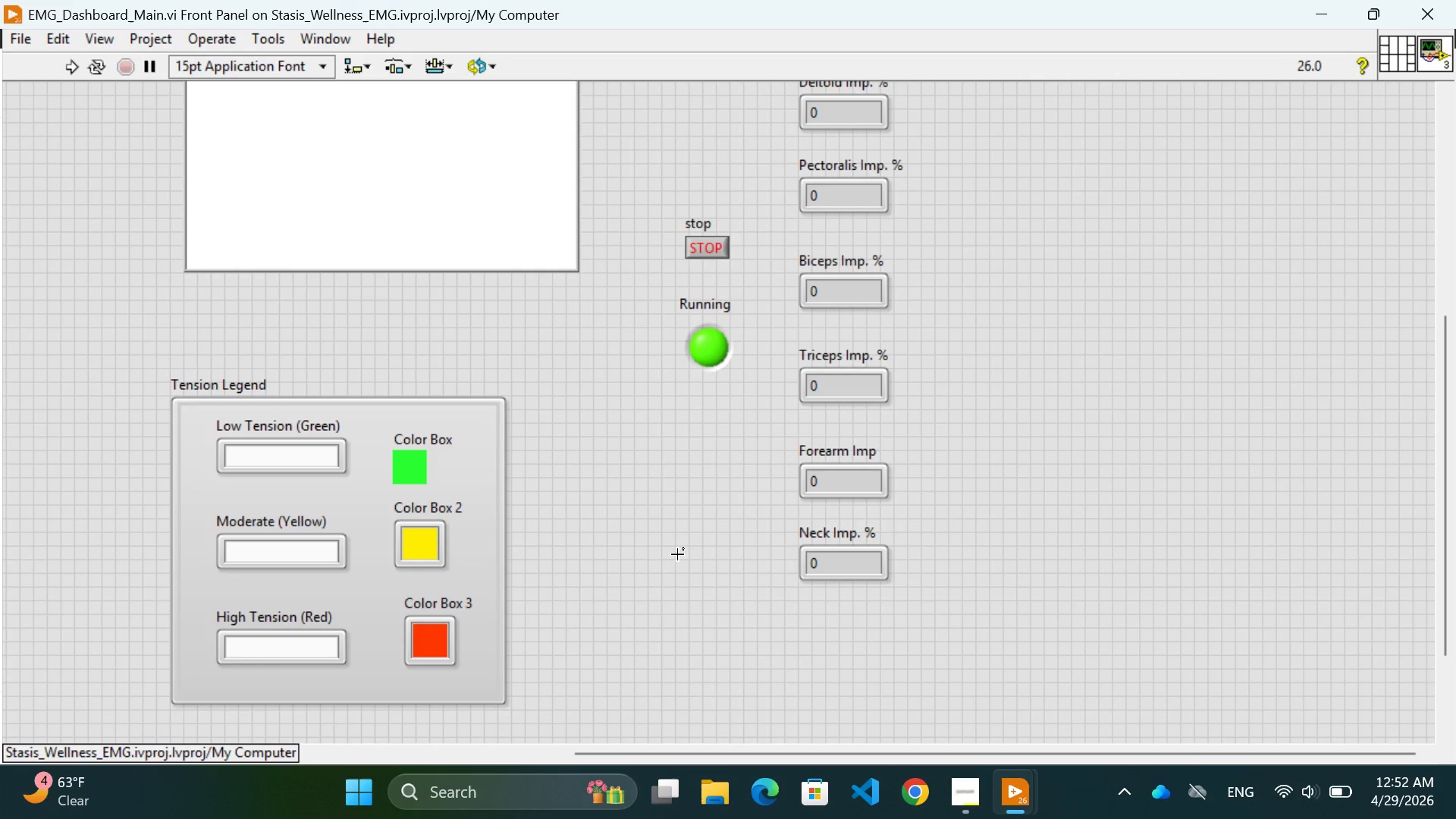 
wait(124.88)
 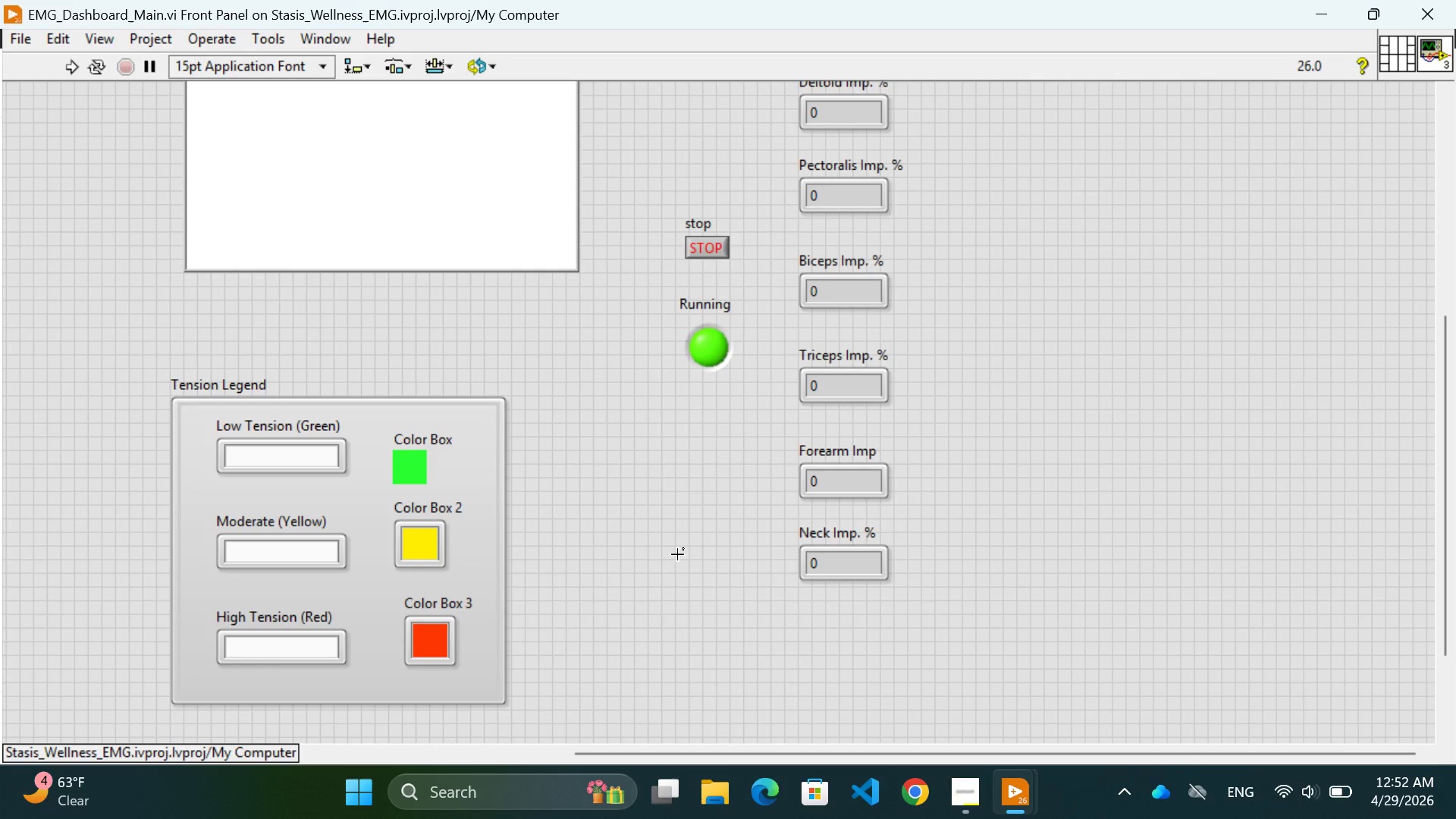 
scroll: coordinate [344, 388], scroll_direction: up, amount: 6.0
 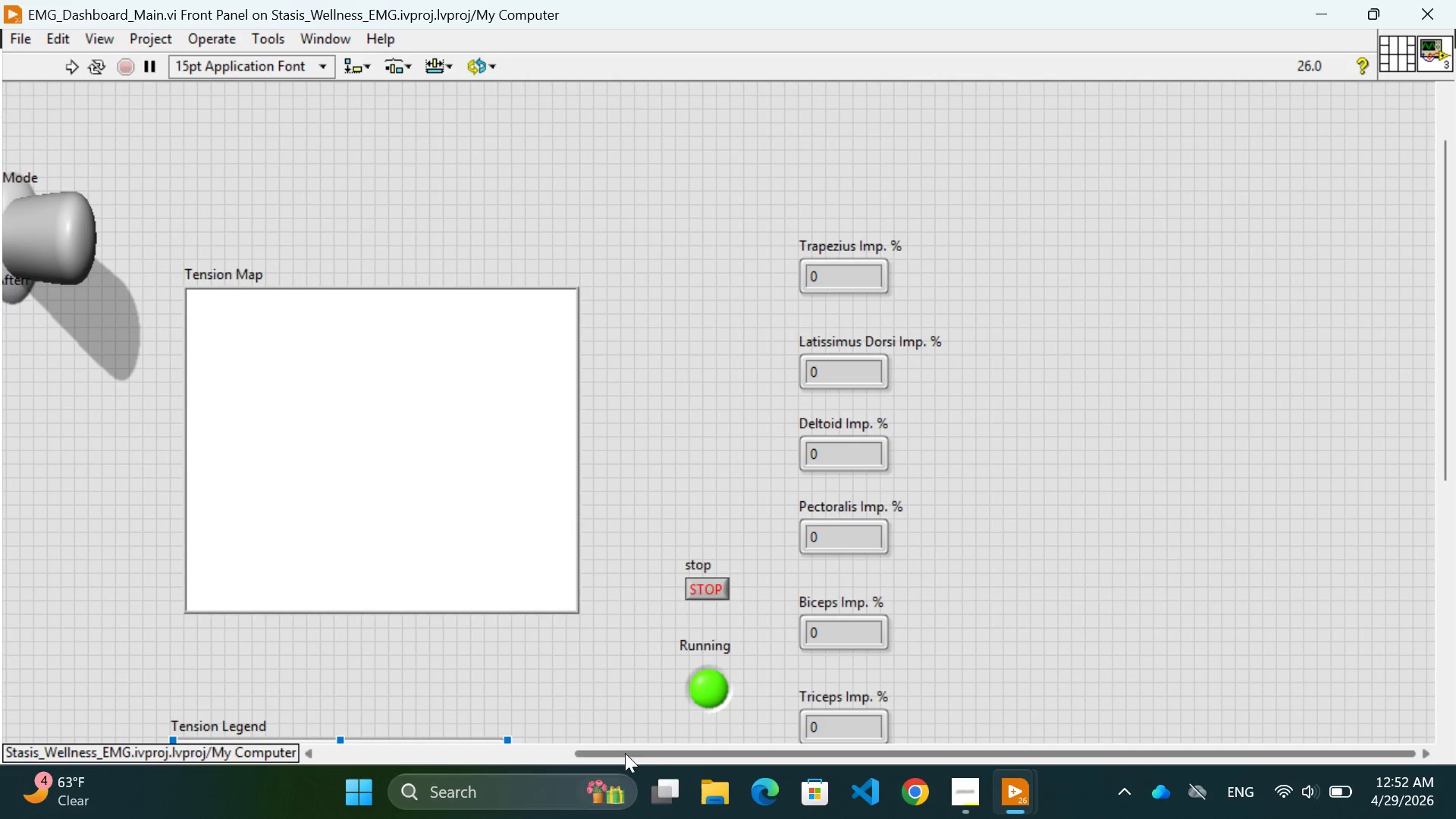 
left_click_drag(start_coordinate=[626, 742], to_coordinate=[522, 758])
 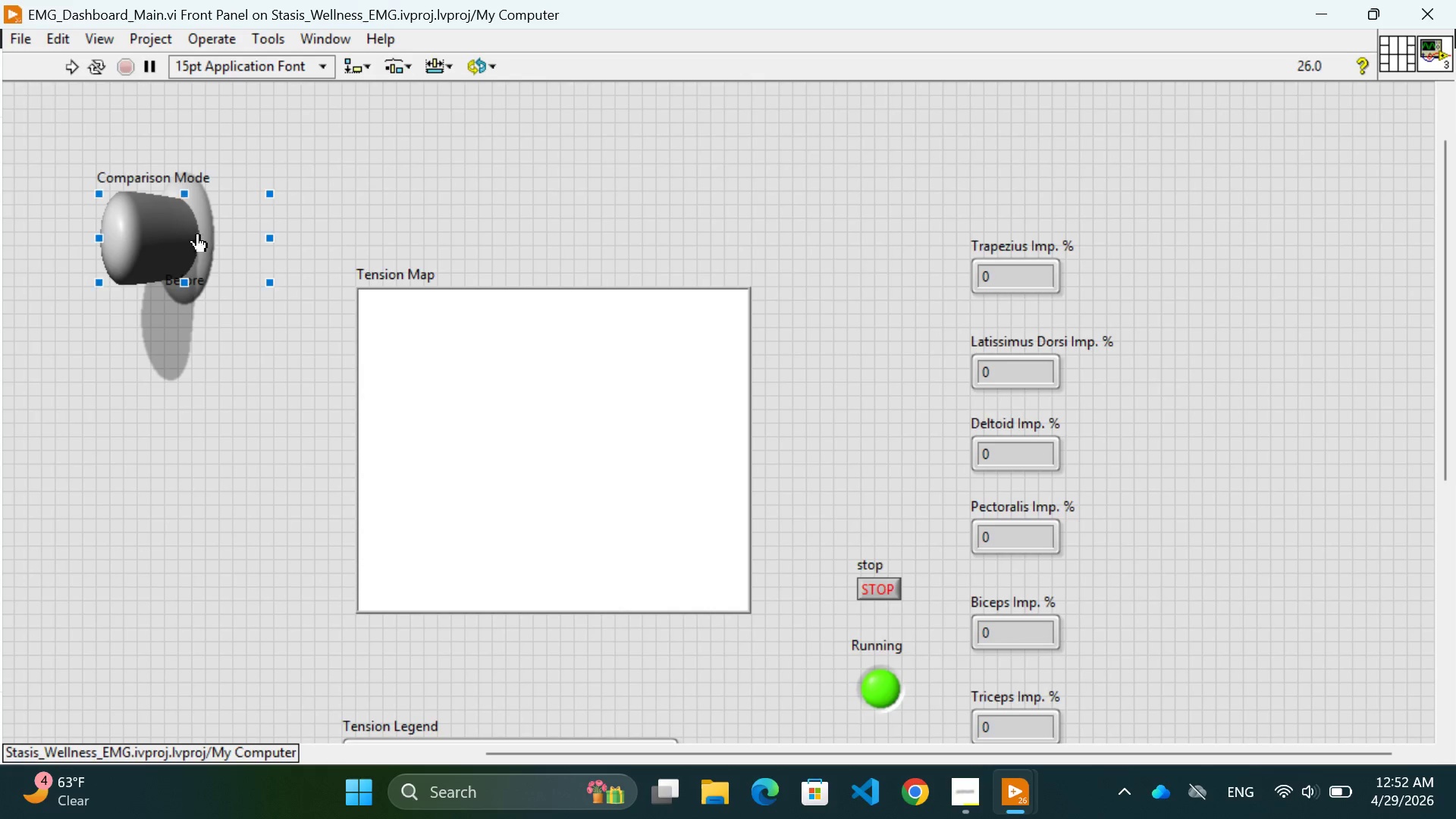 
left_click([174, 229])
 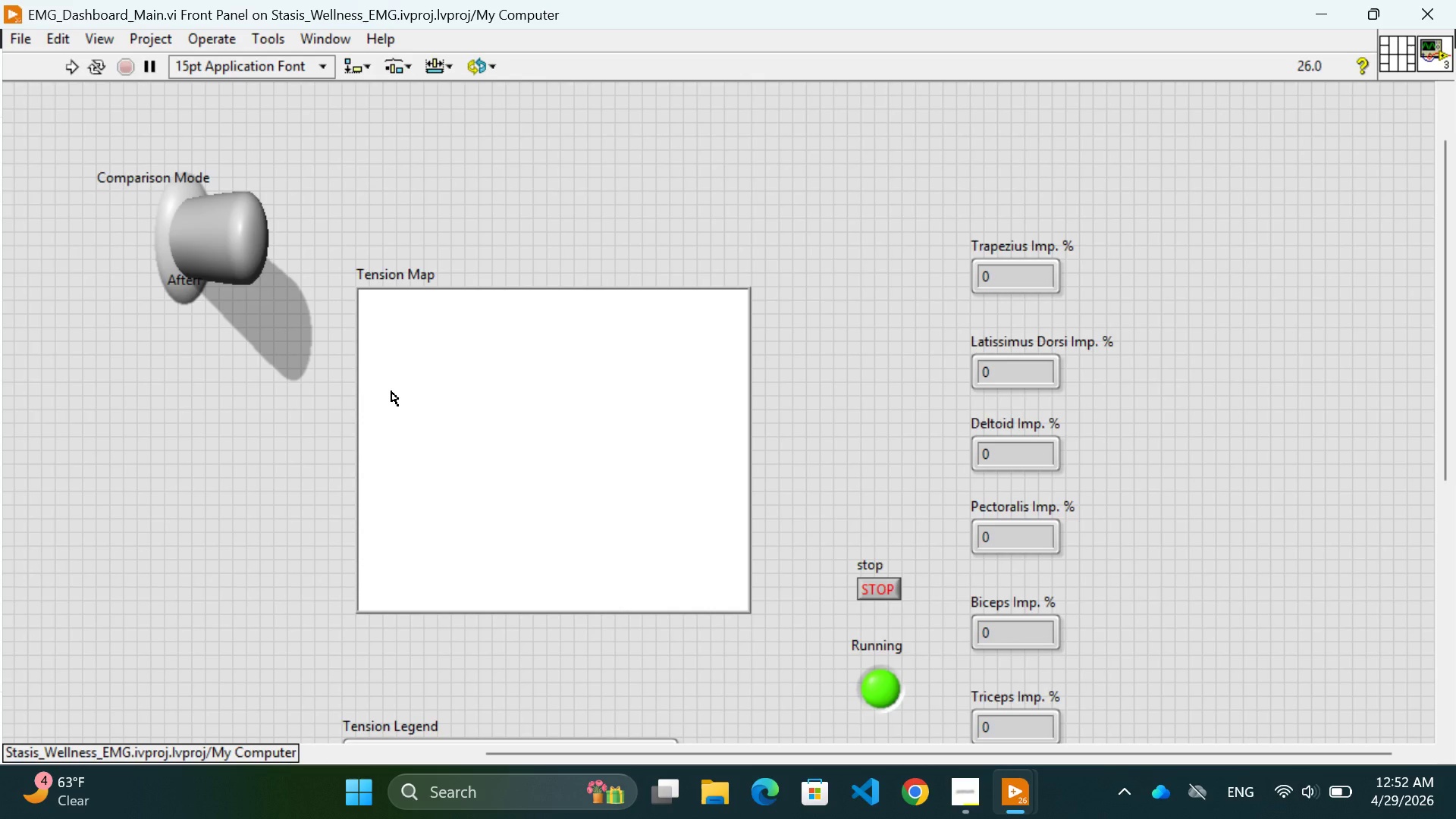 
wait(5.05)
 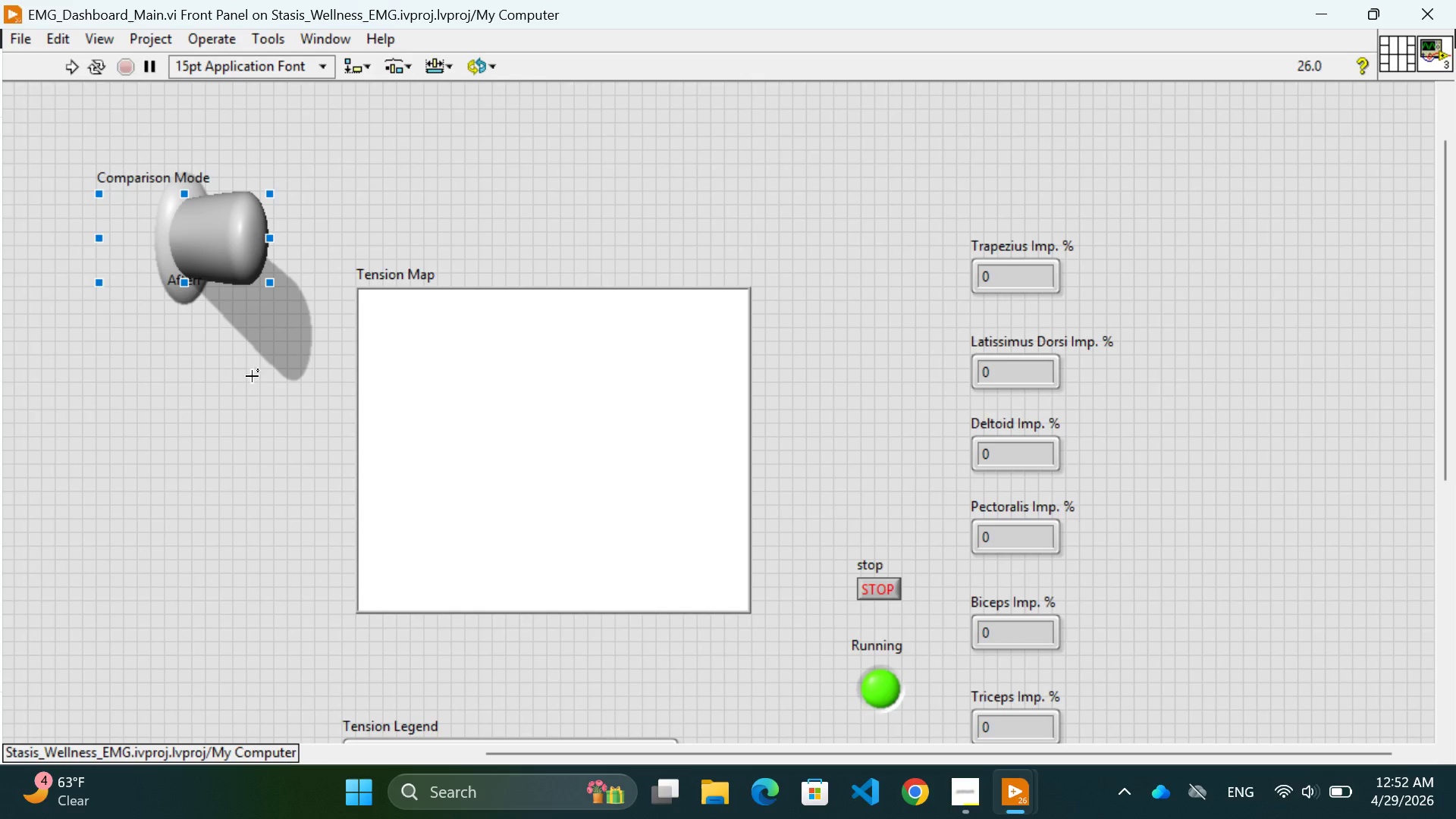 
scroll: coordinate [1182, 465], scroll_direction: down, amount: 4.0
 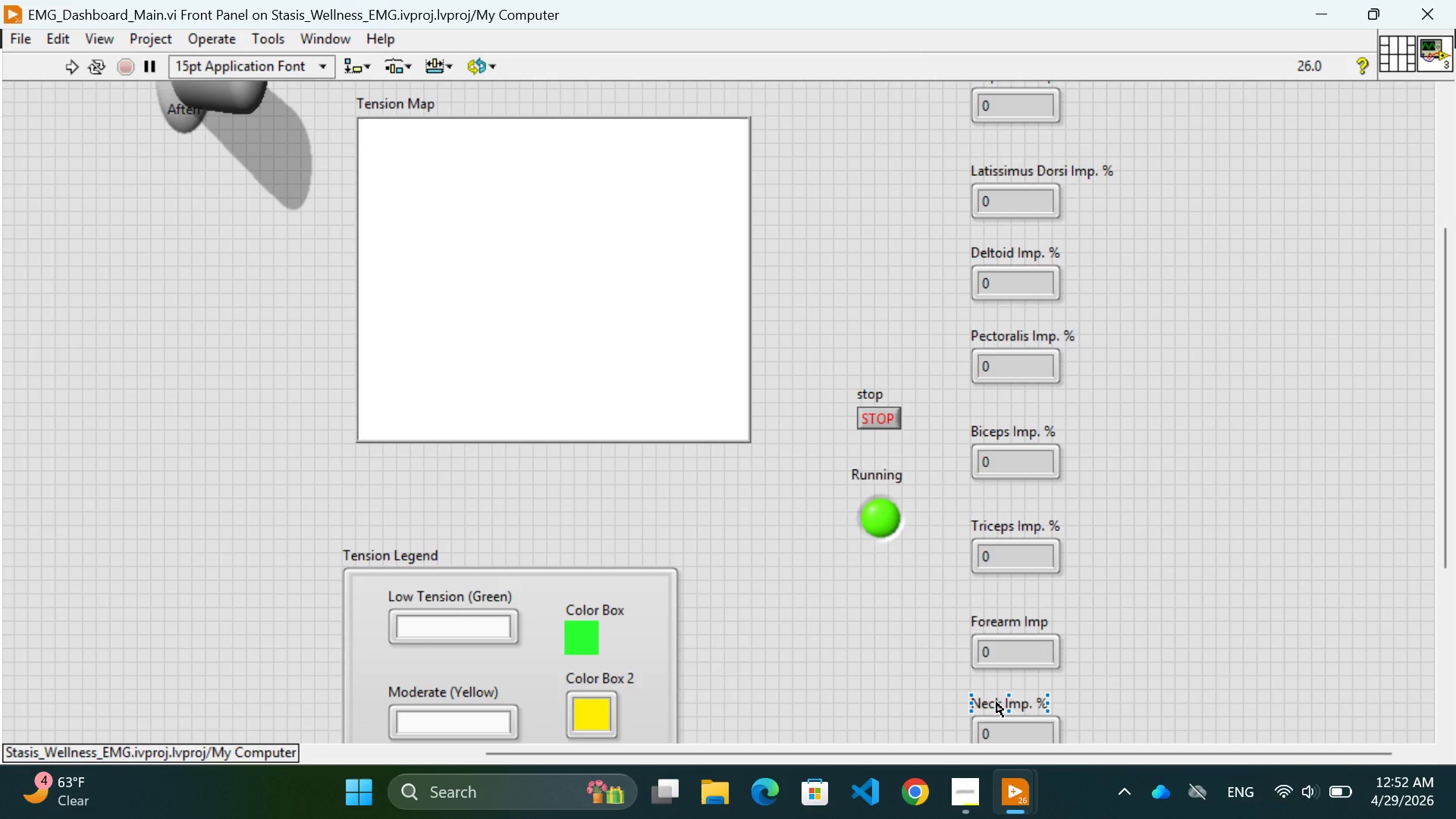 
wait(9.6)
 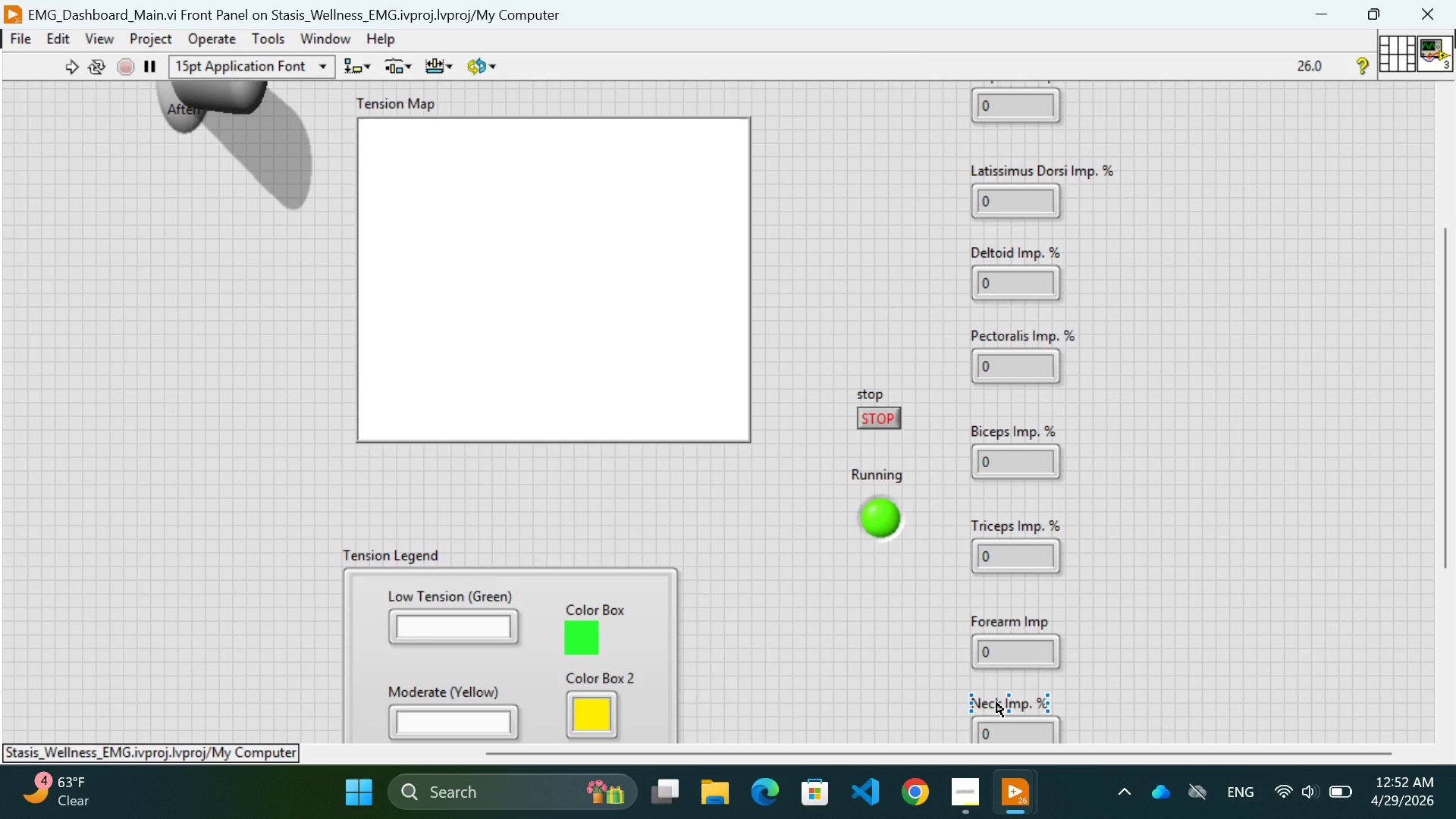 
scroll: coordinate [390, 498], scroll_direction: down, amount: 6.0
 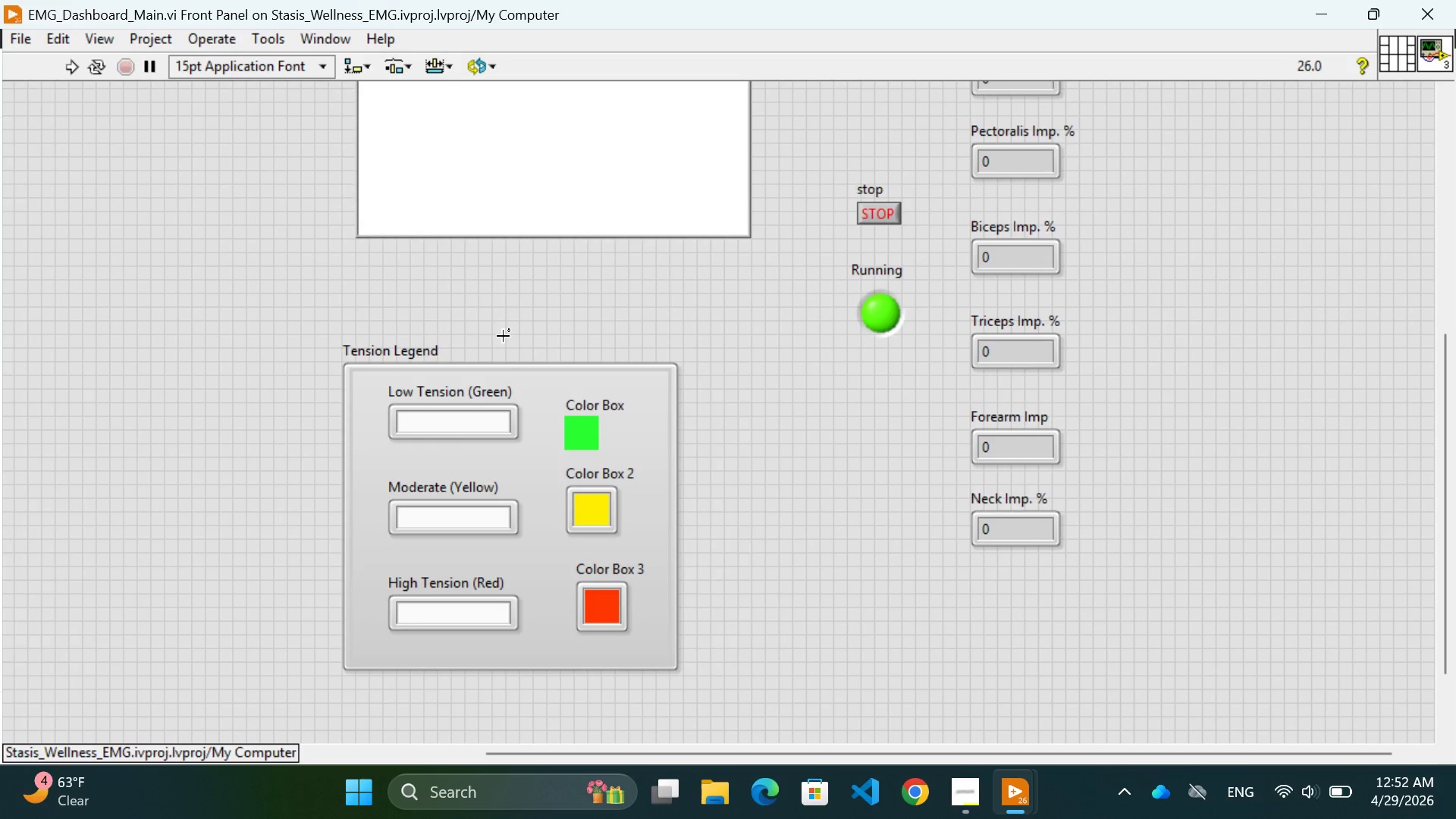 
wait(9.54)
 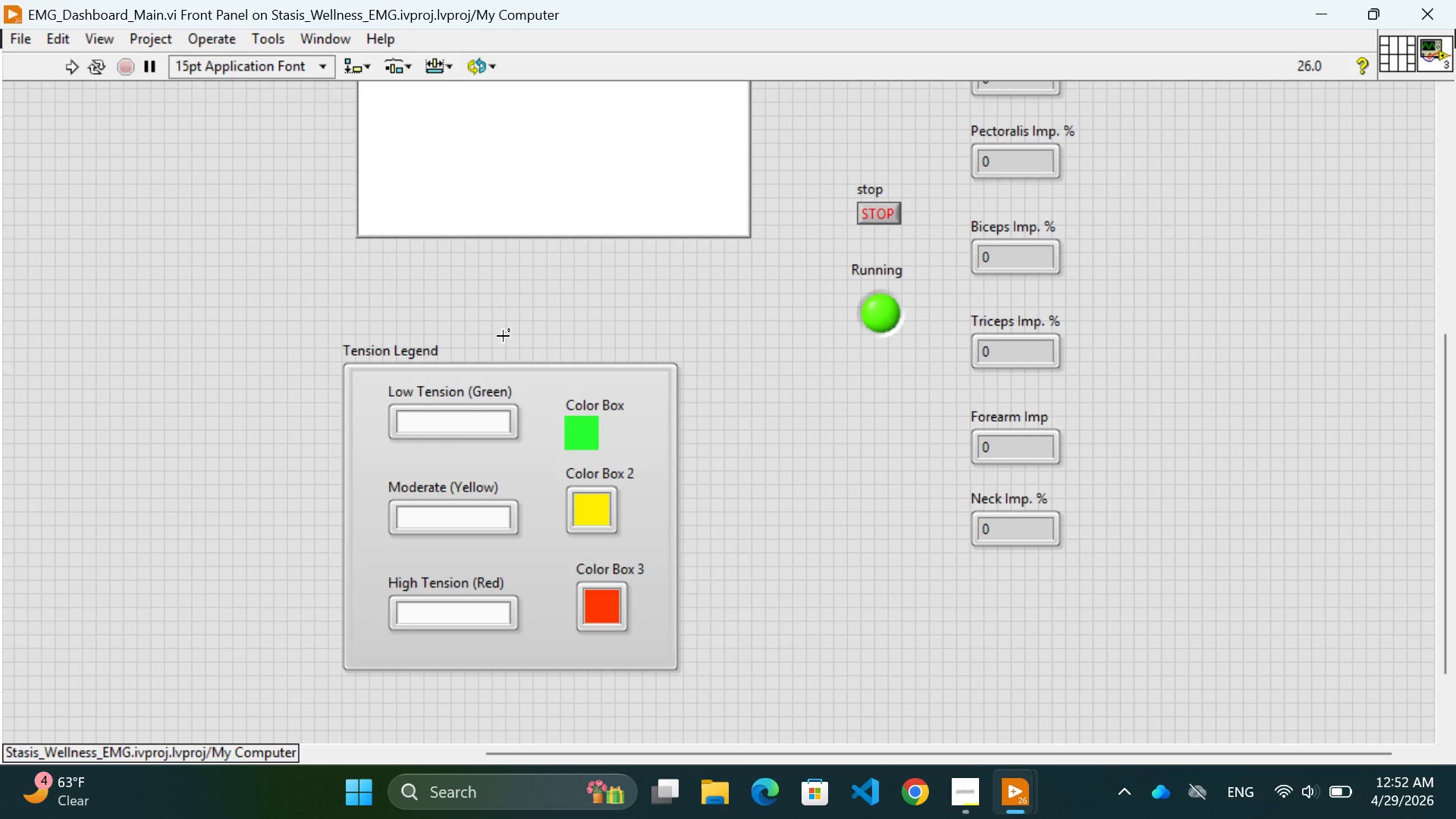 
left_click([804, 515])
 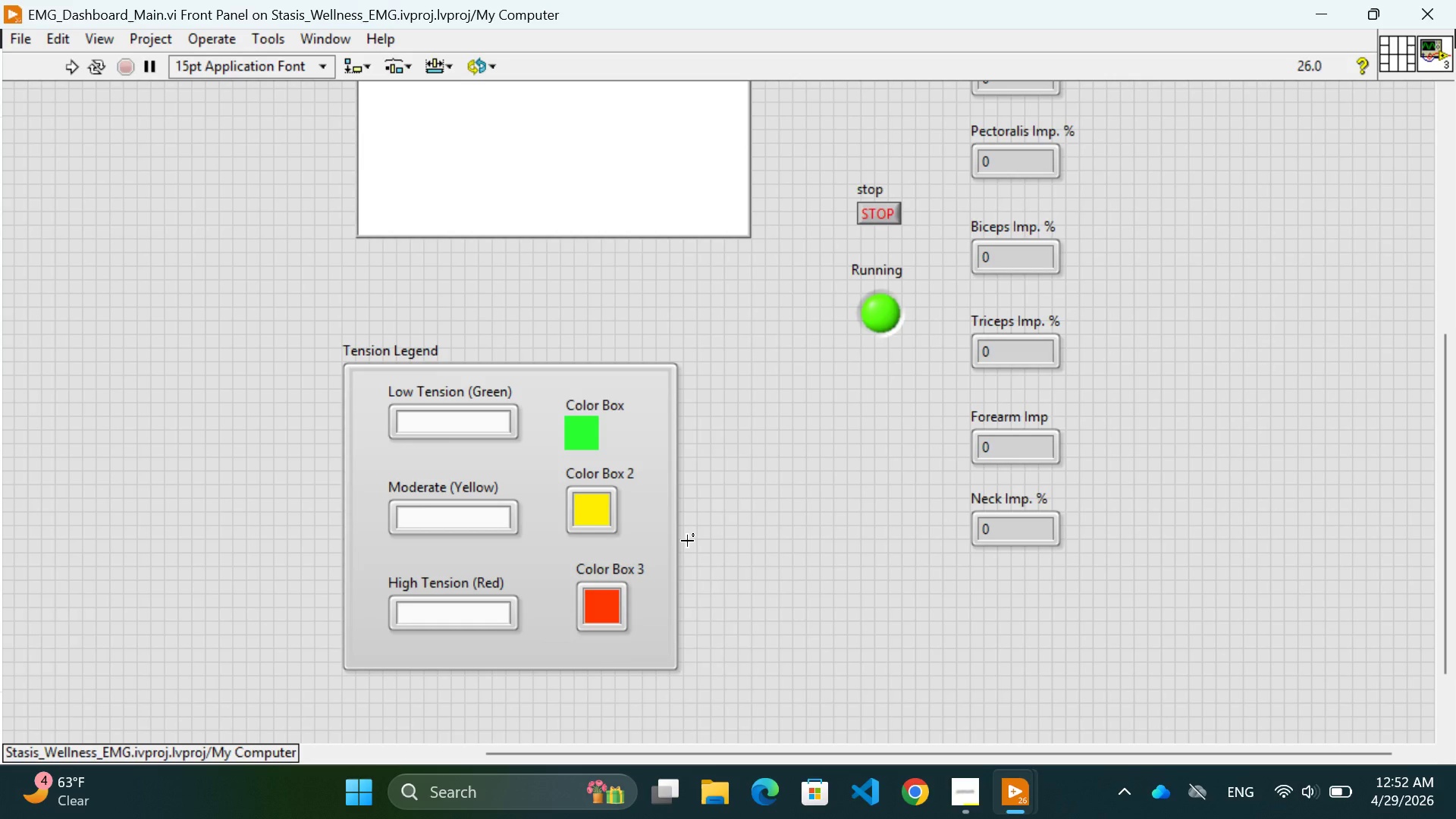 
scroll: coordinate [687, 541], scroll_direction: down, amount: 3.0
 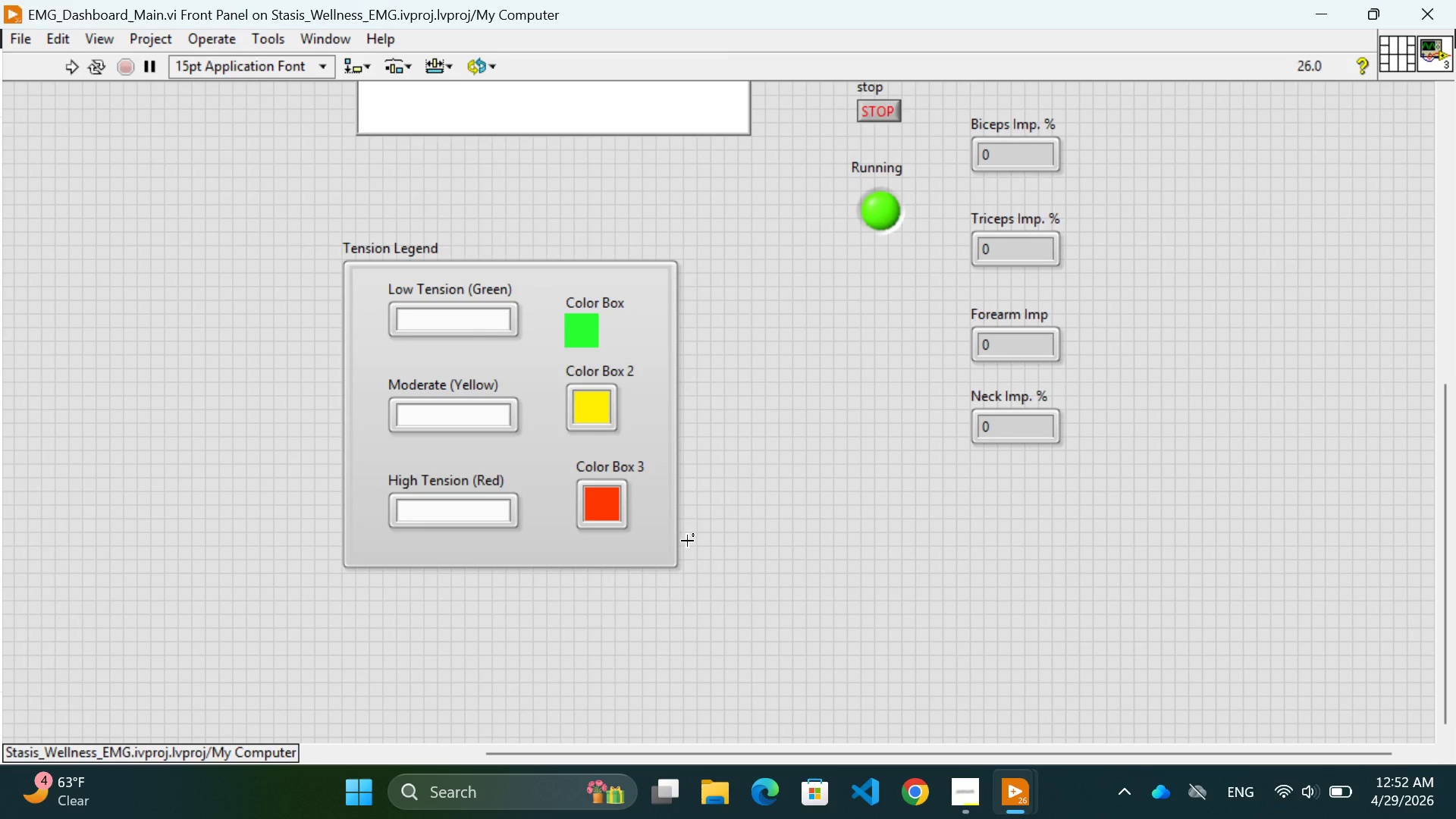 
wait(6.02)
 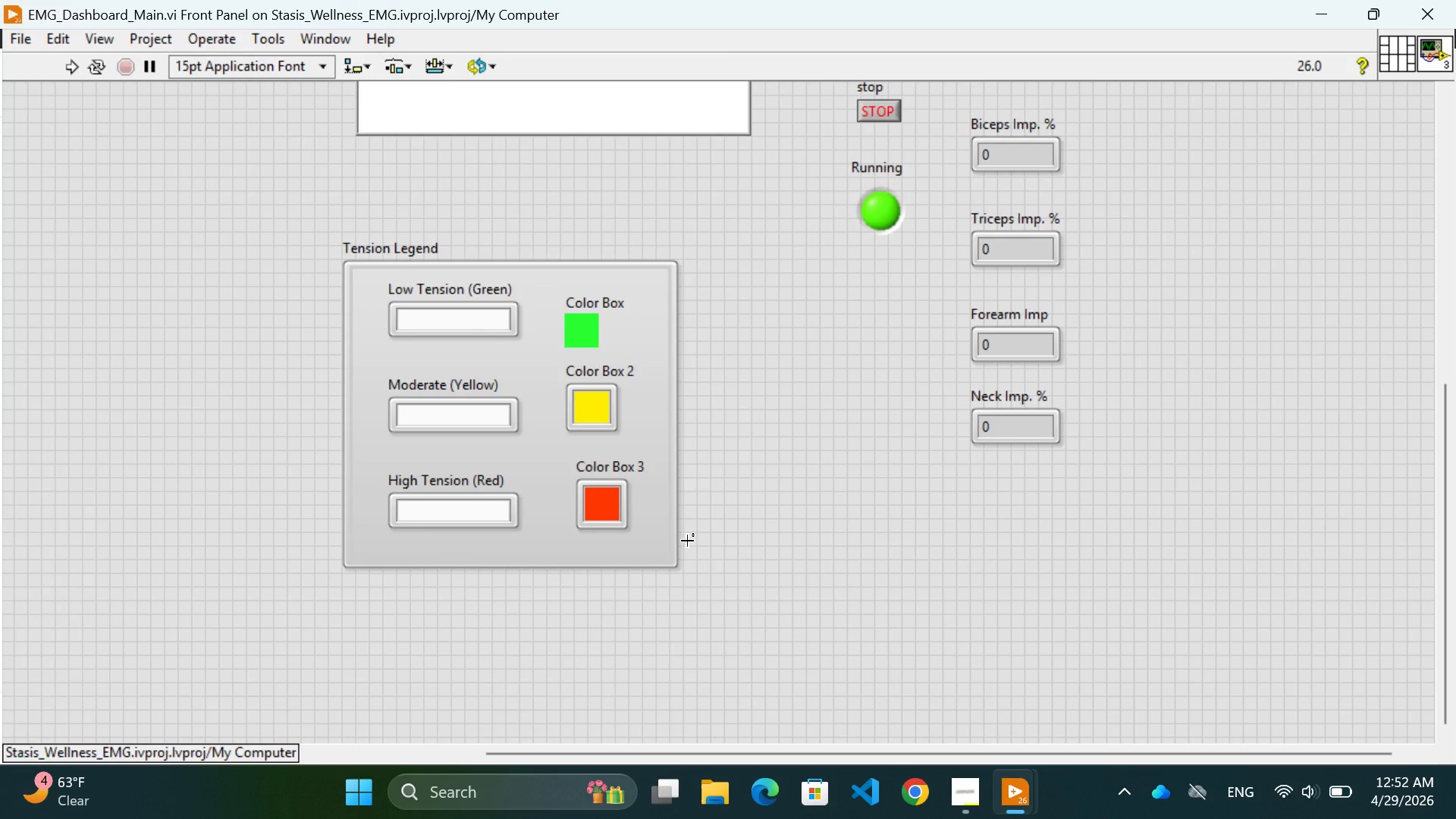 
key(Unknown)
 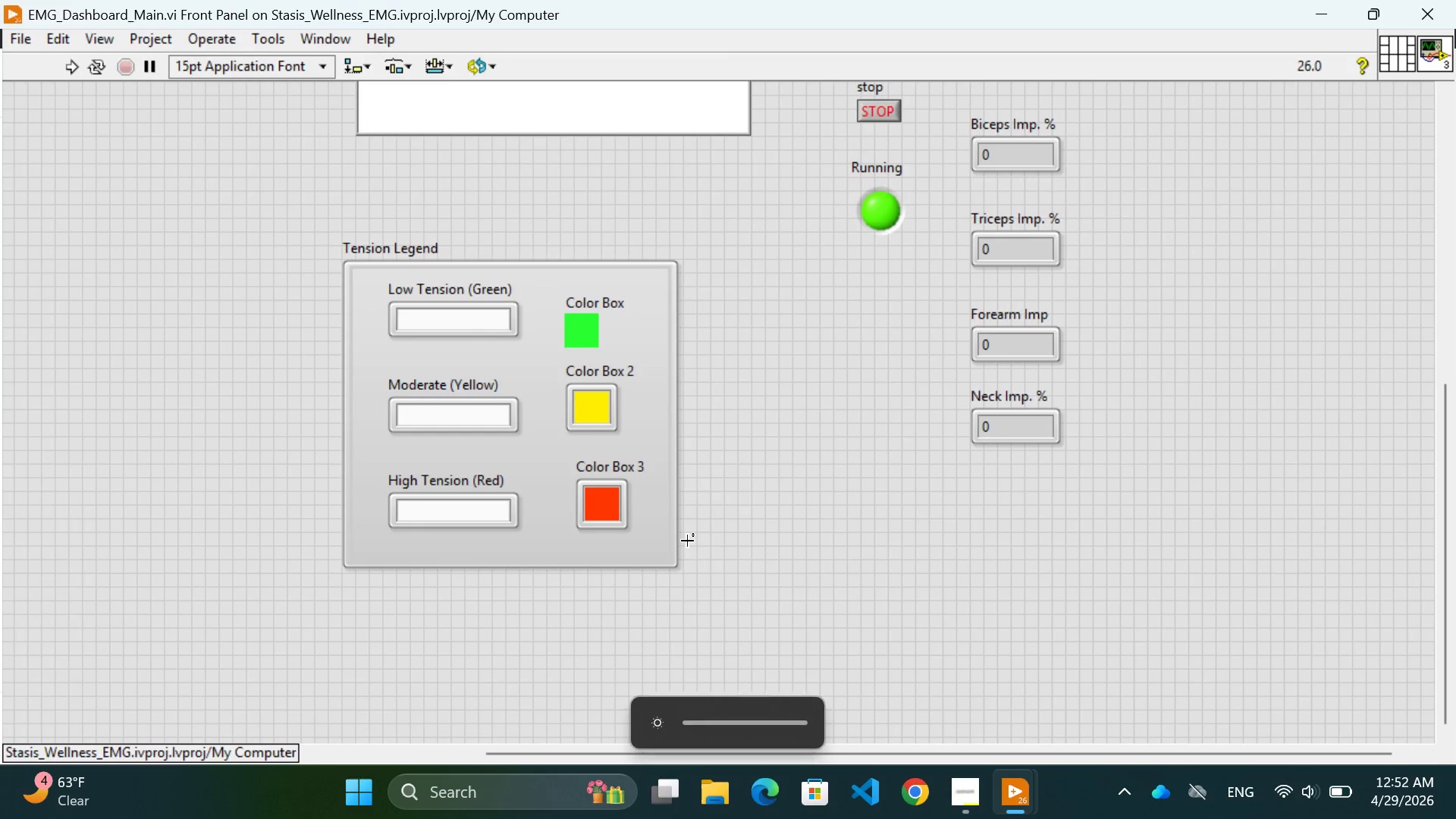 
key(Unknown)
 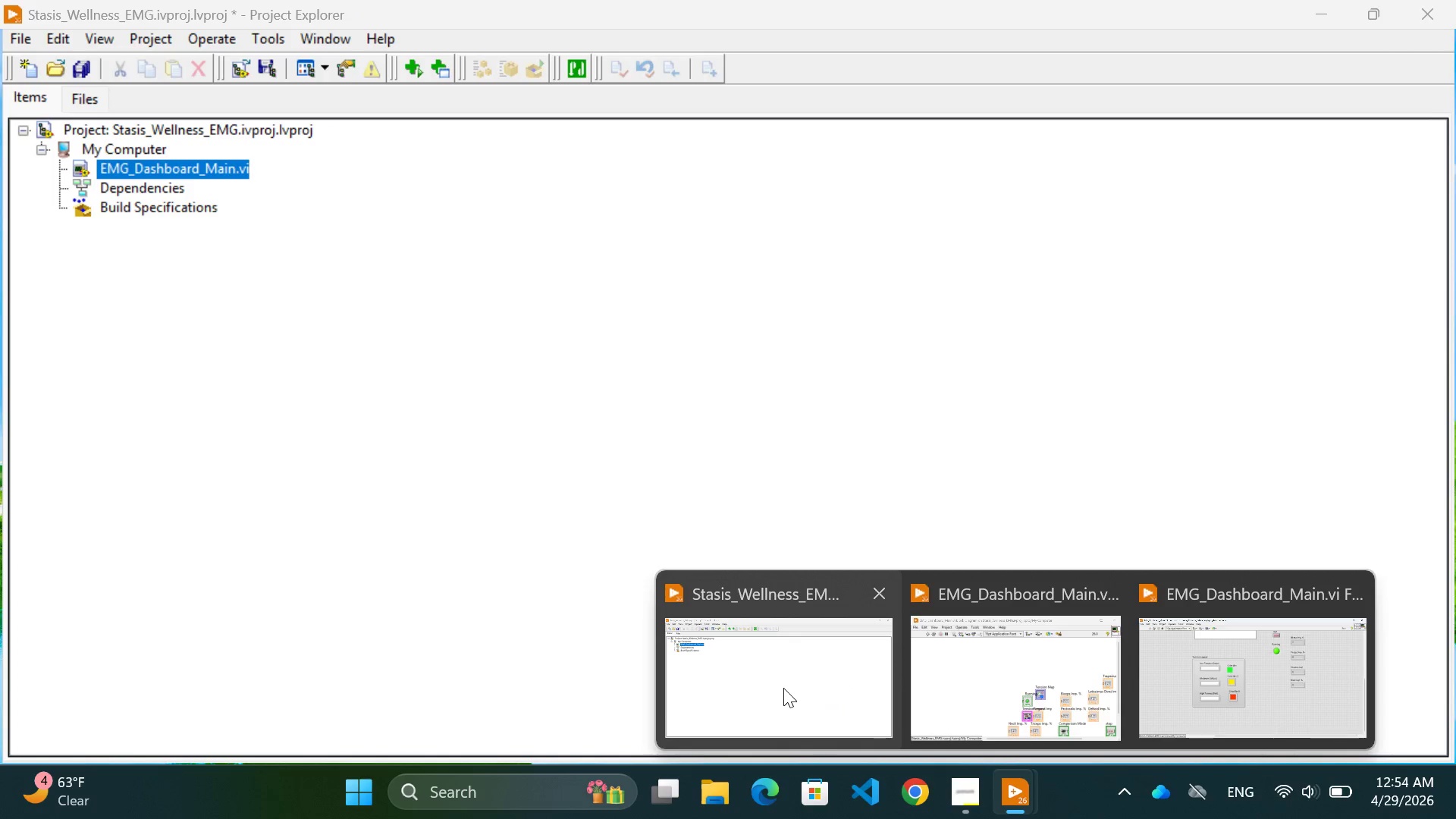 
wait(117.84)
 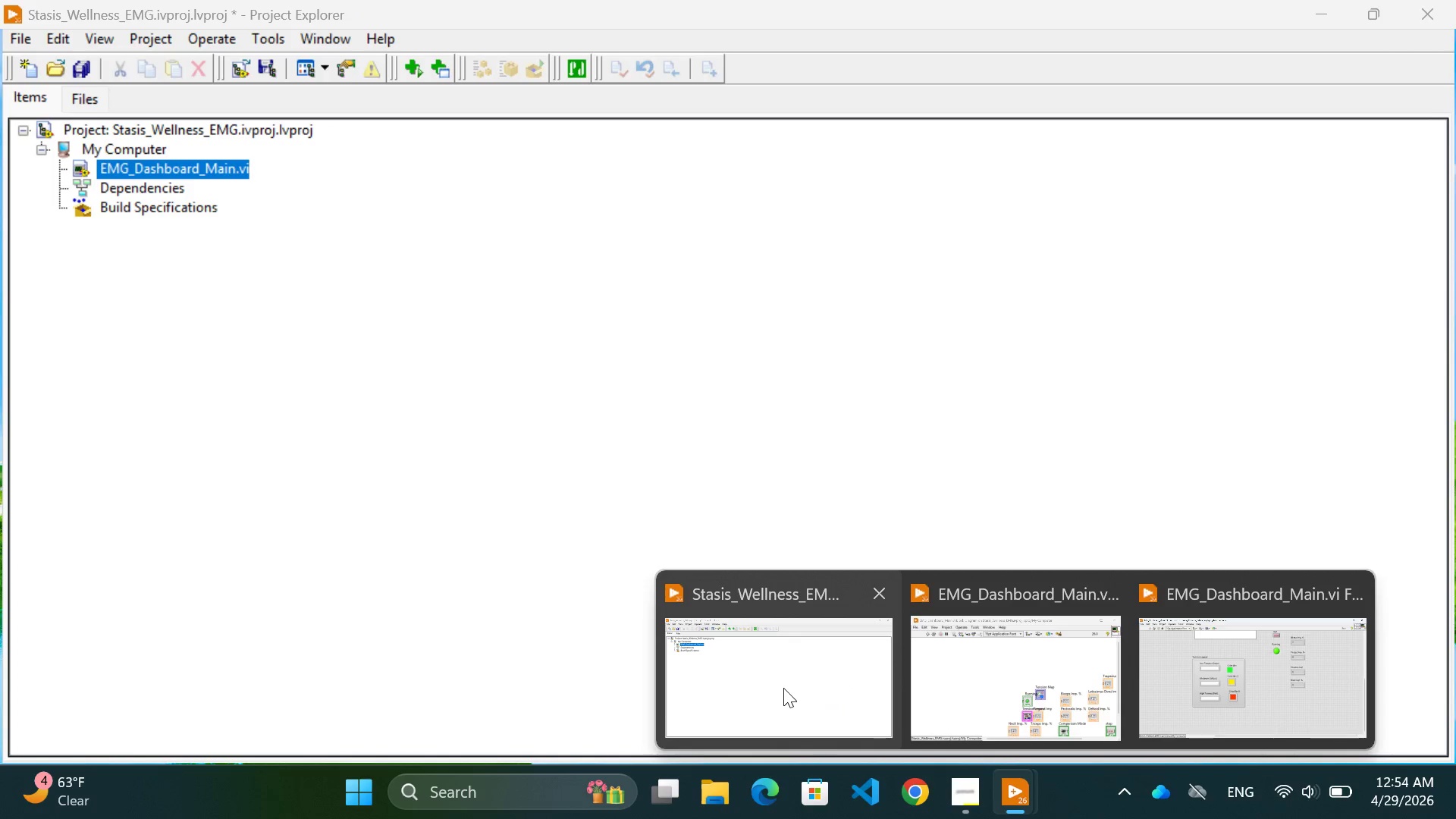 
left_click([783, 677])
 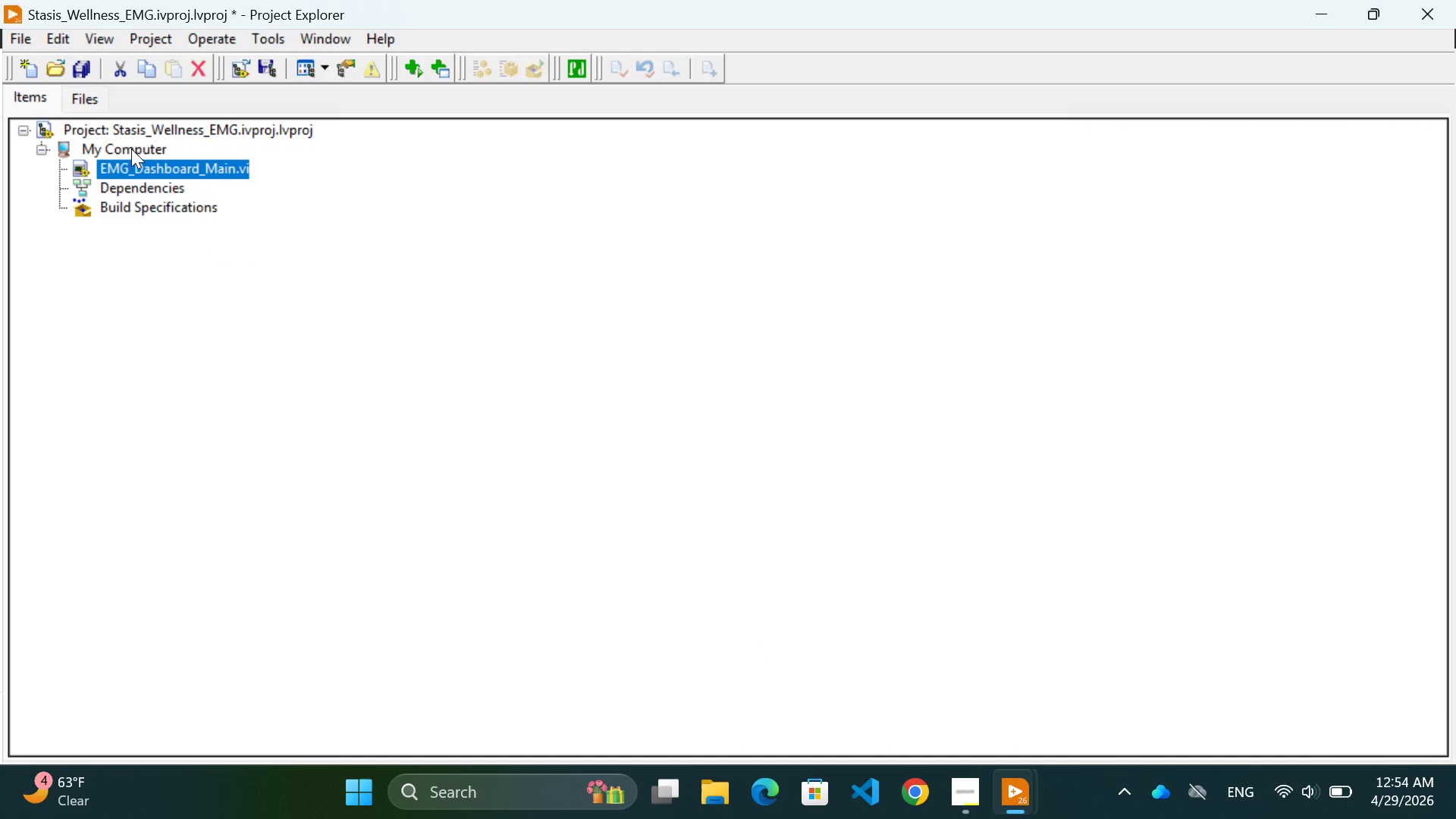 
left_click([119, 148])
 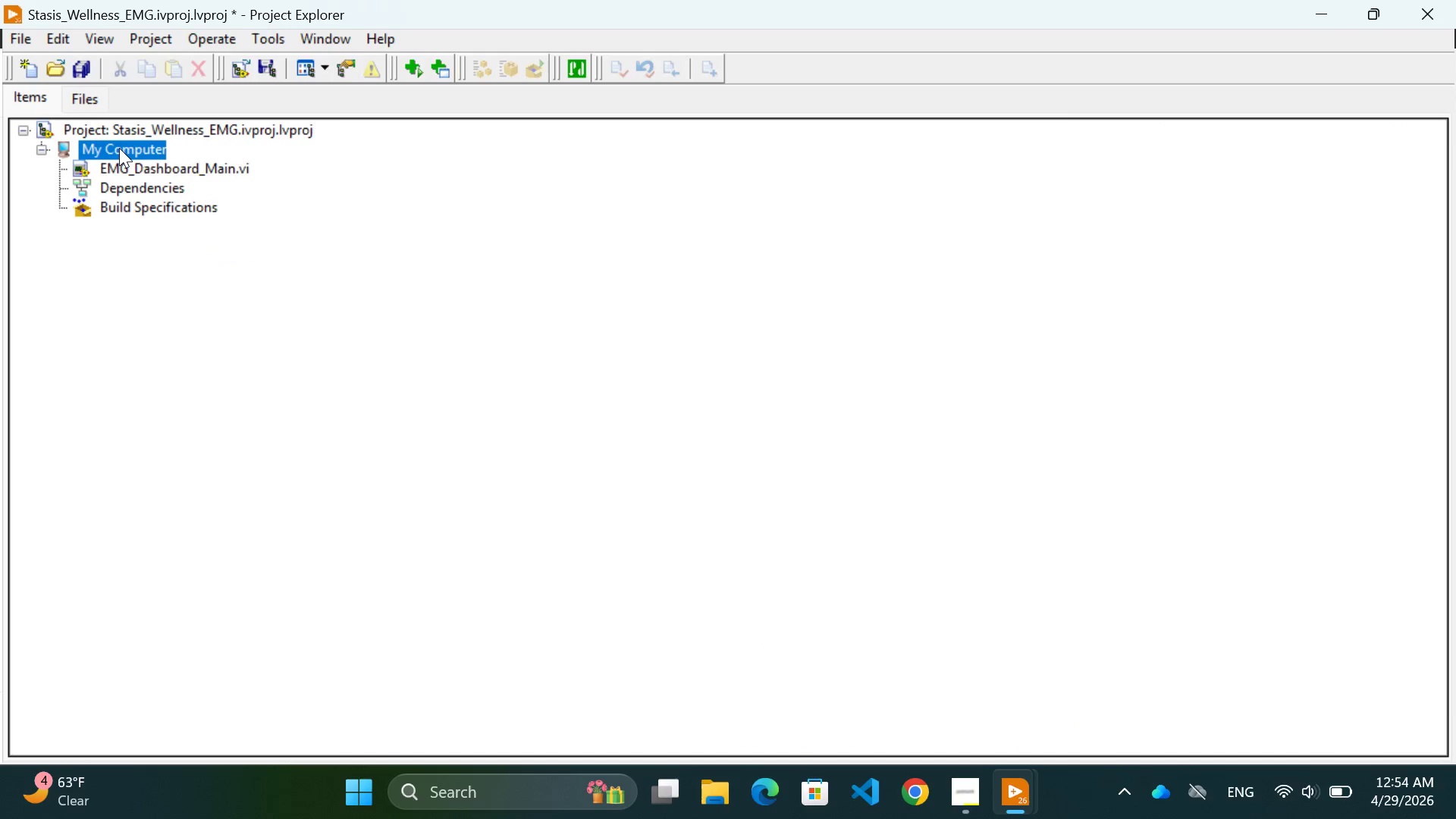 
right_click([119, 148])
 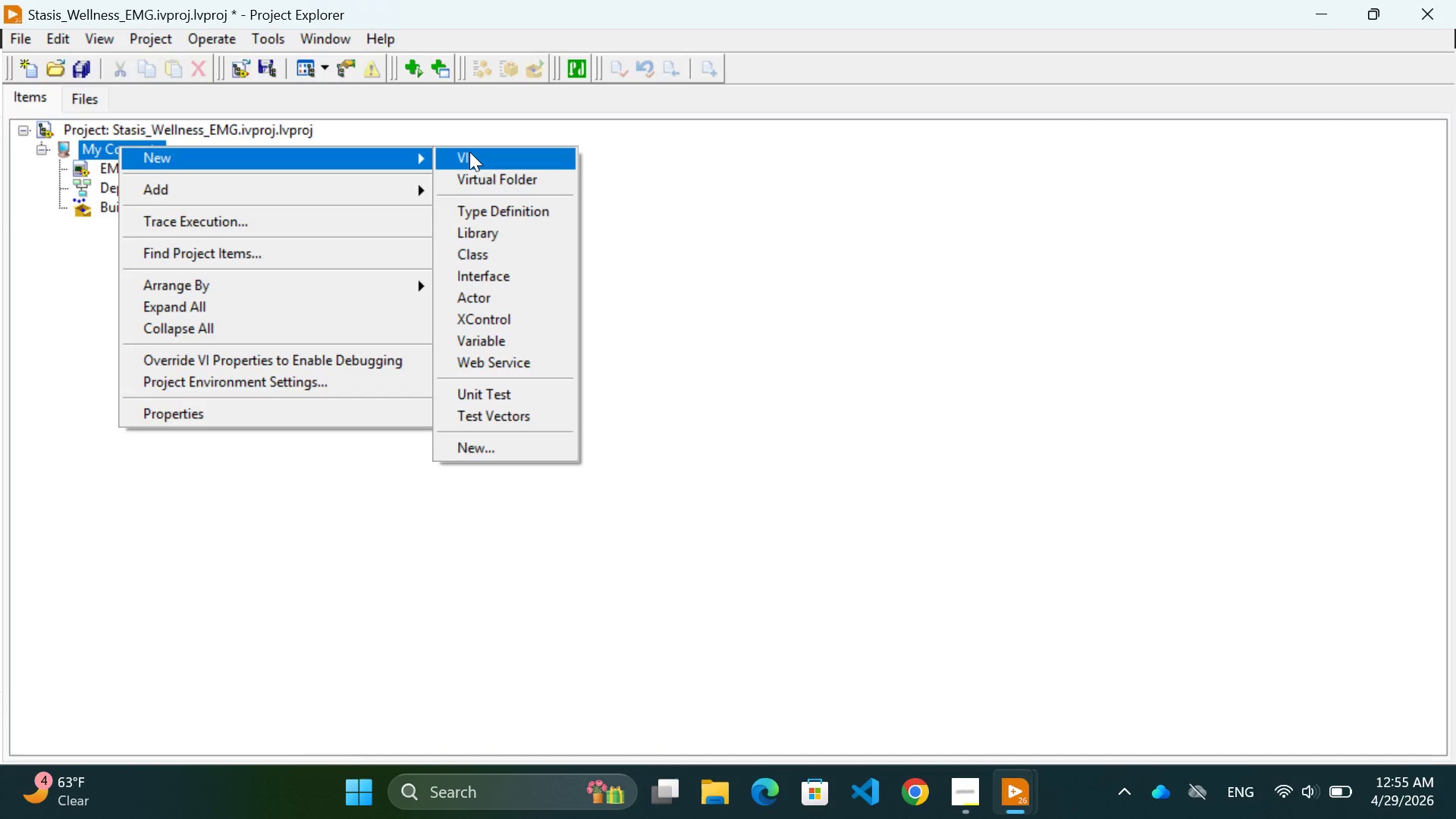 
wait(12.47)
 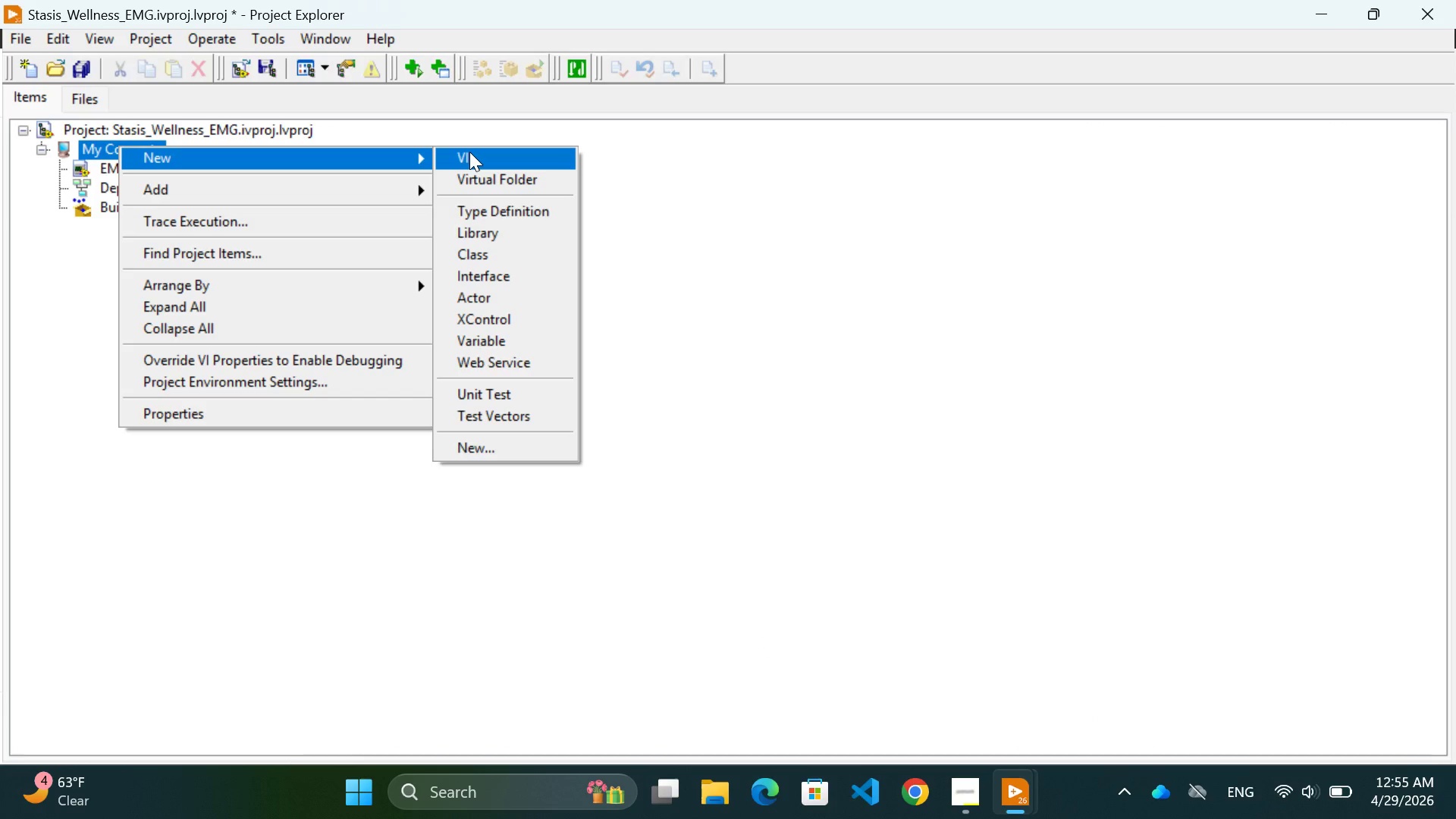 
left_click([469, 152])
 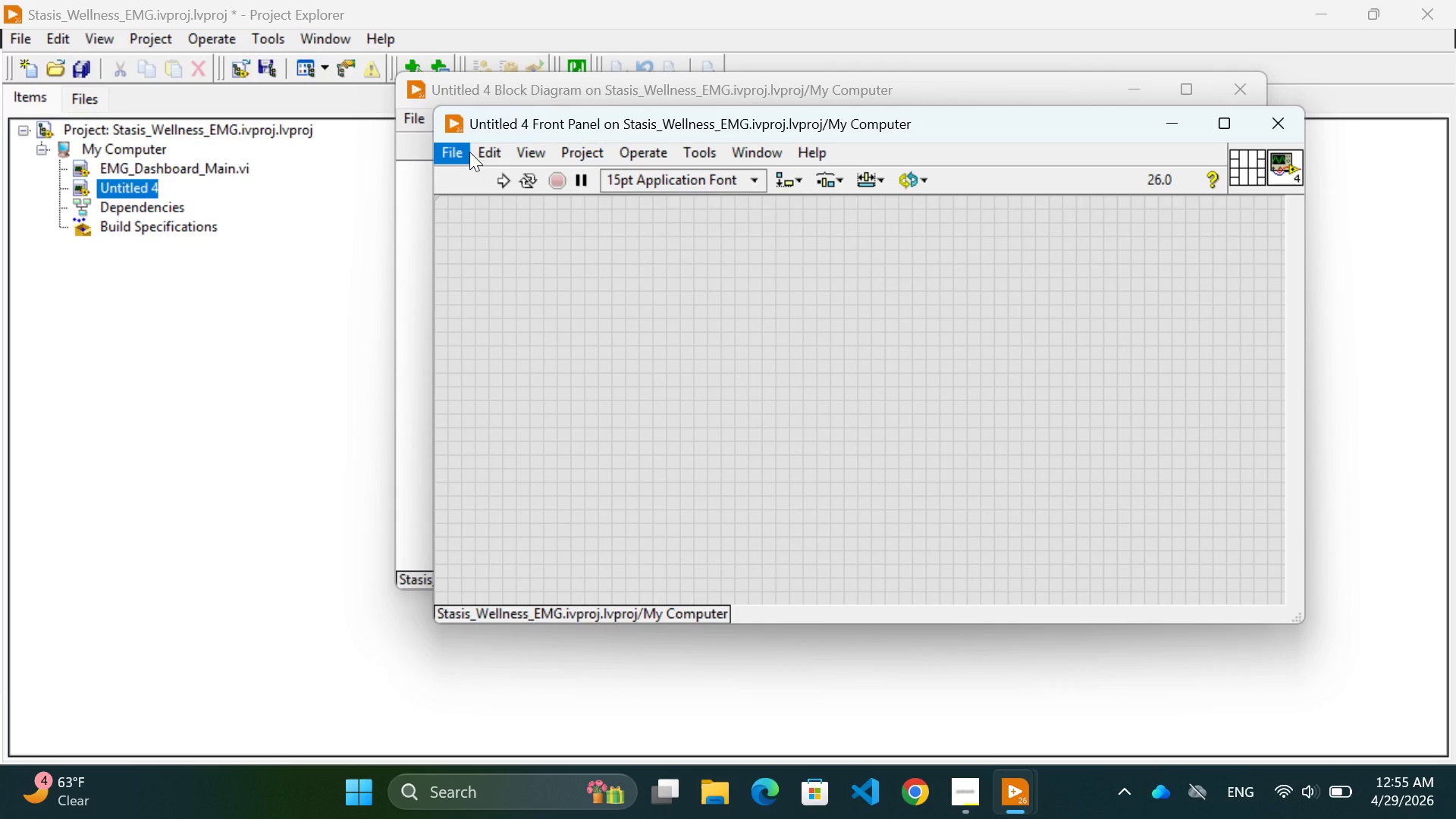 
left_click([450, 150])
 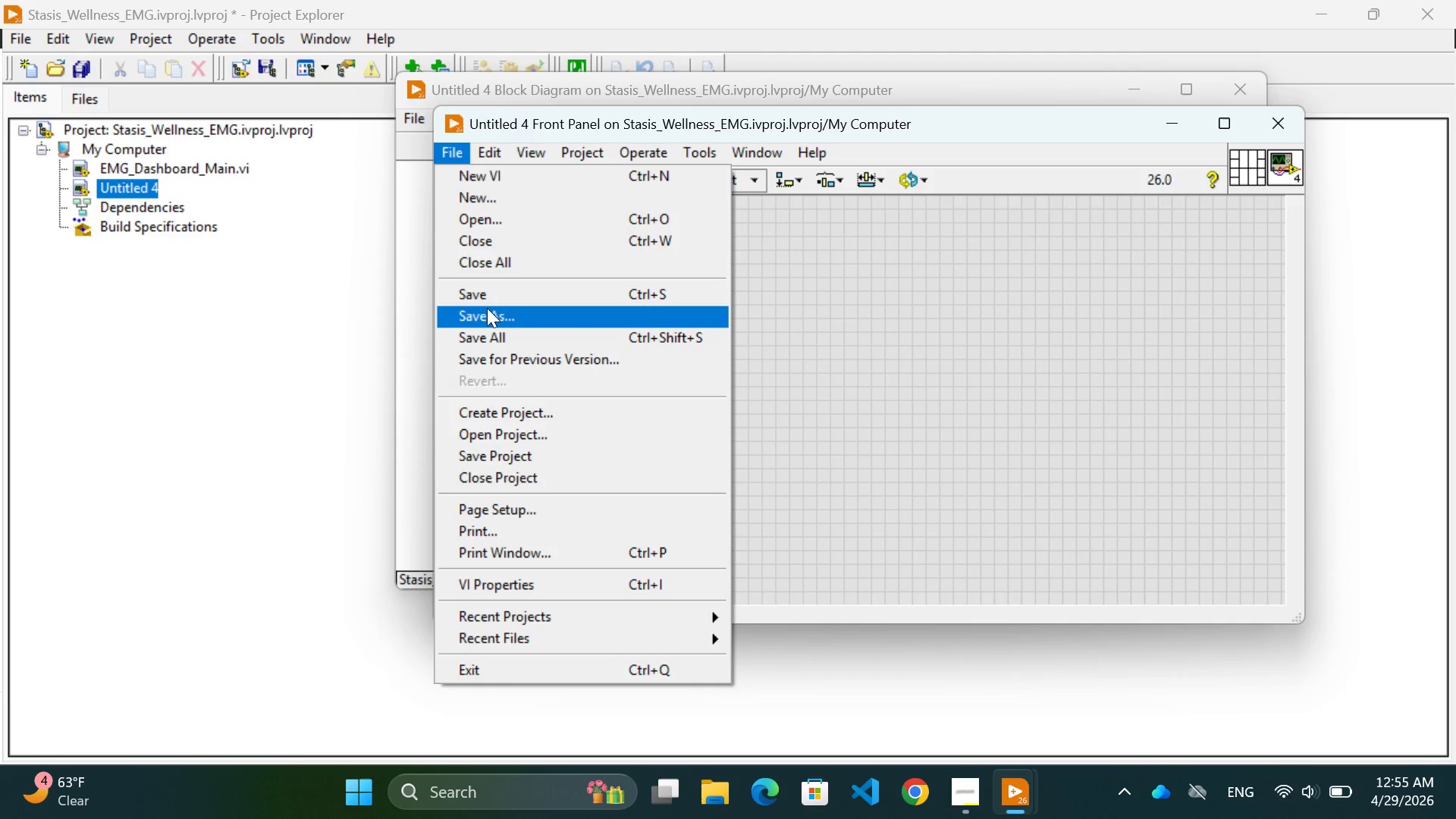 
left_click([482, 290])
 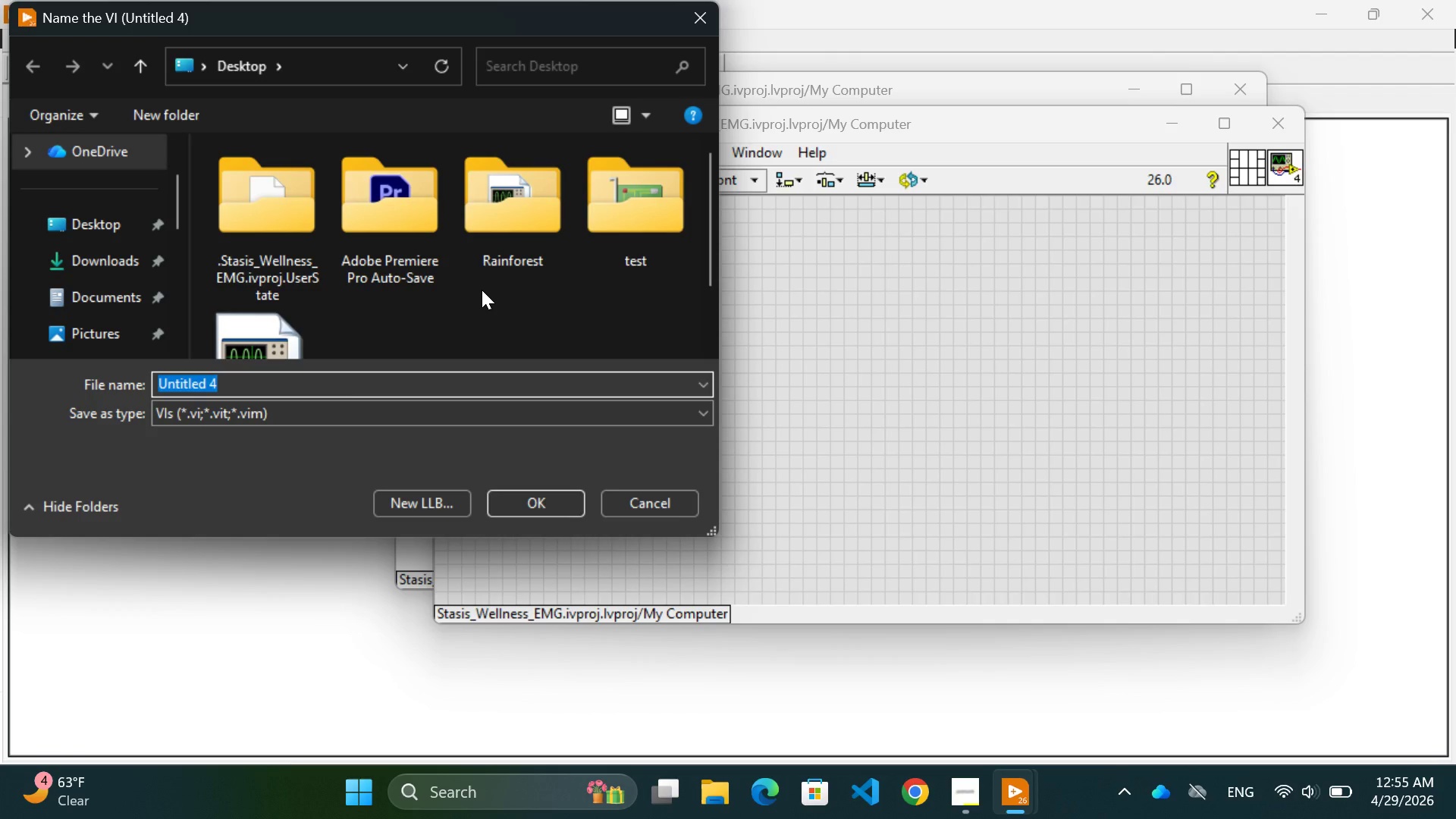 
type(Draw Torso.vi)
 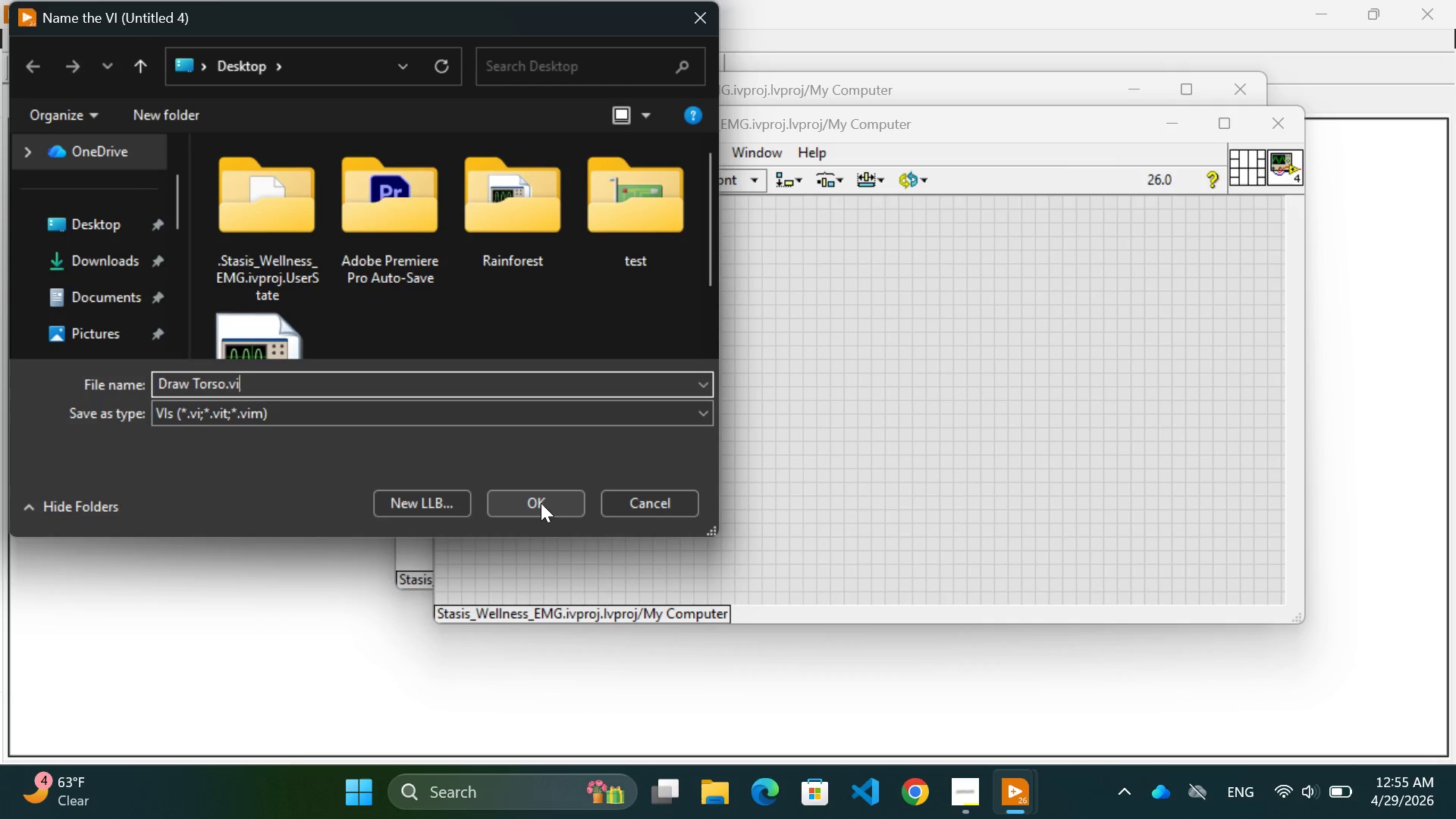 
wait(13.84)
 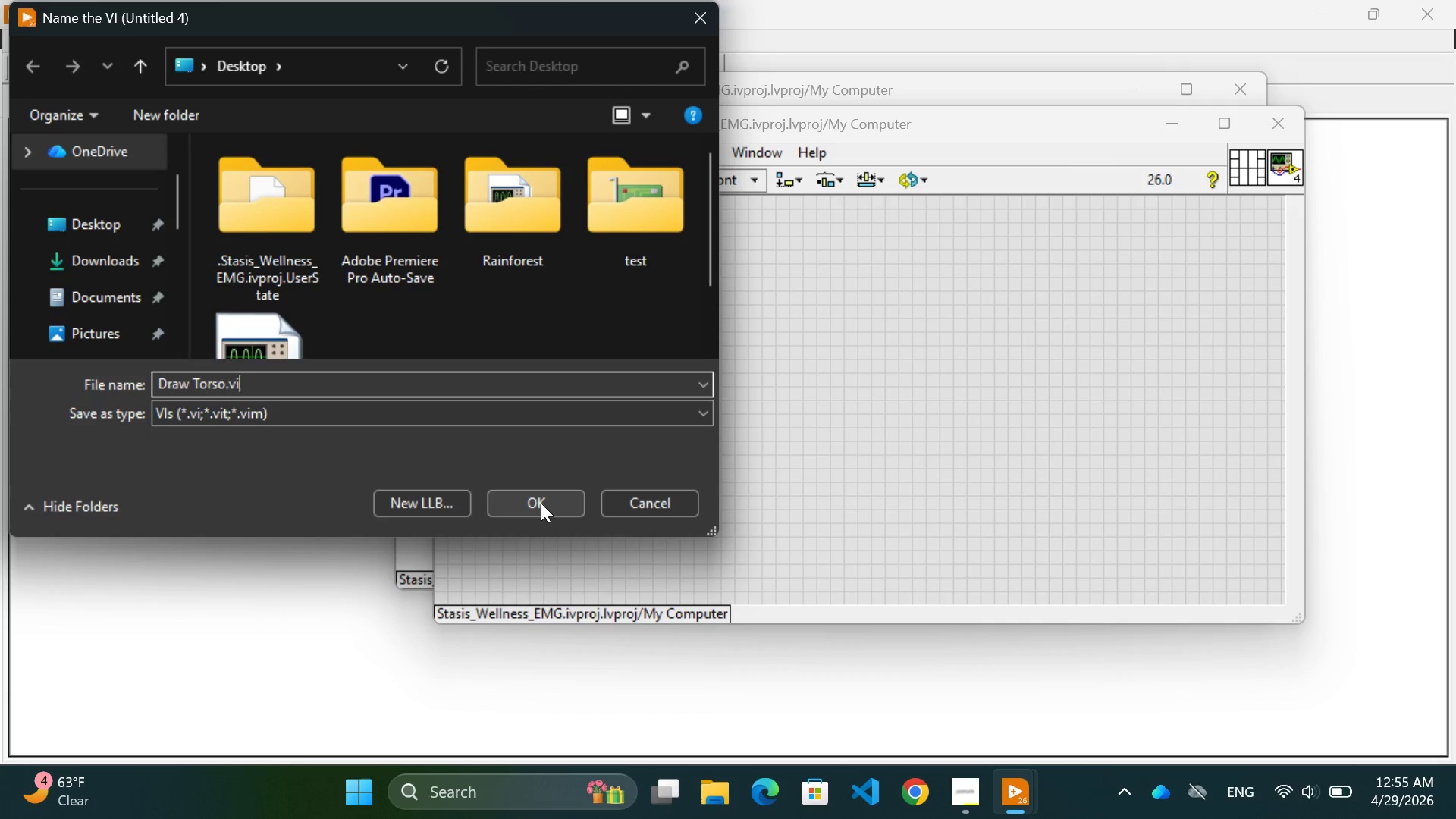 
left_click([541, 503])
 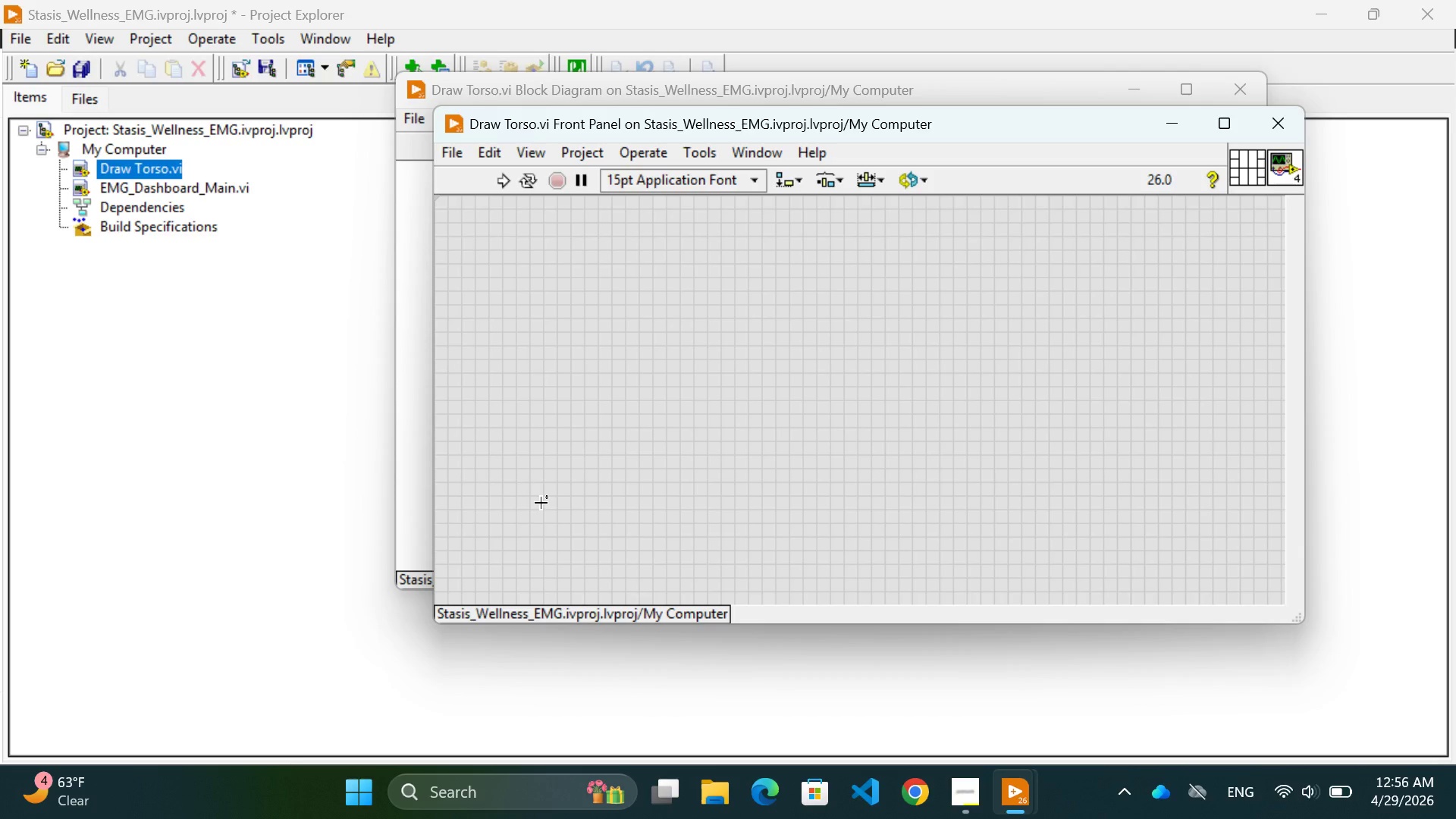 
wait(28.11)
 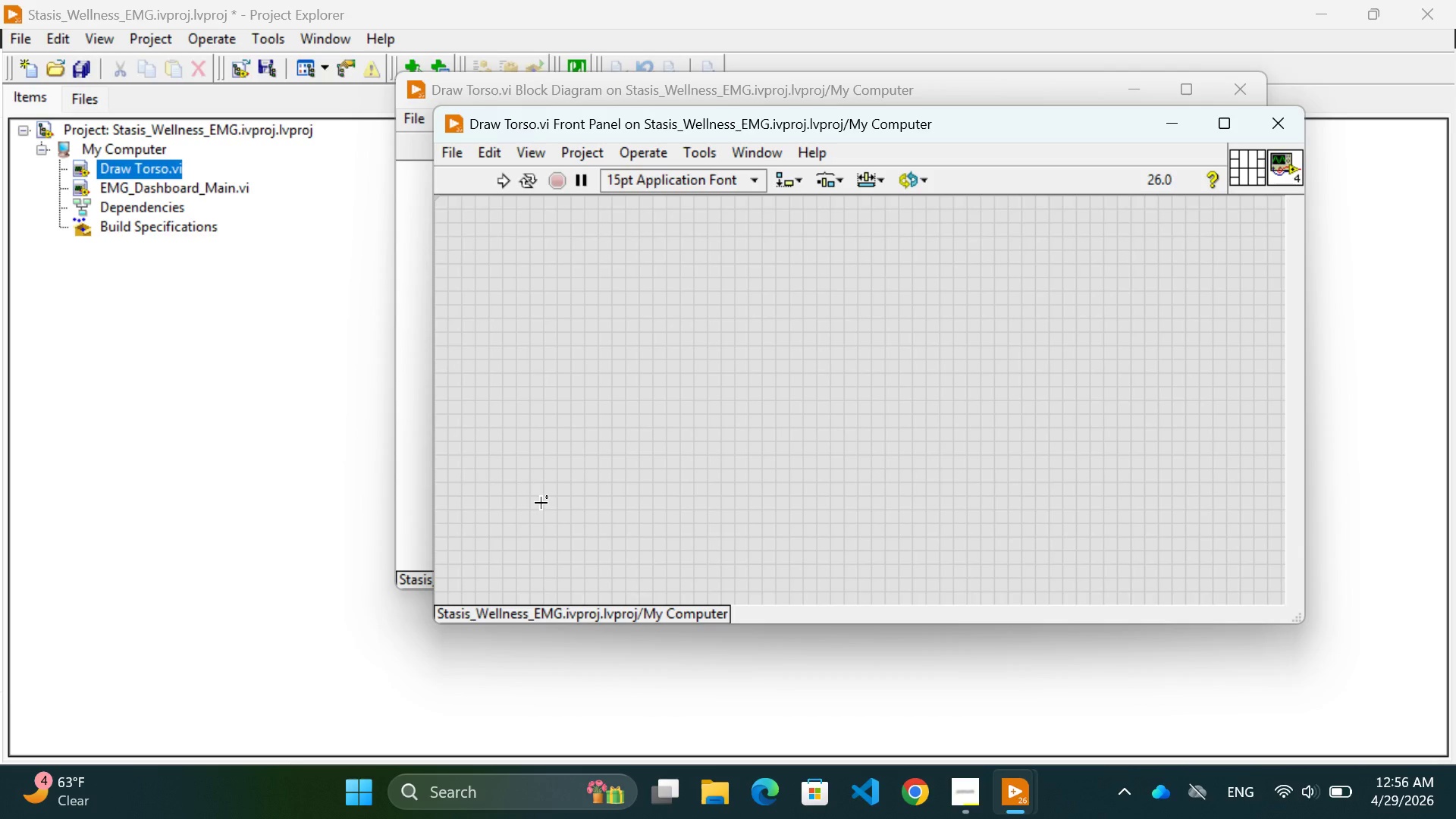 
left_click([768, 453])
 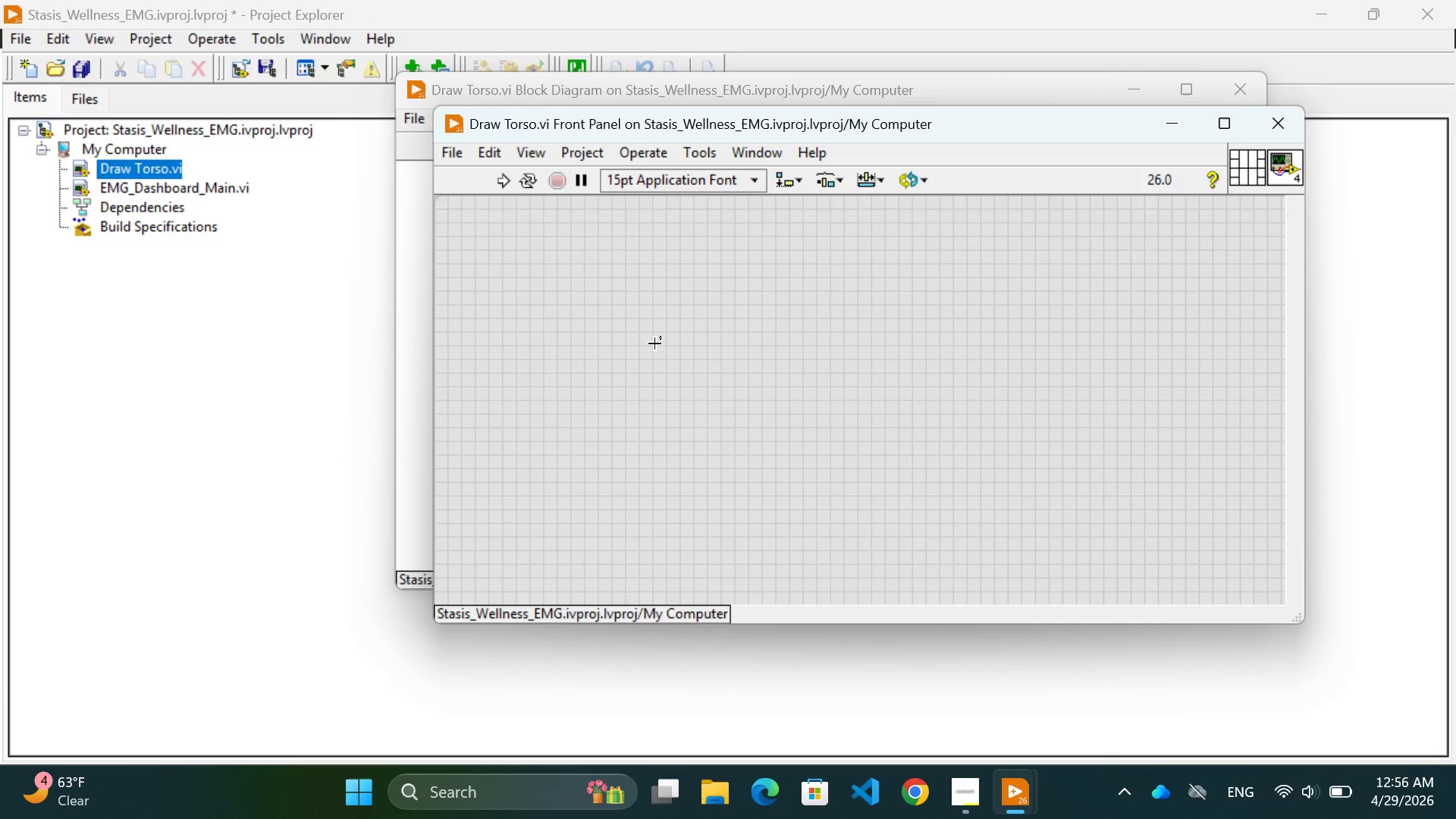 
right_click([654, 344])
 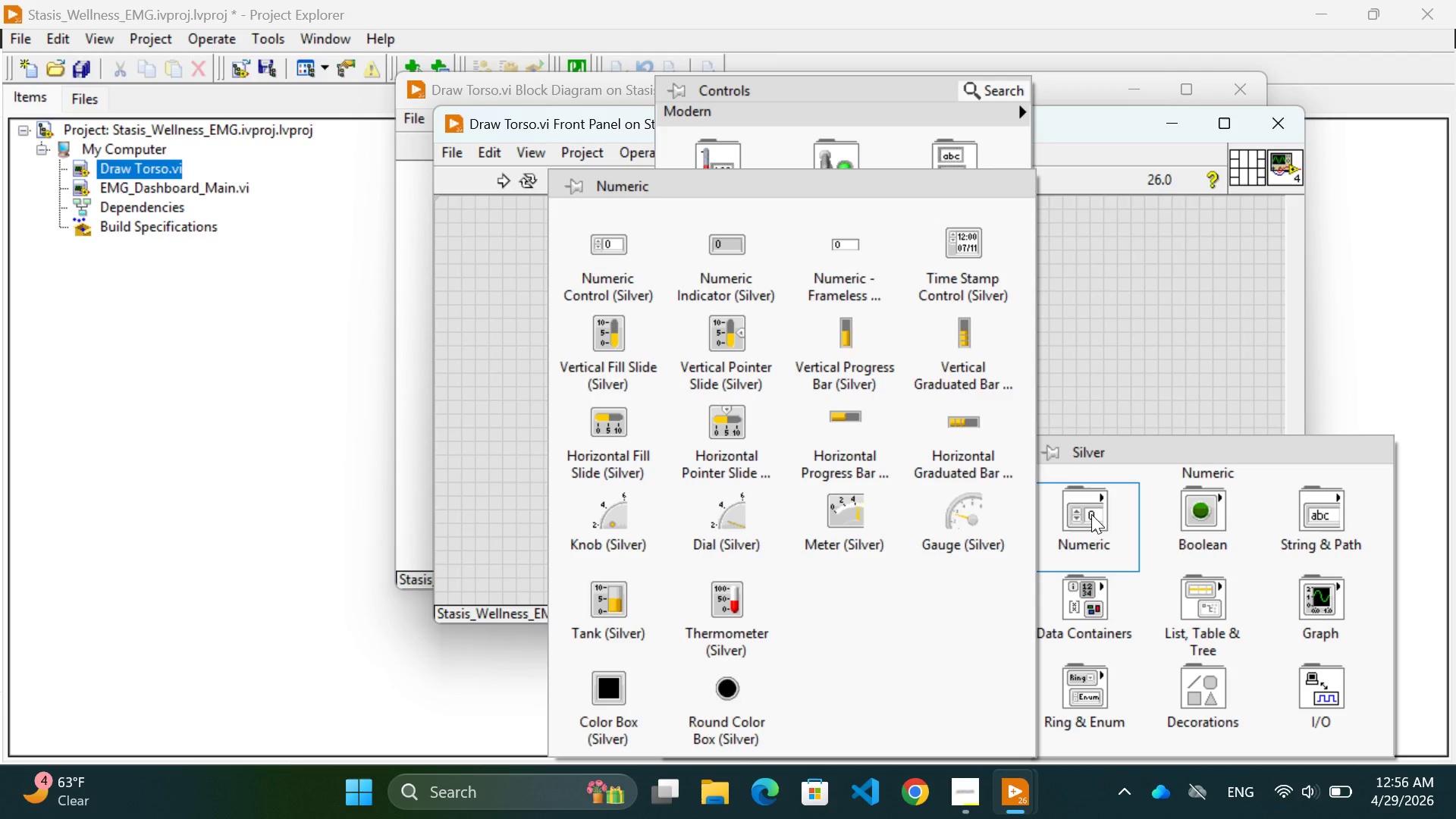 
wait(14.15)
 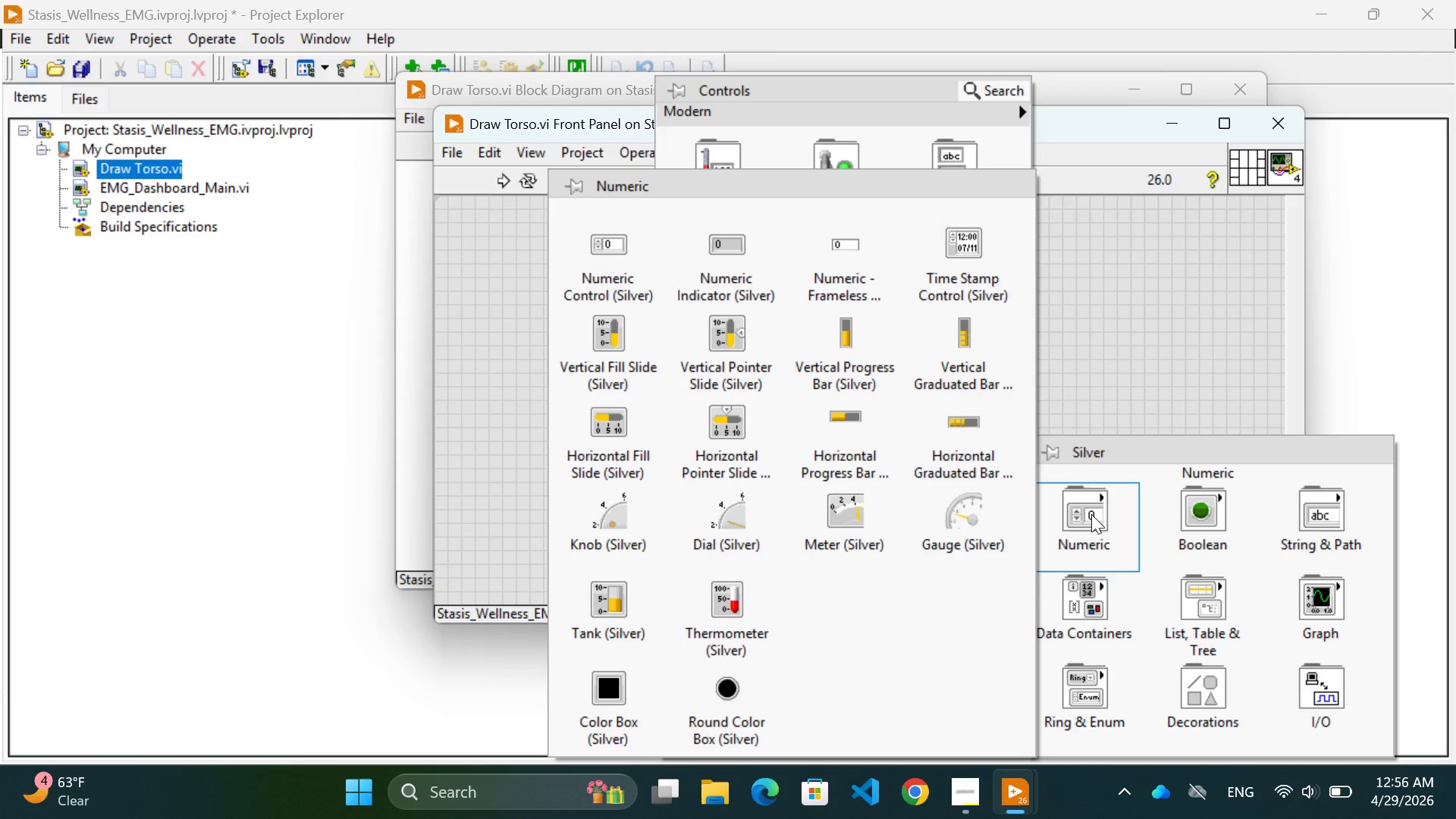 
mouse_move([1264, 595])
 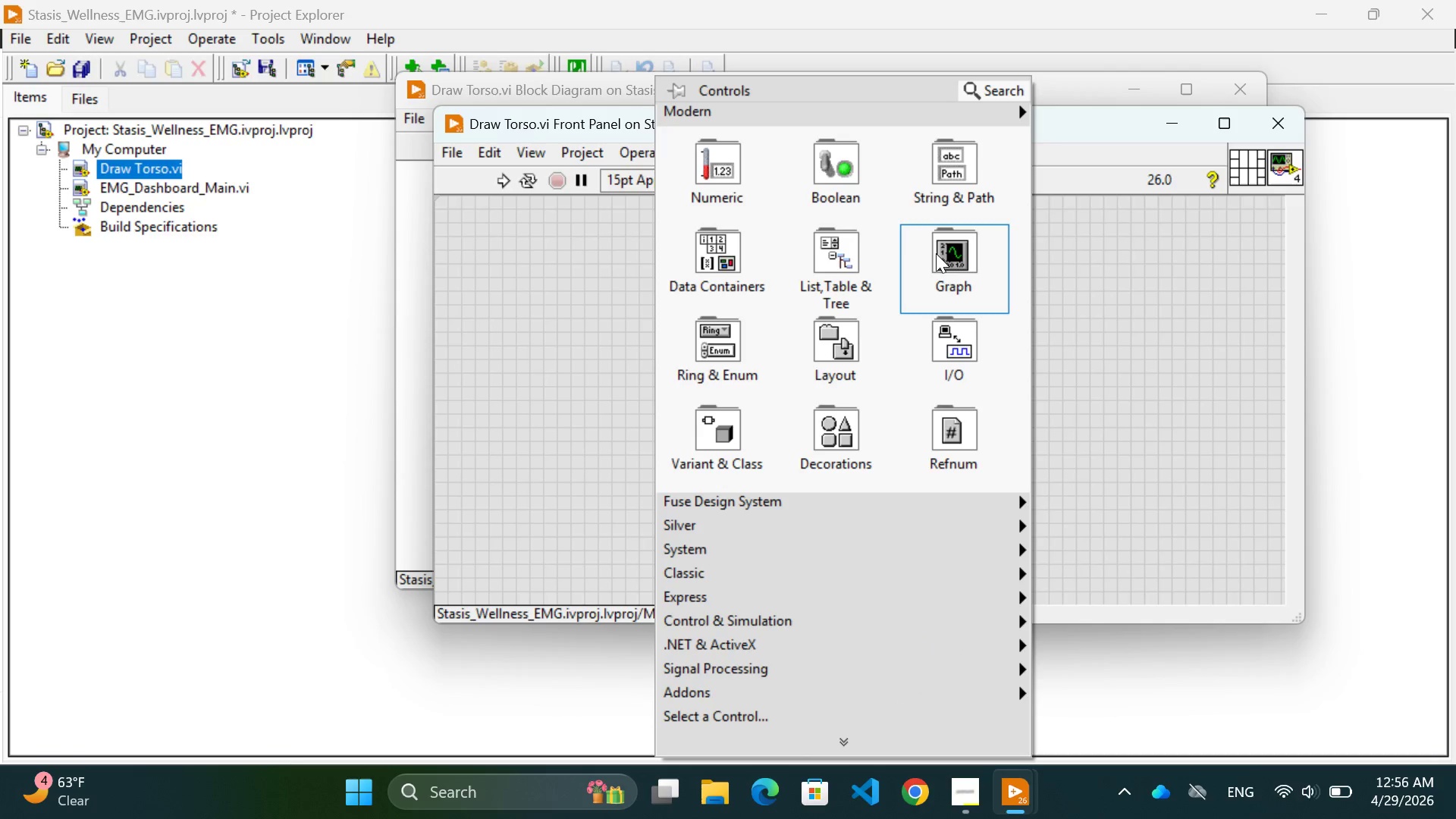 
mouse_move([935, 261])
 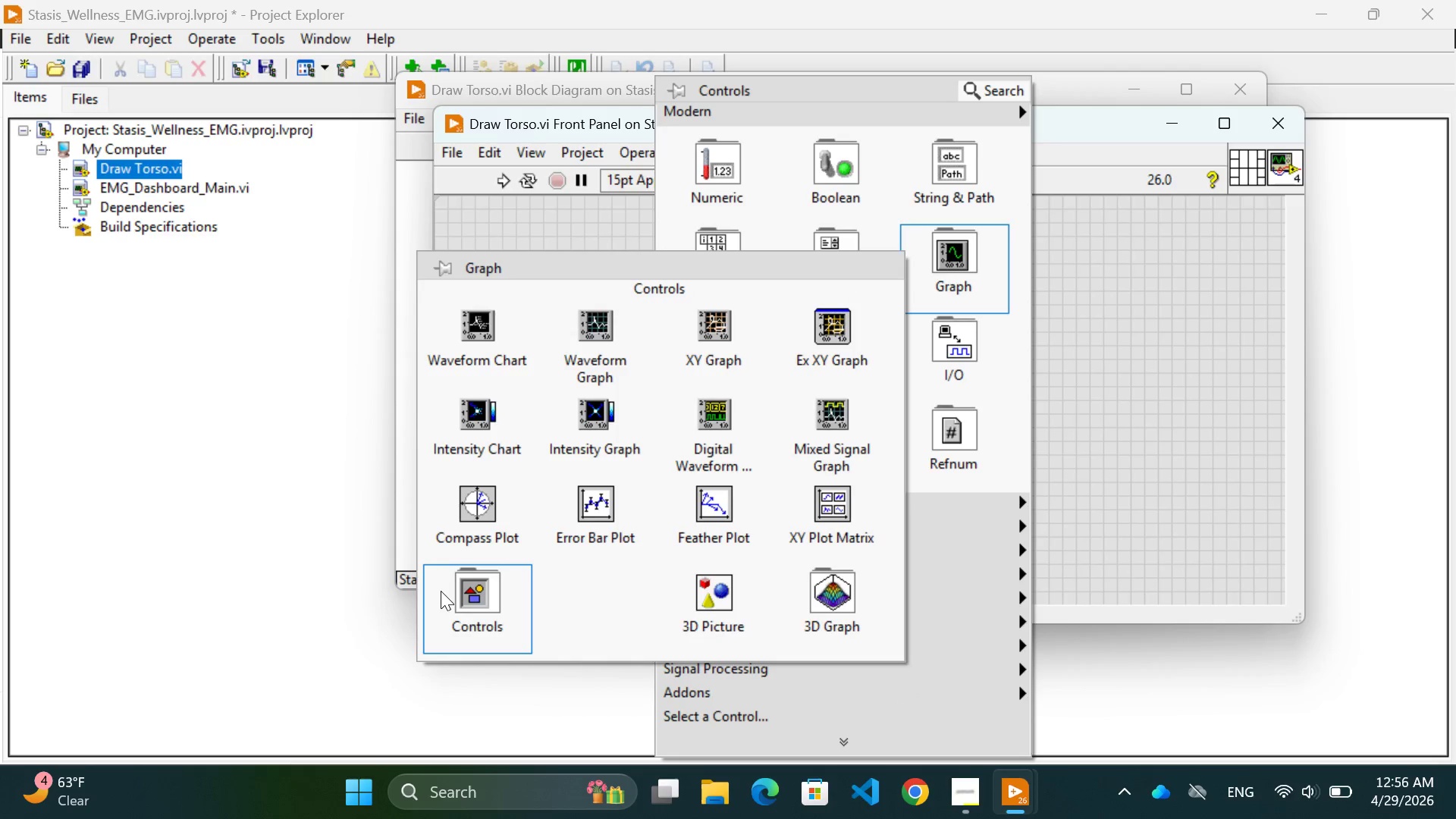 
mouse_move([476, 610])
 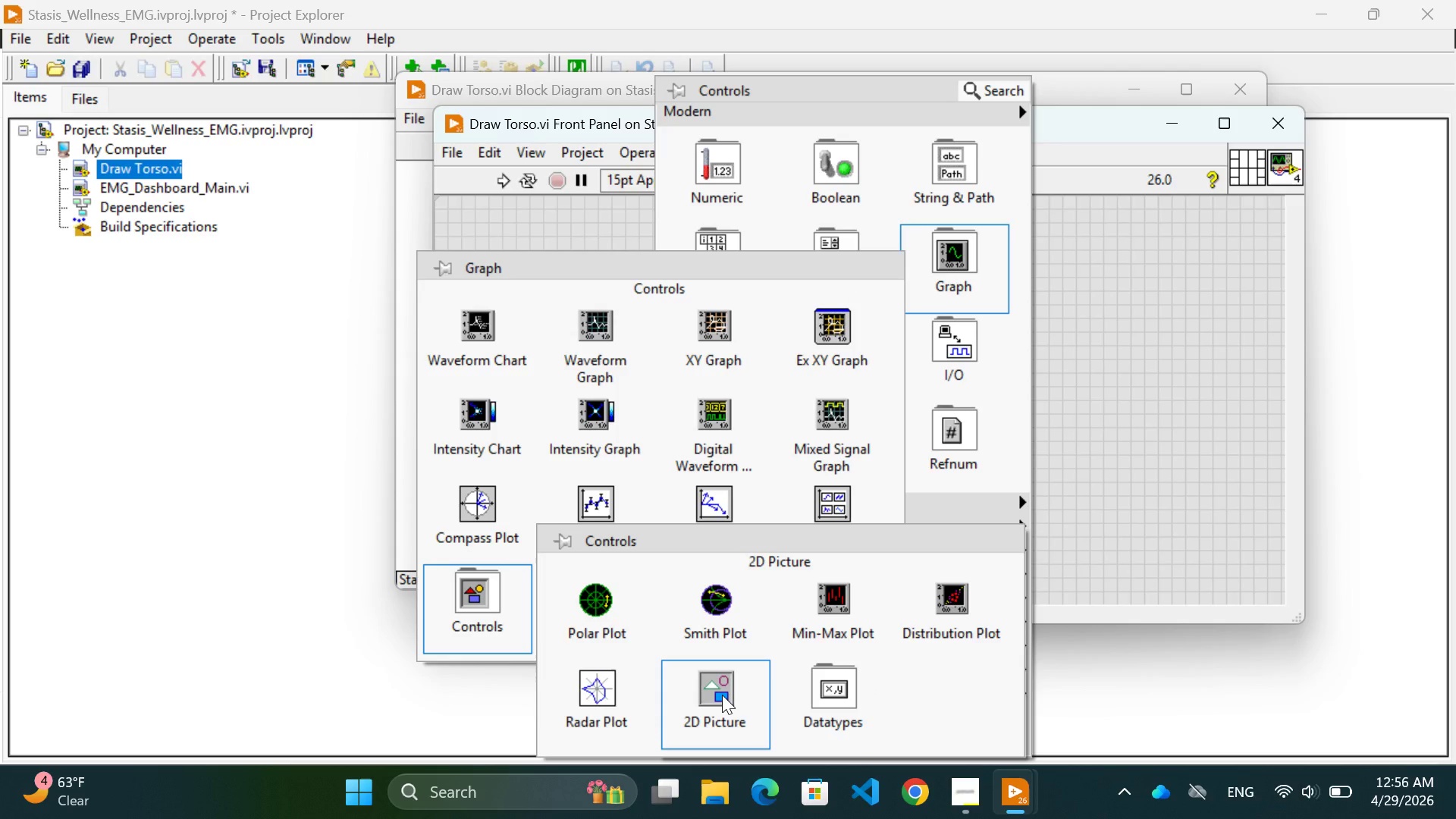 
left_click([722, 695])
 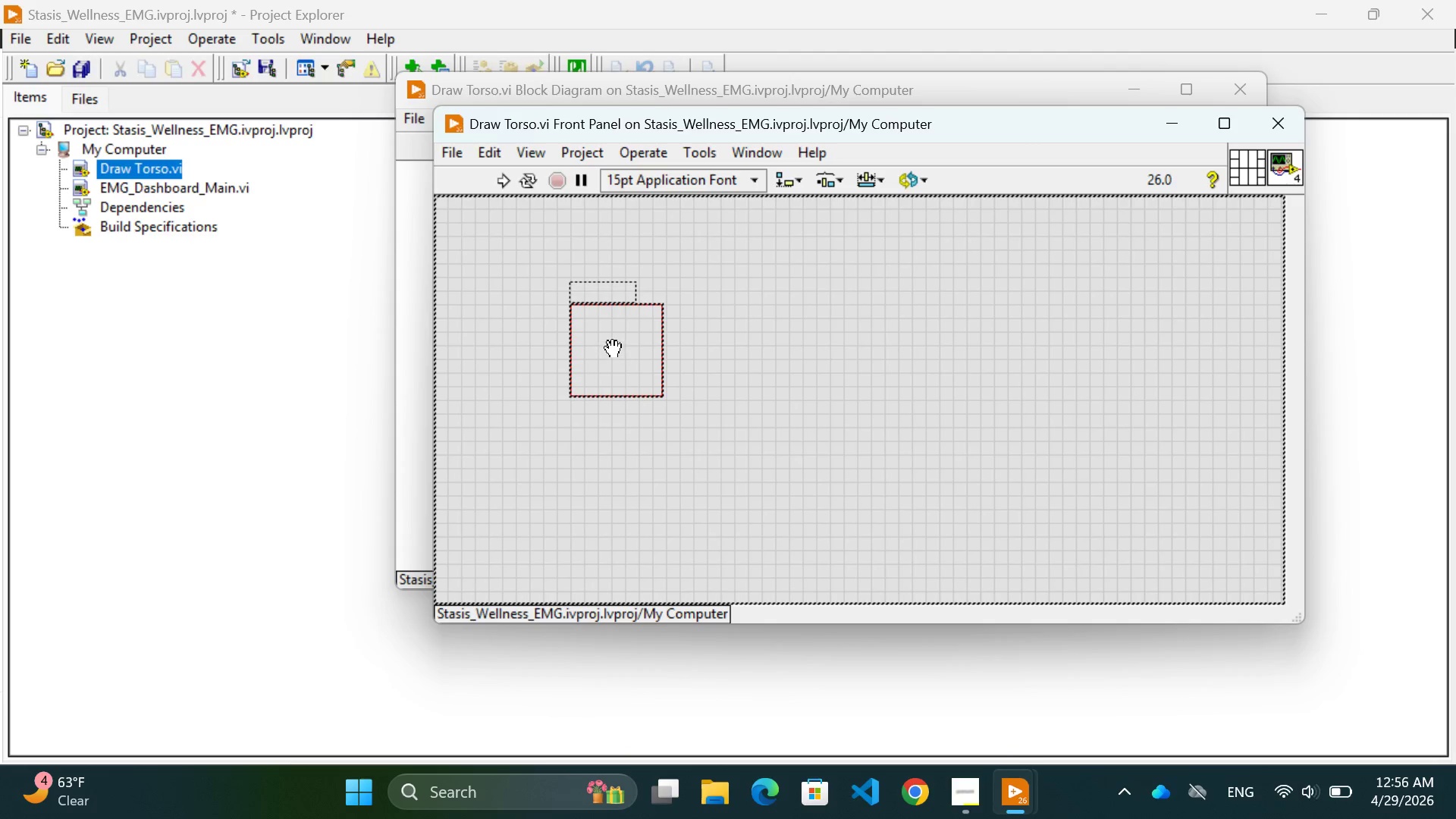 
left_click([613, 350])
 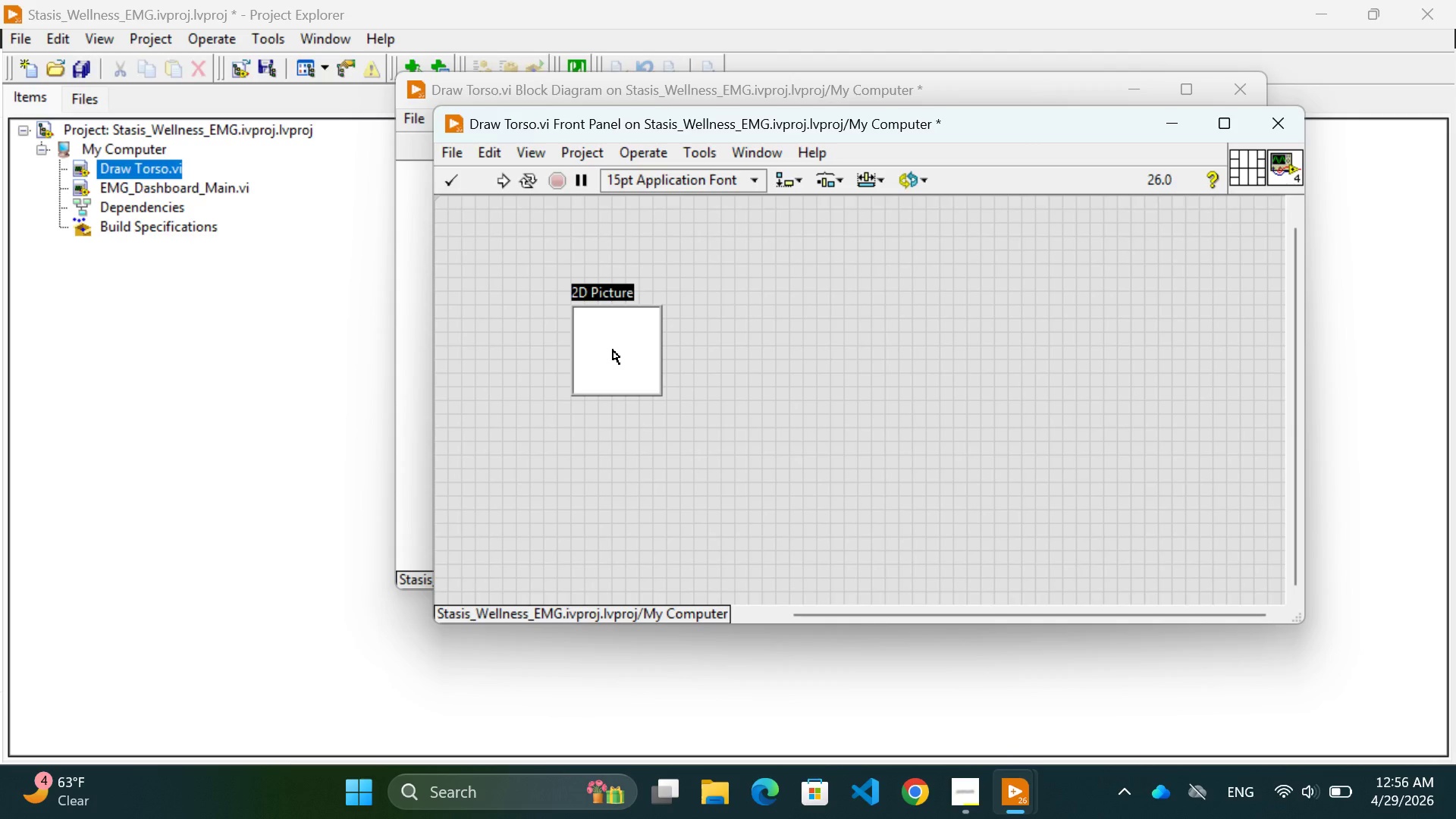 
type(Torso Picture)
 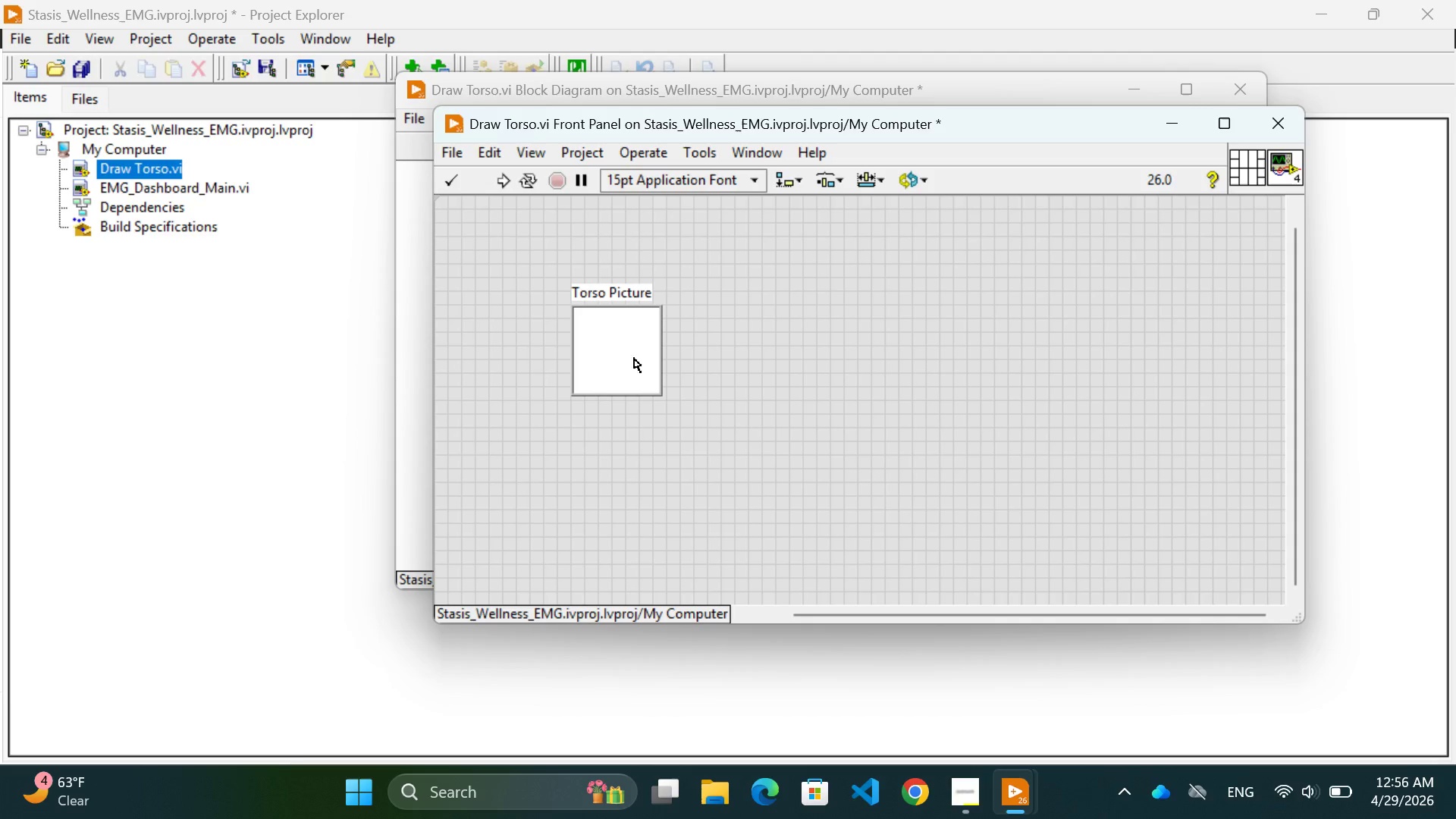 
left_click([783, 440])
 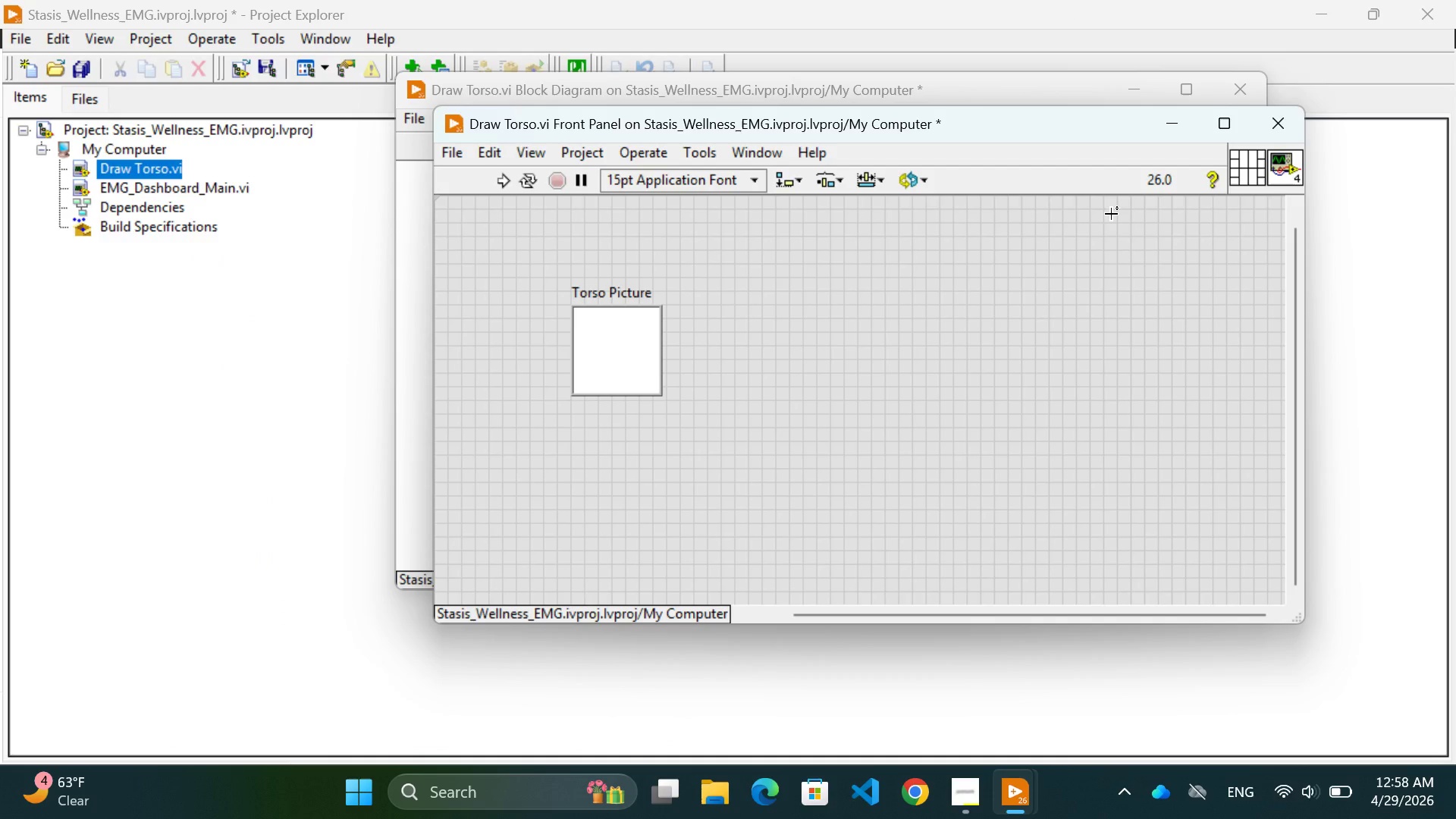 
wait(118.98)
 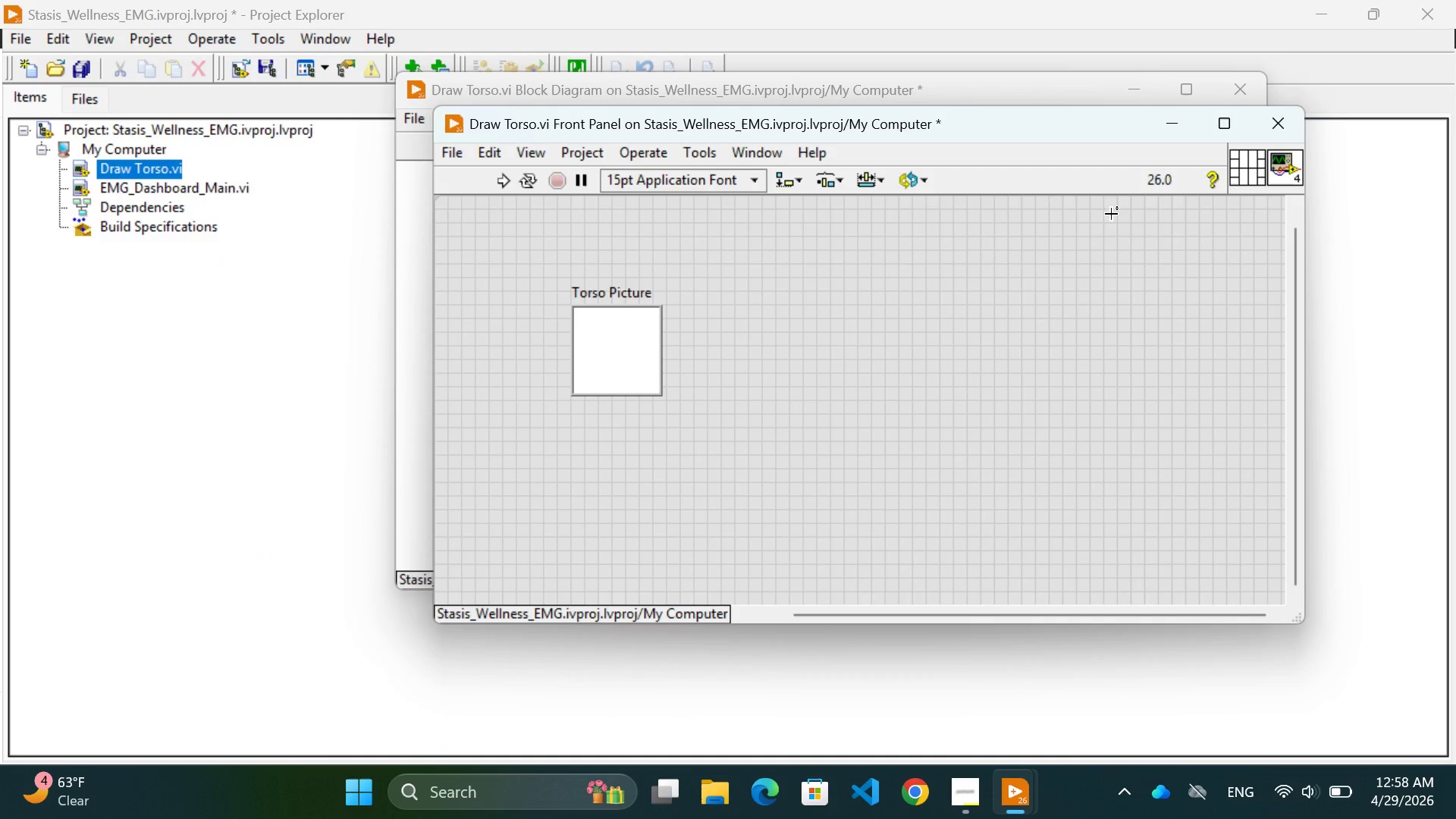 
right_click([769, 366])
 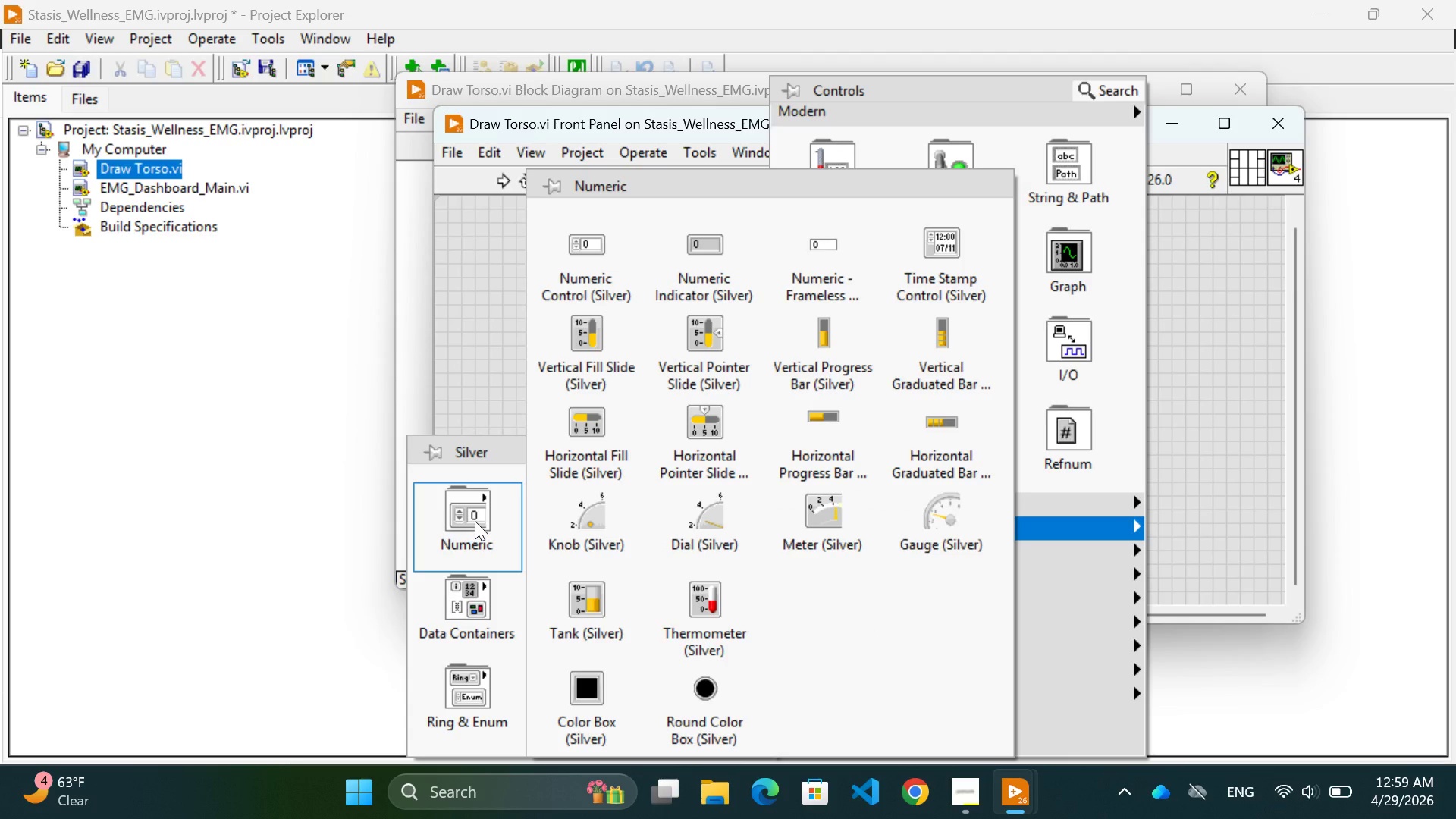 
wait(21.71)
 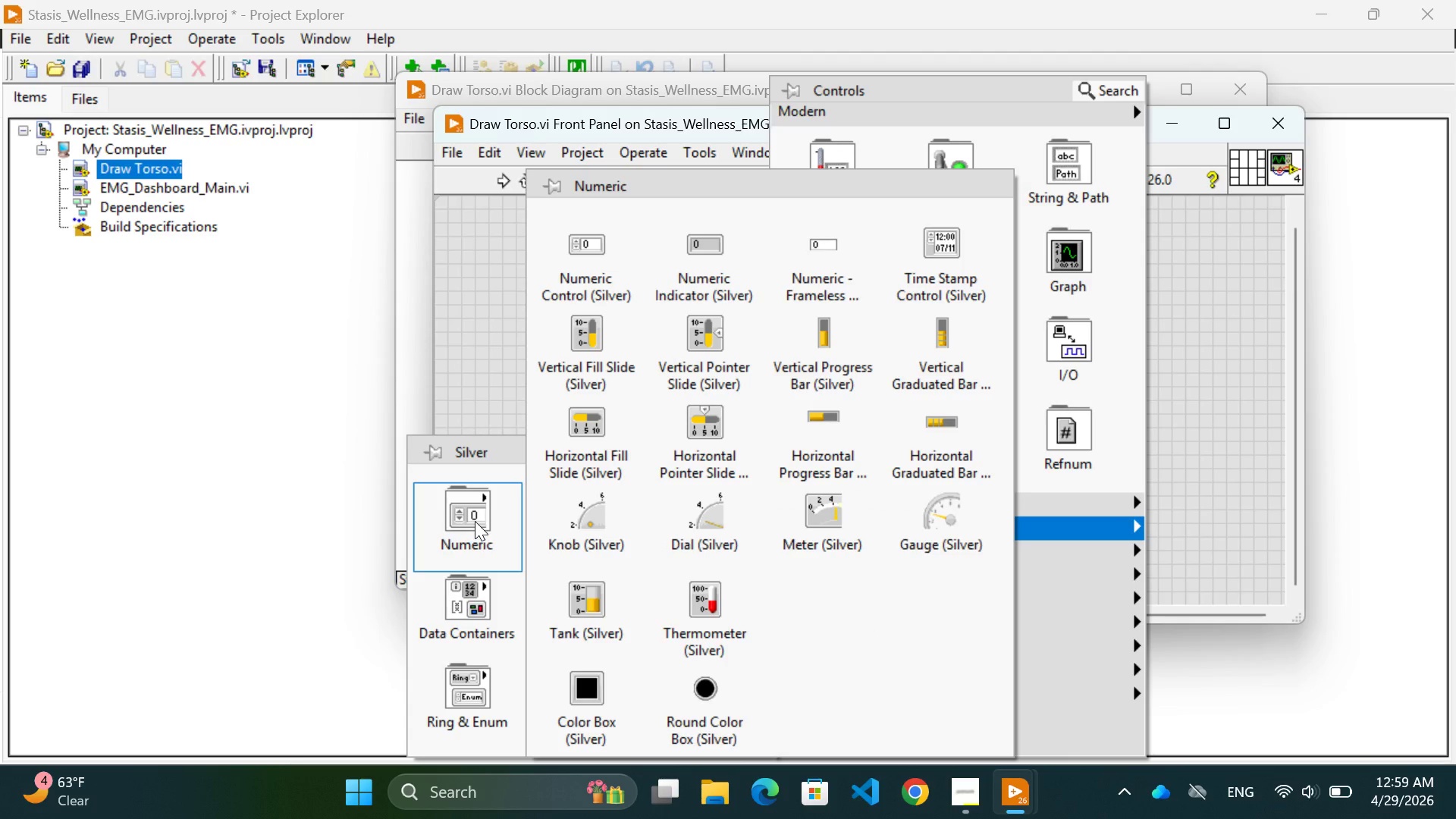 
mouse_move([576, 516])
 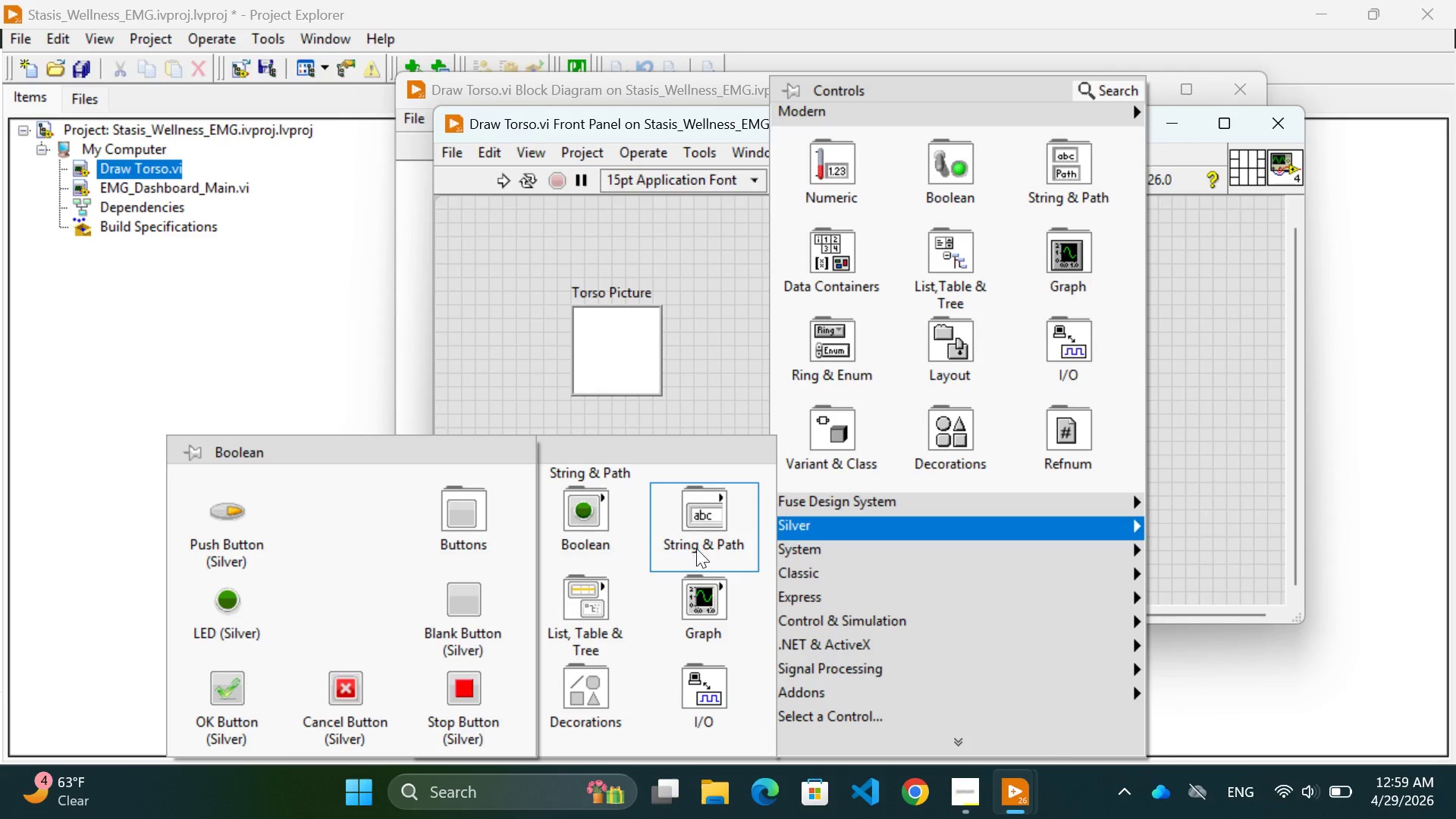 
mouse_move([703, 565])
 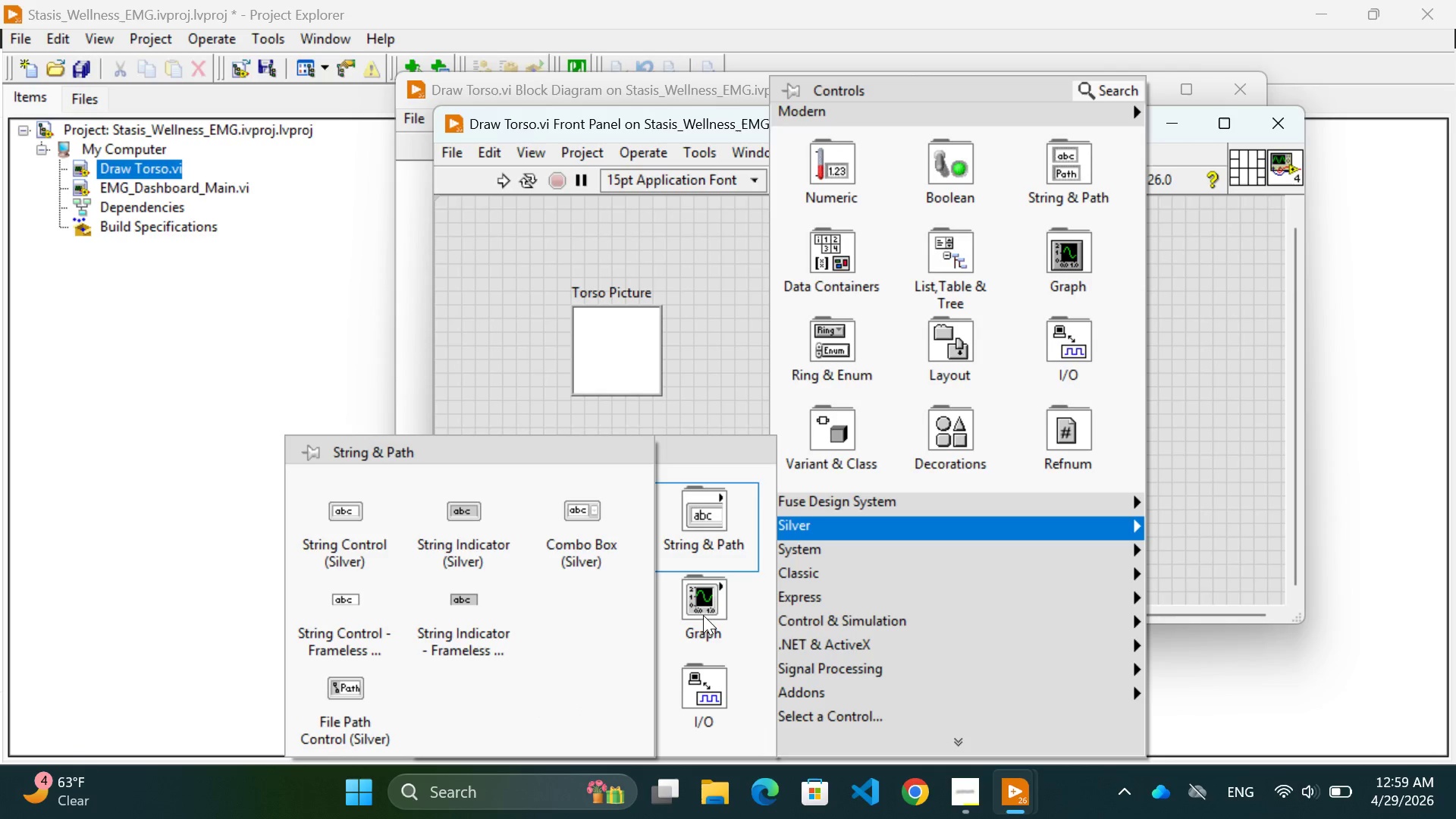 
mouse_move([703, 625])
 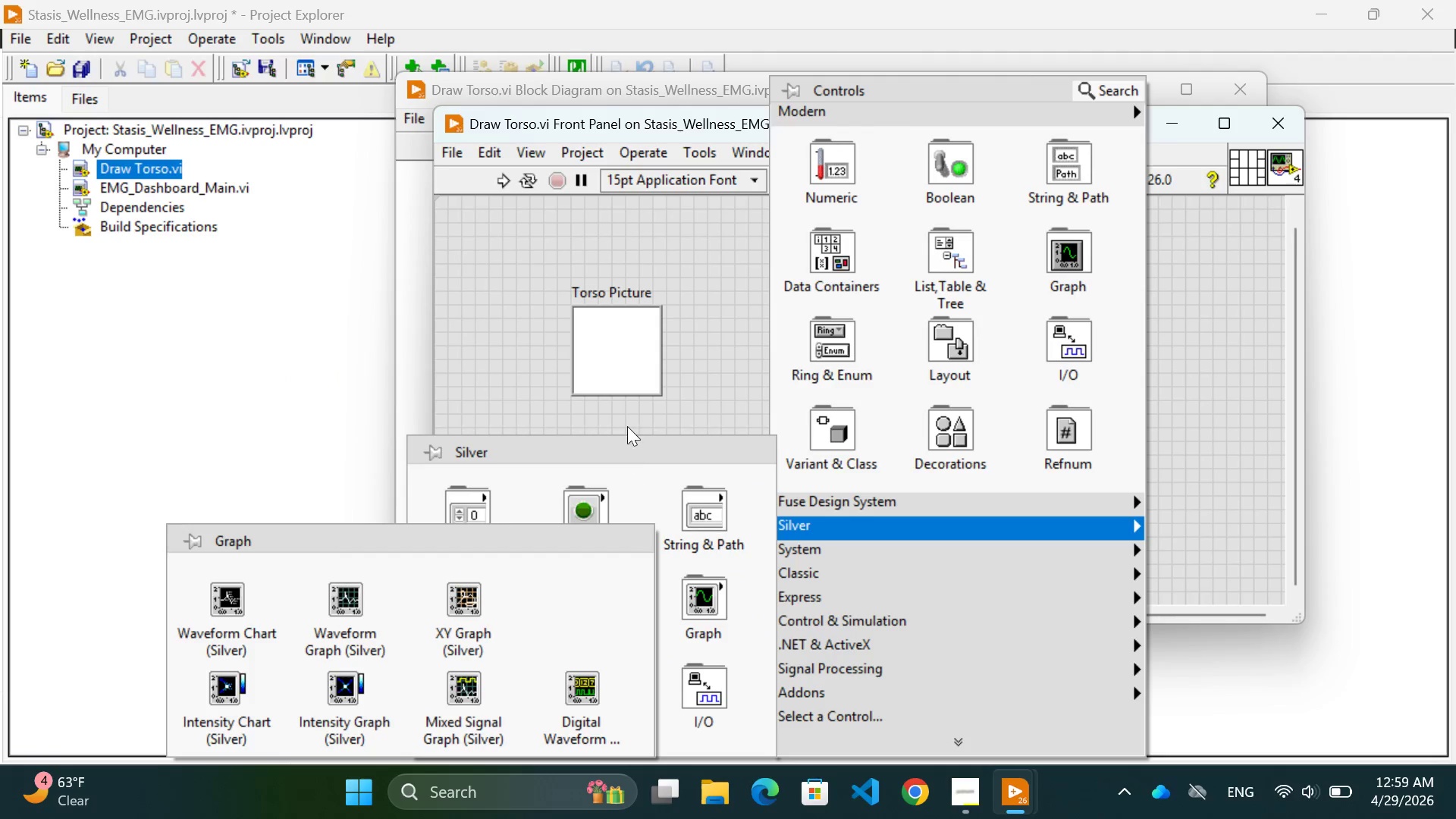 
wait(6.68)
 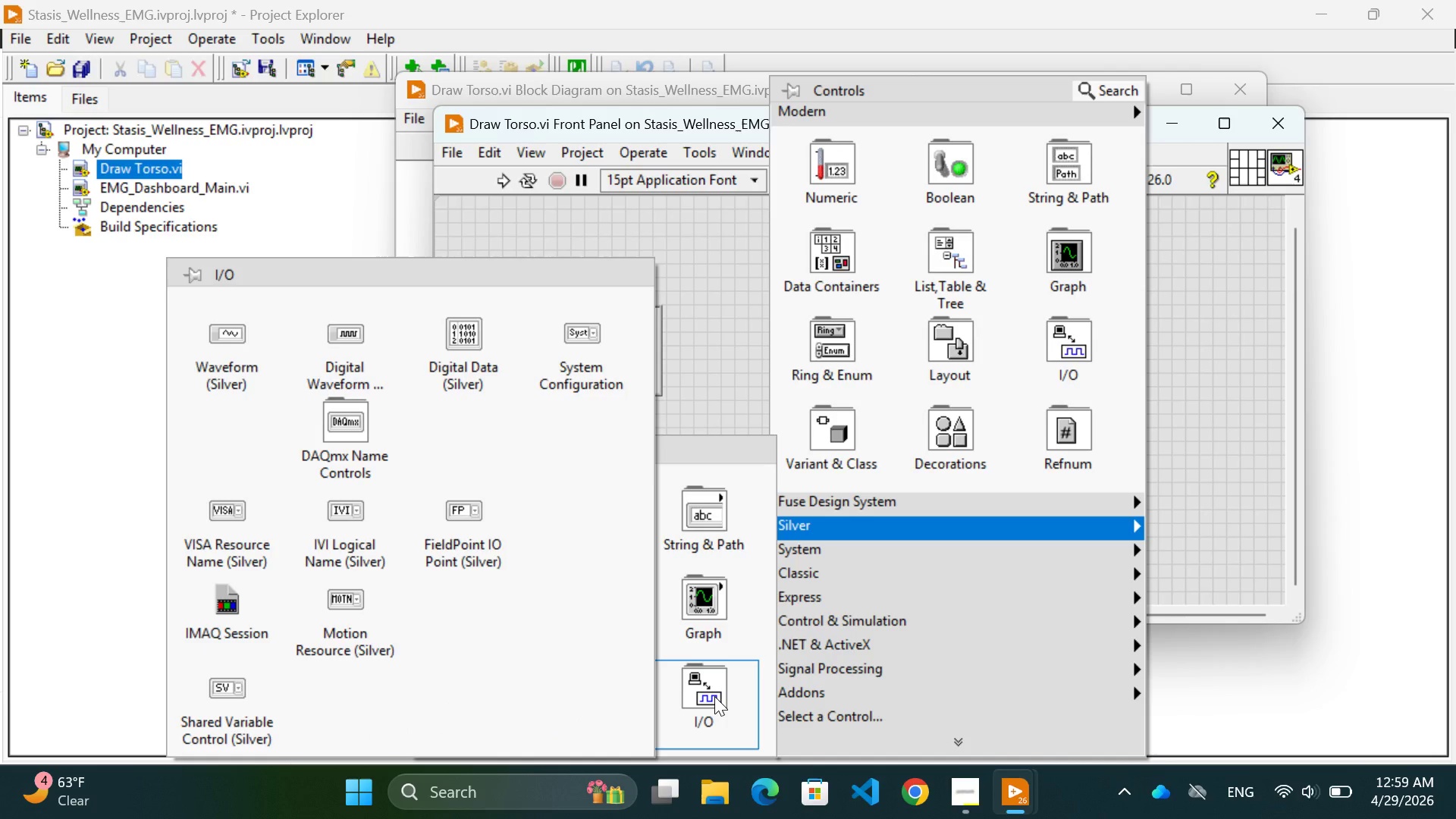 
mouse_move([574, 711])
 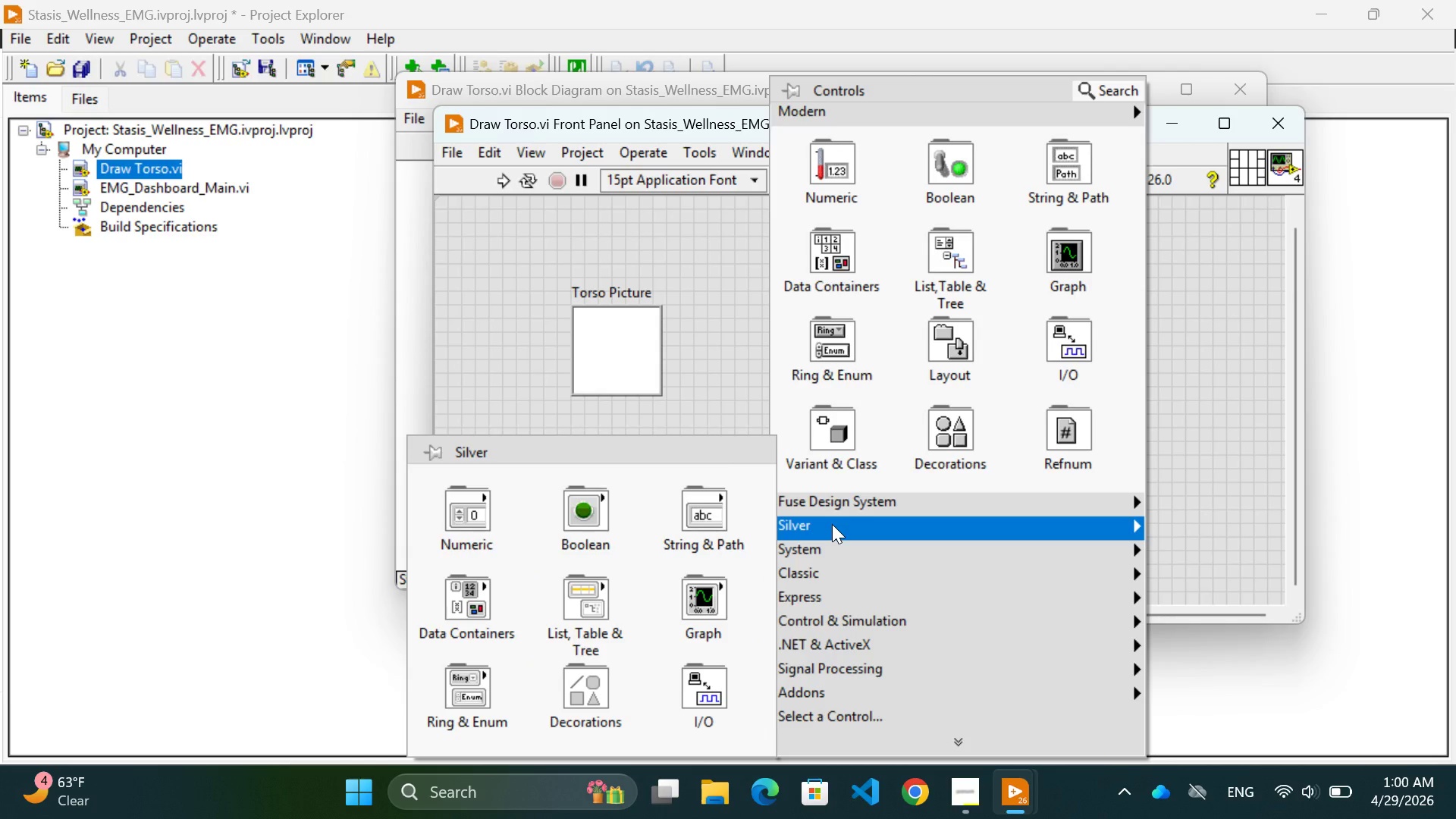 
wait(46.87)
 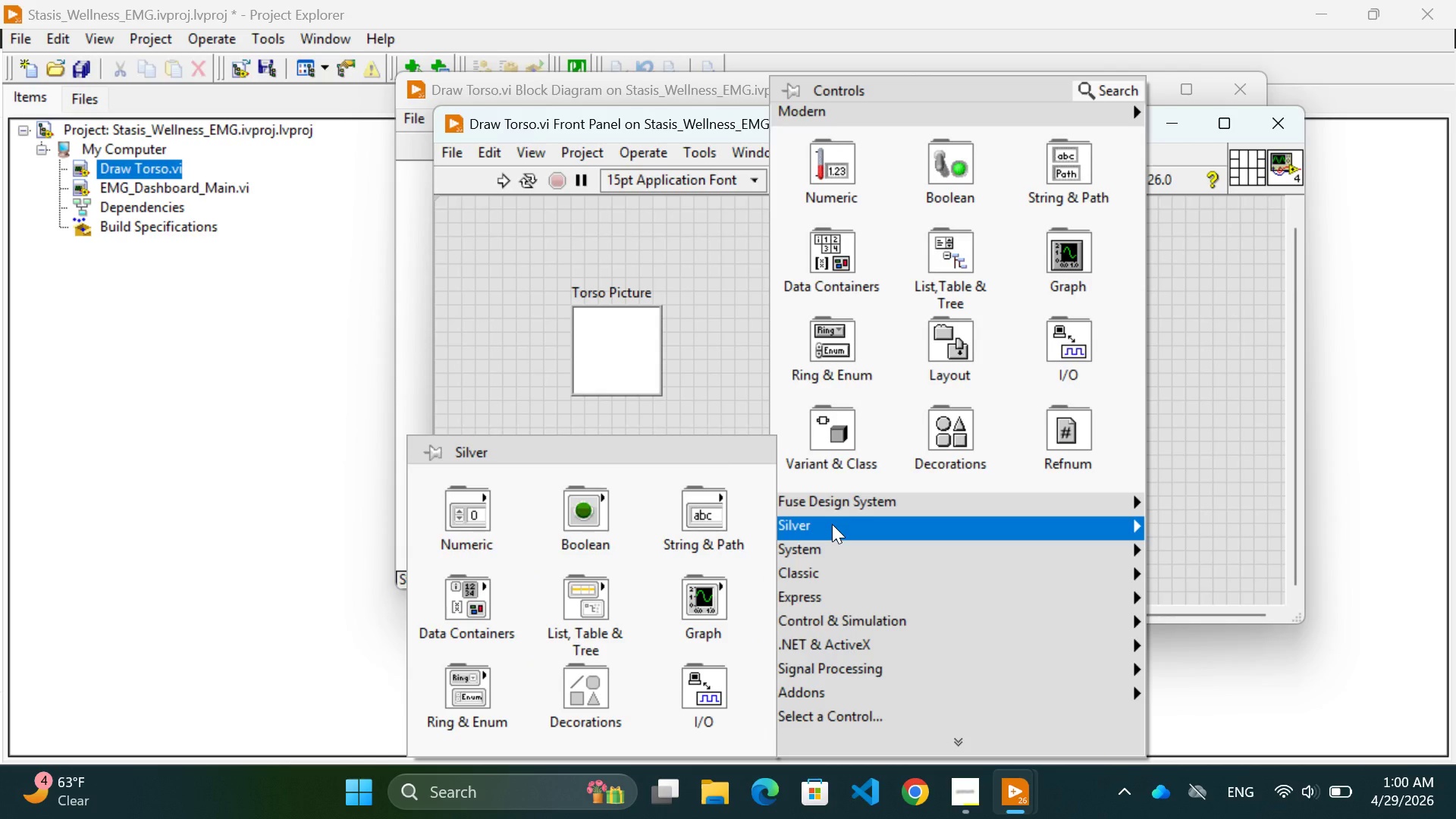 
left_click([211, 384])
 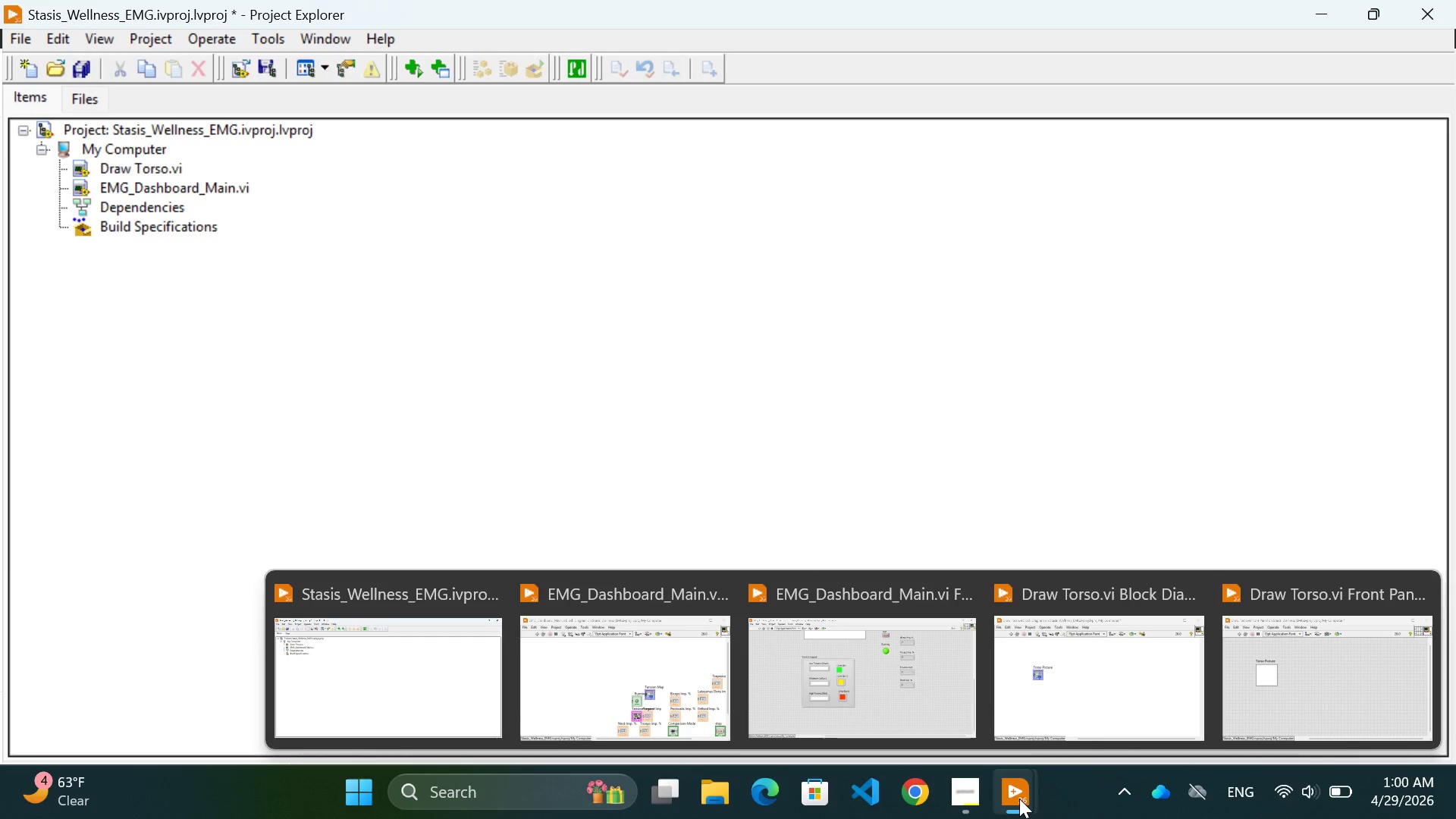 
wait(6.3)
 